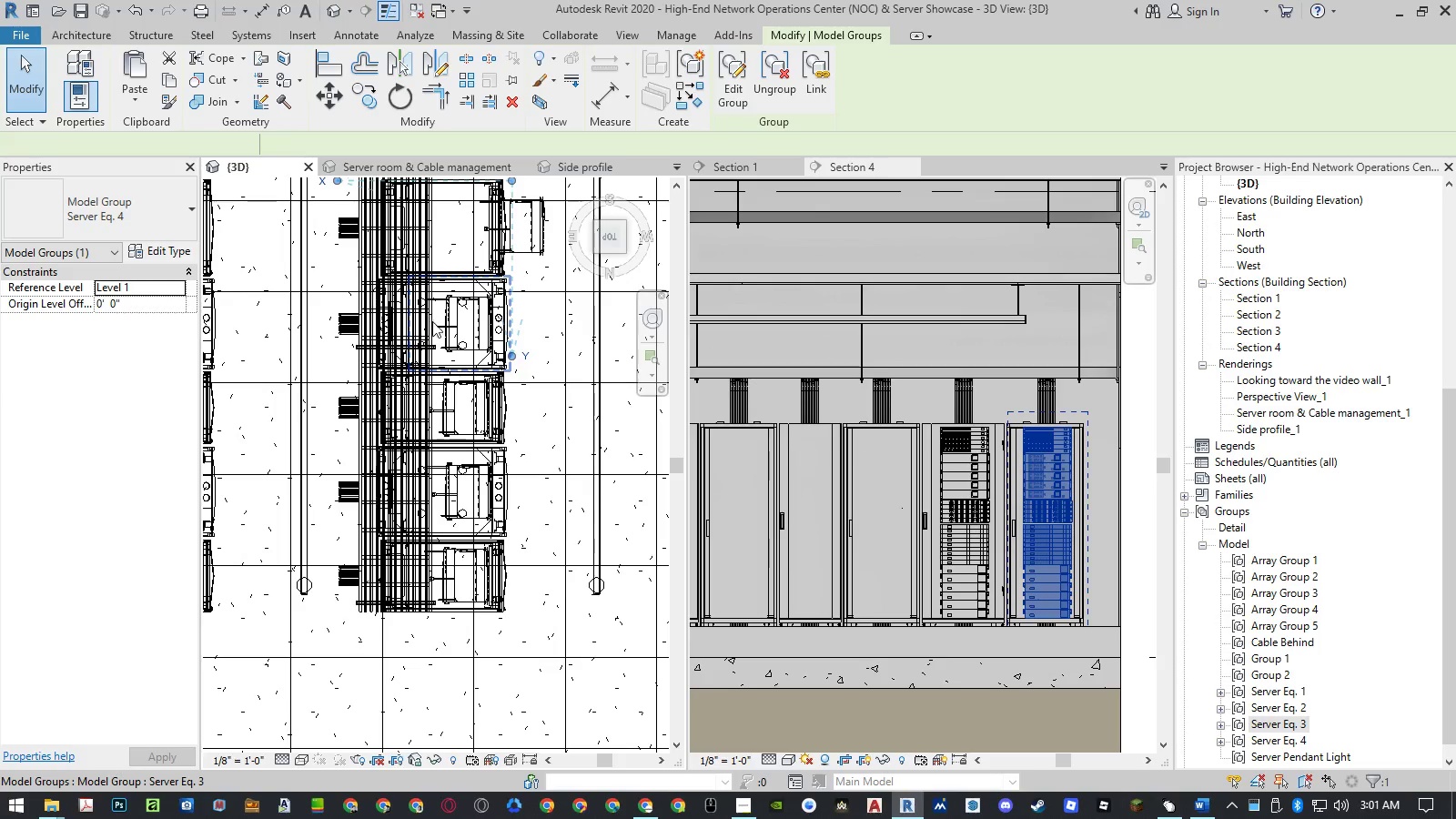 
left_click([443, 329])
 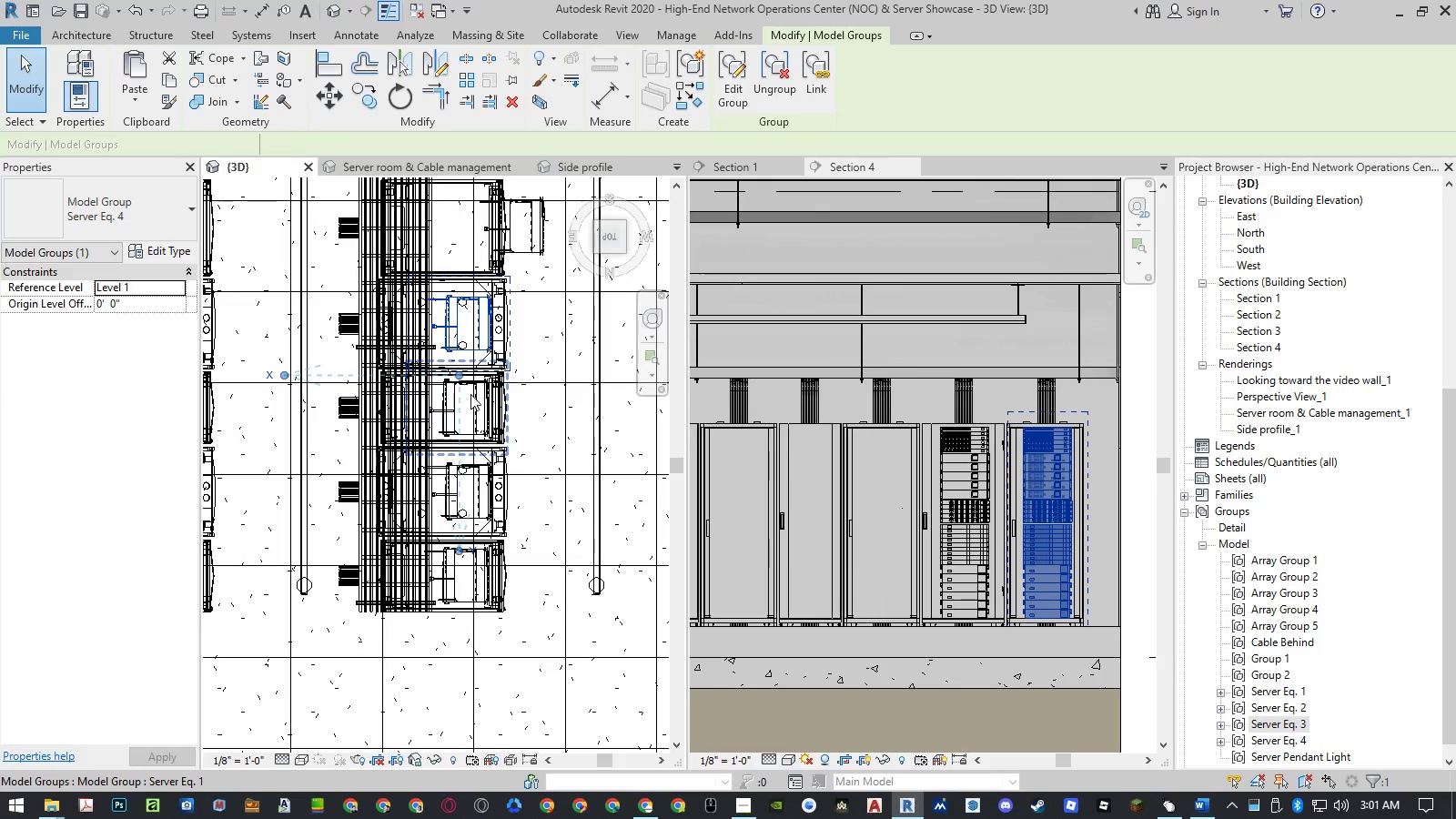 
hold_key(key=ControlLeft, duration=1.5)
left_click([452, 420])
 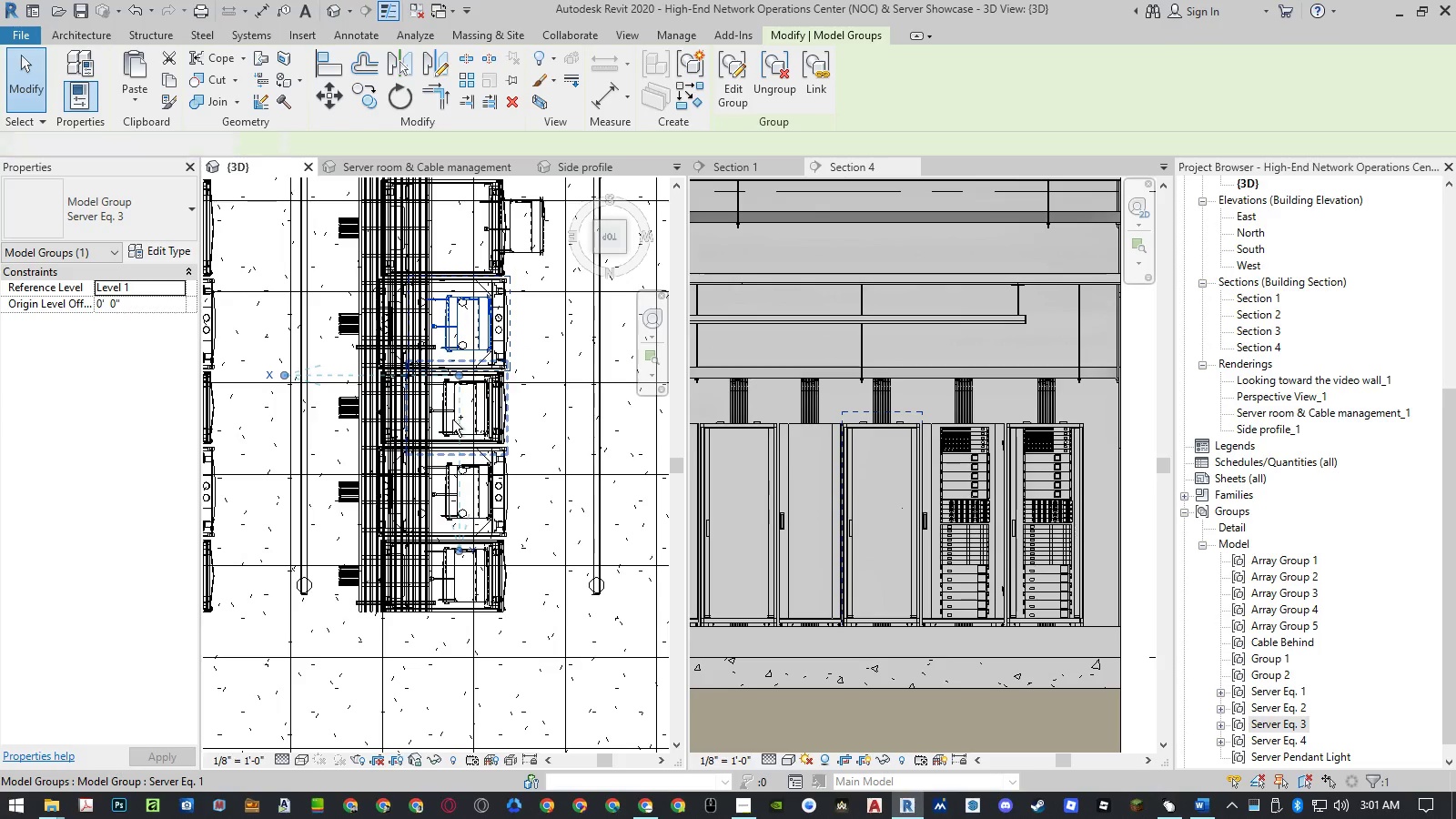 
hold_key(key=ControlLeft, duration=1.51)
 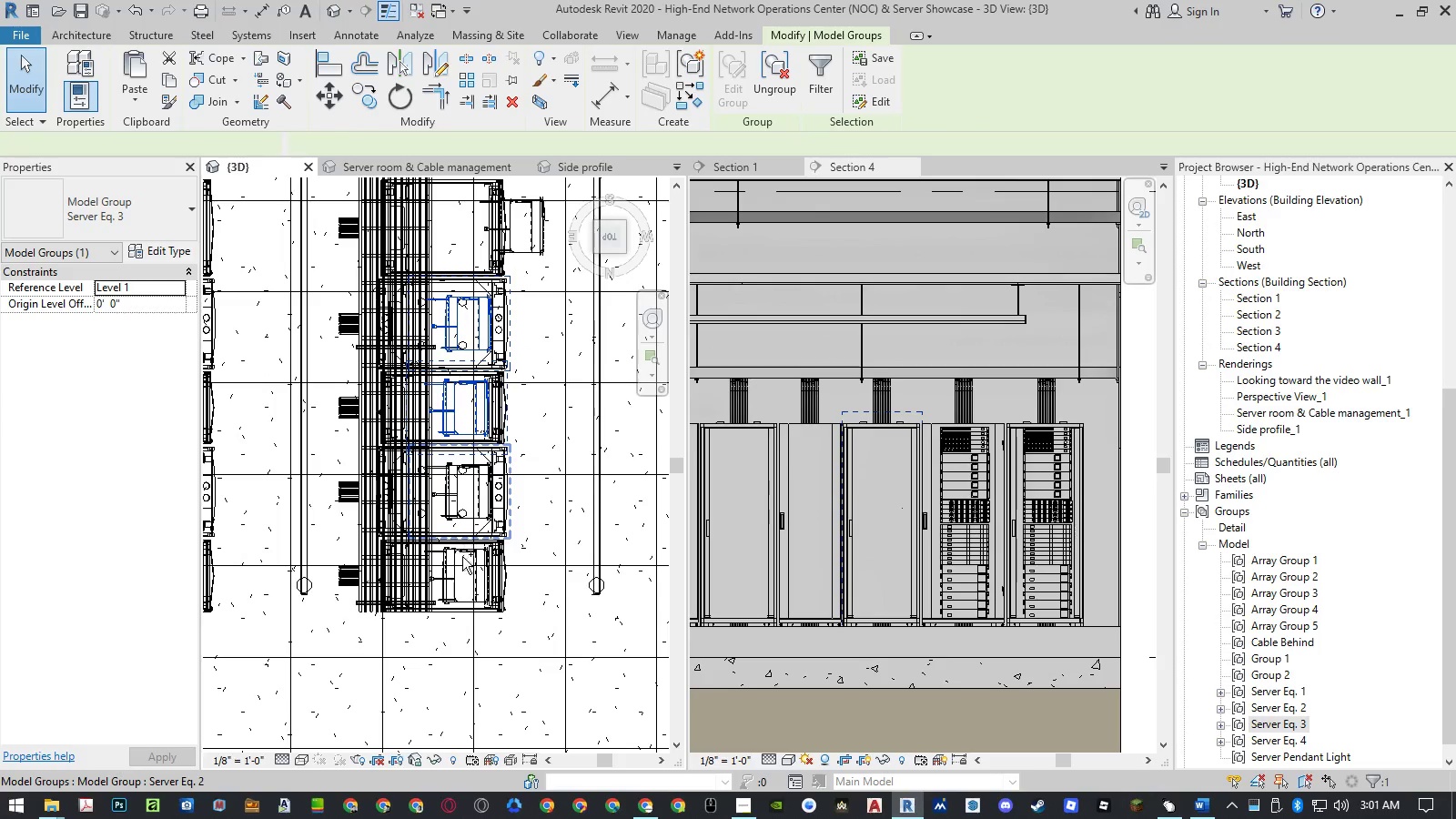 
hold_key(key=ControlLeft, duration=1.5)
left_click([455, 500])
 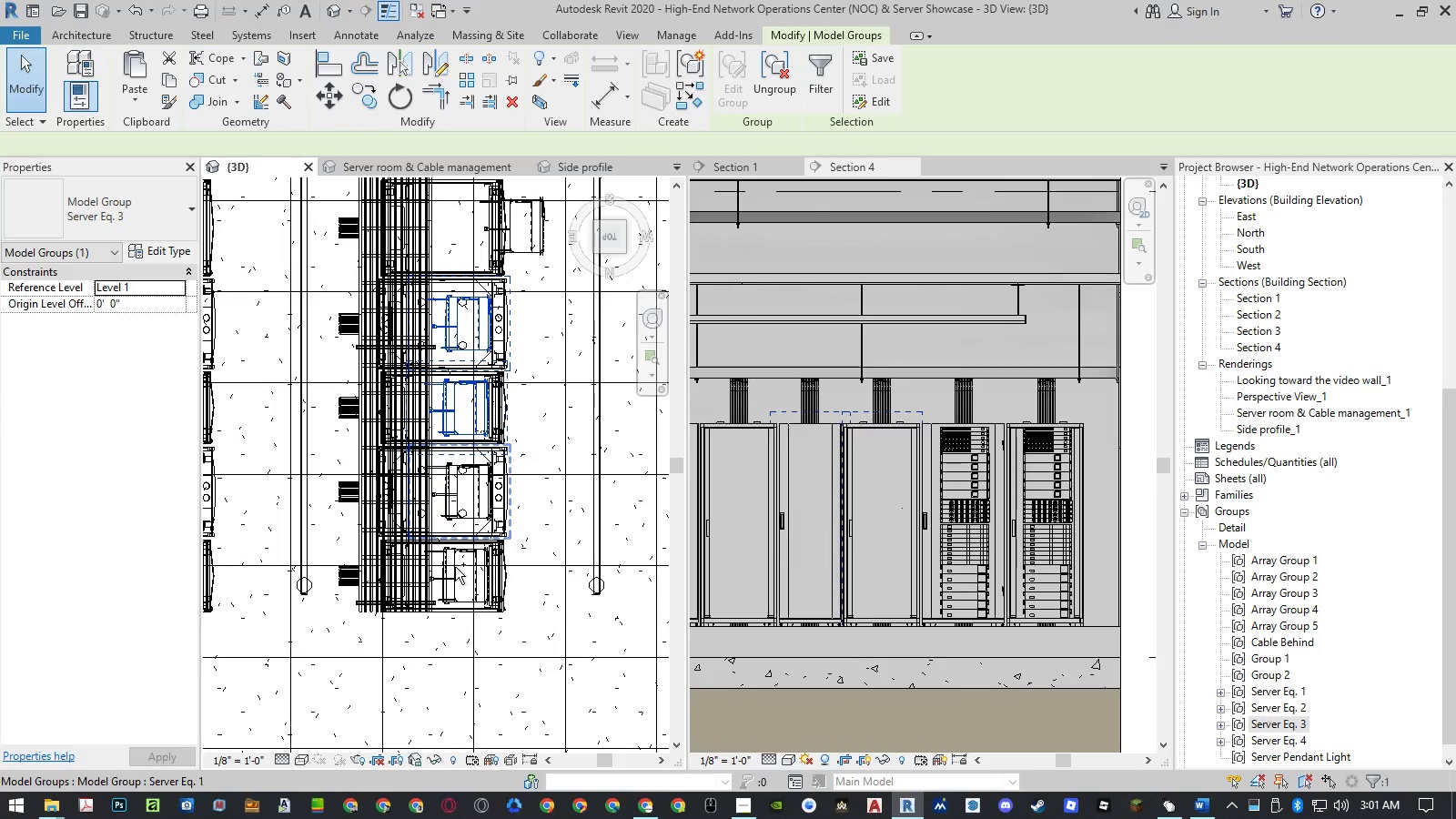 
hold_key(key=ControlLeft, duration=0.88)
left_click([452, 575])
 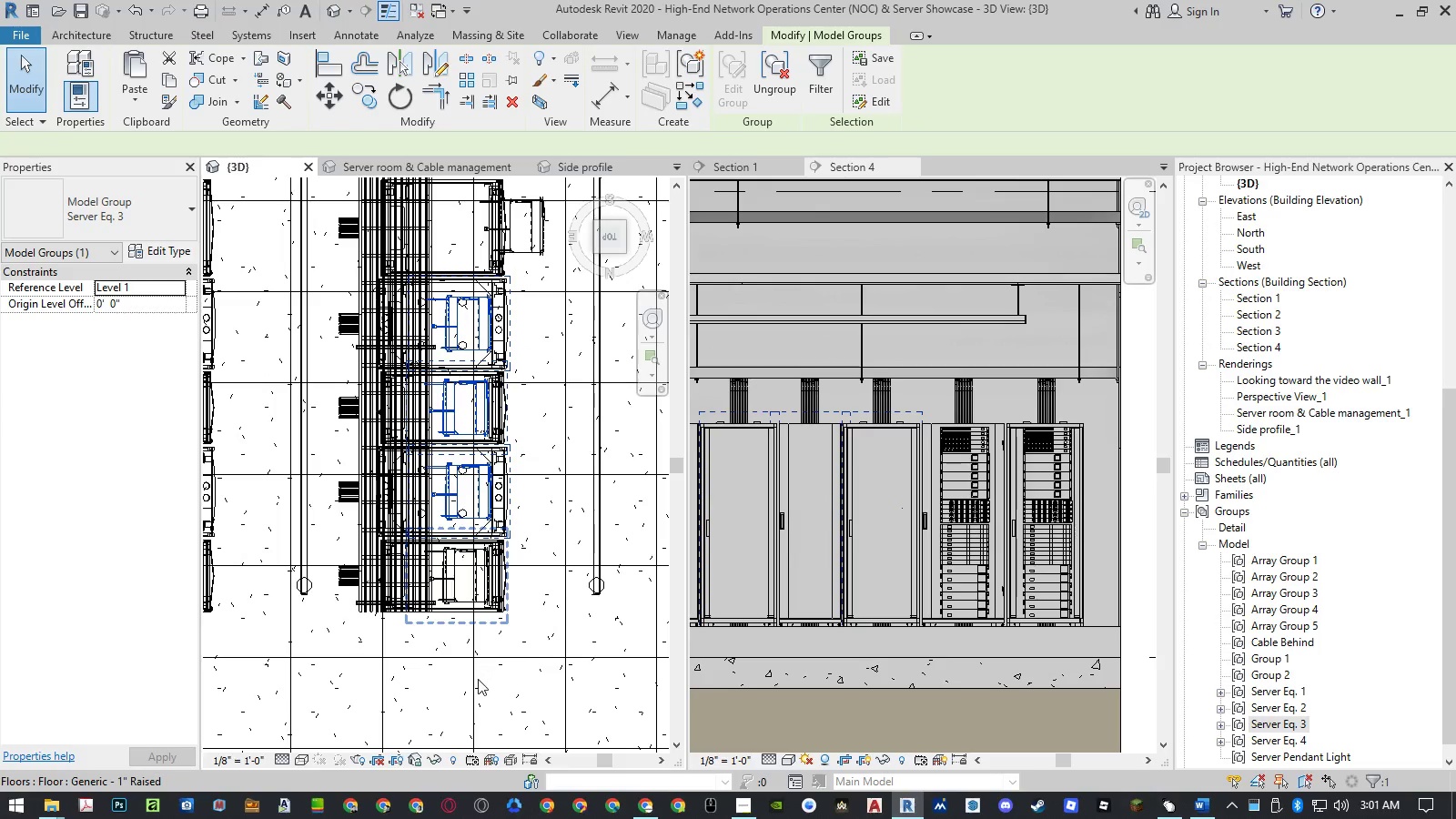 
type(co )
 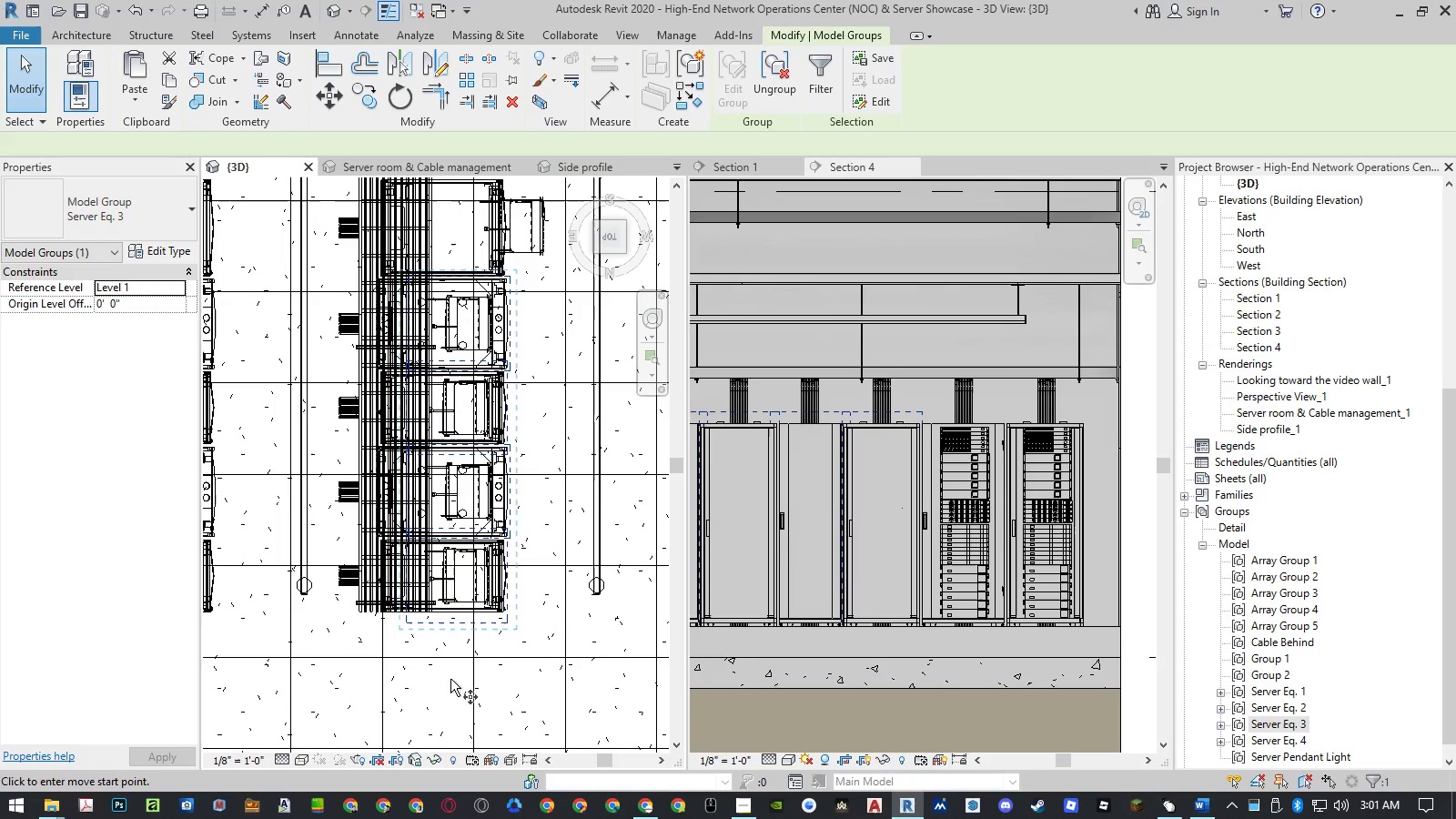 
left_click([450, 679])
 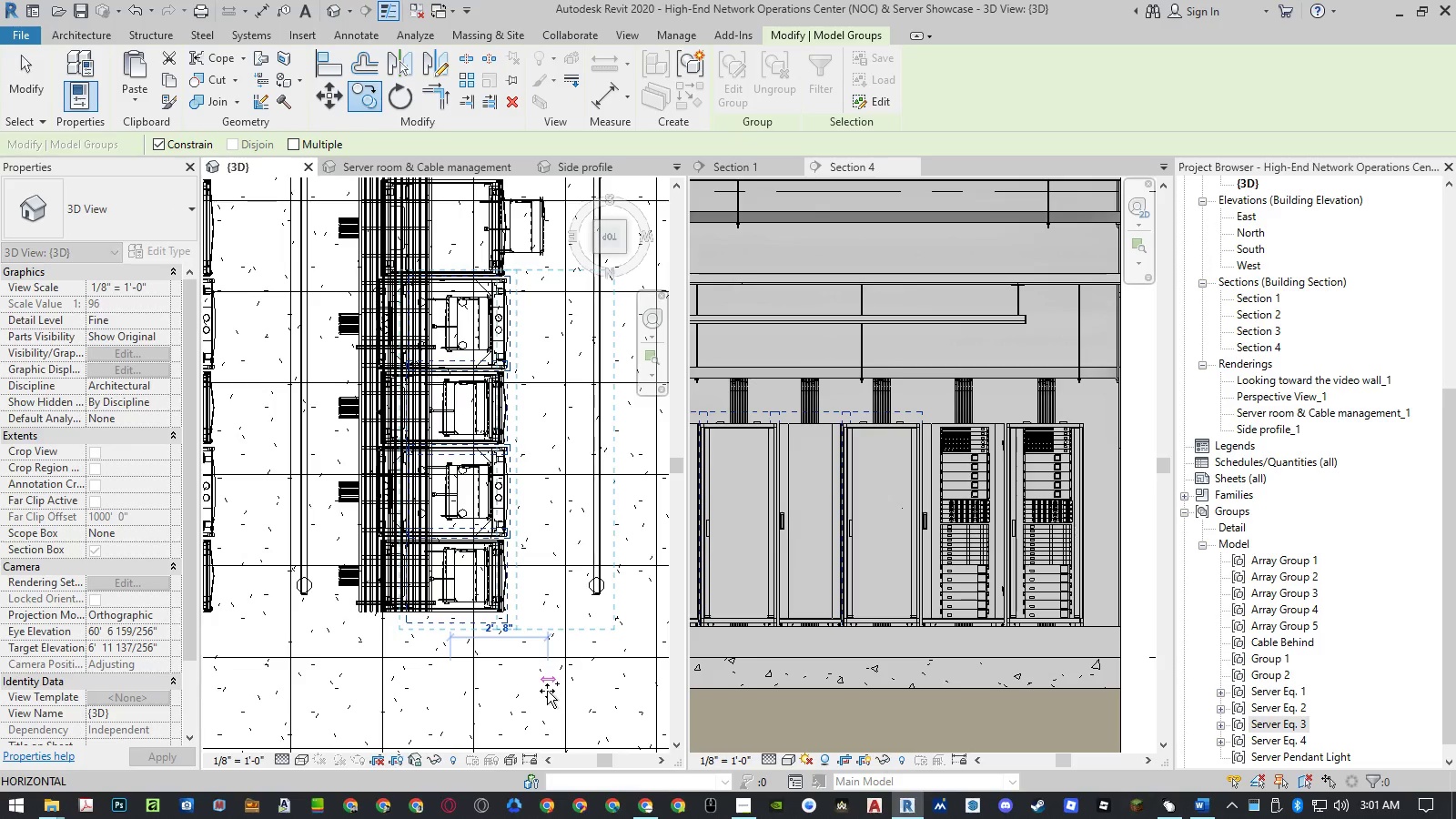 
left_click([547, 691])
 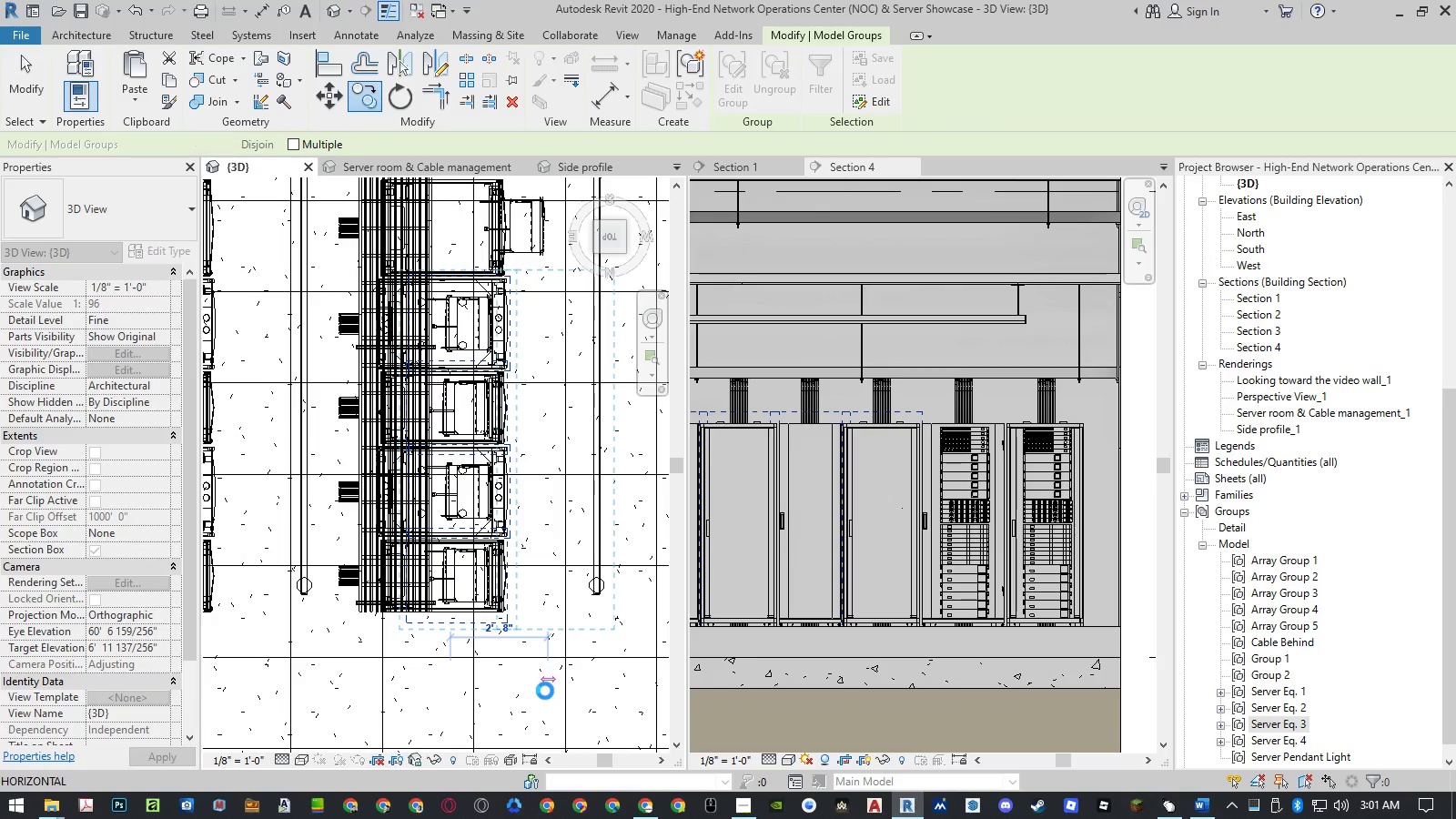 
key(Escape)
 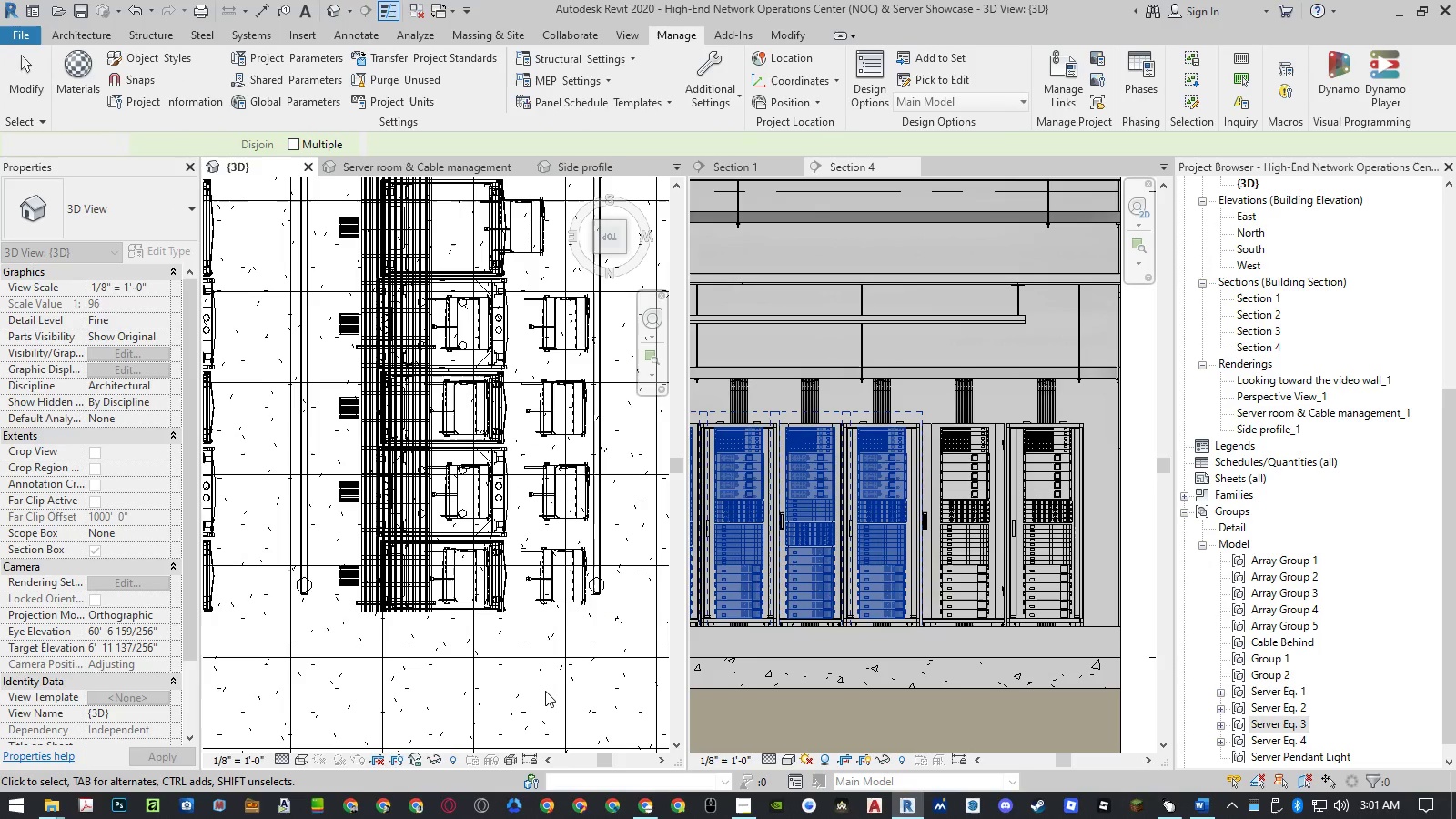 
key(Escape)
 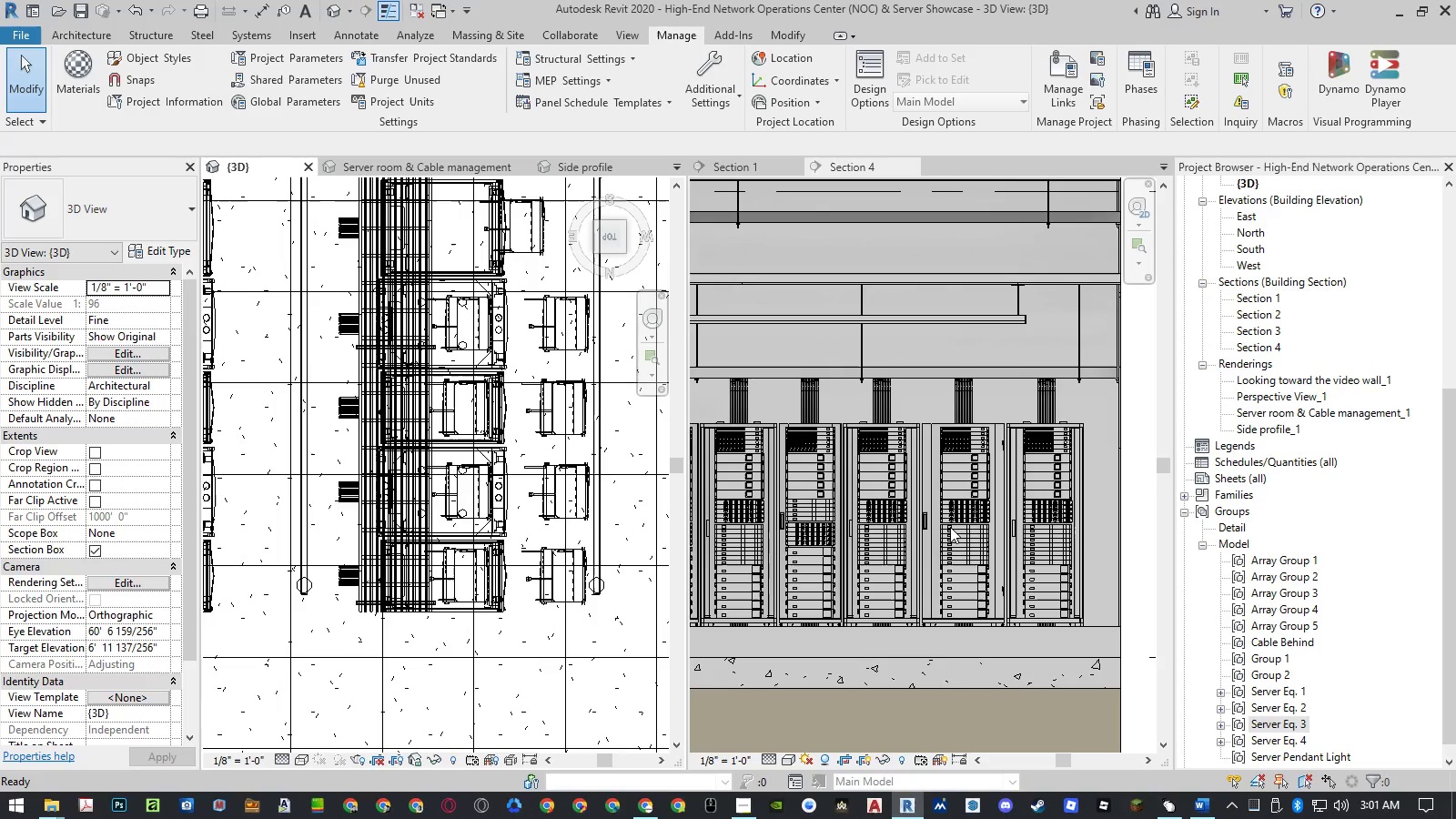 
wait(9.59)
 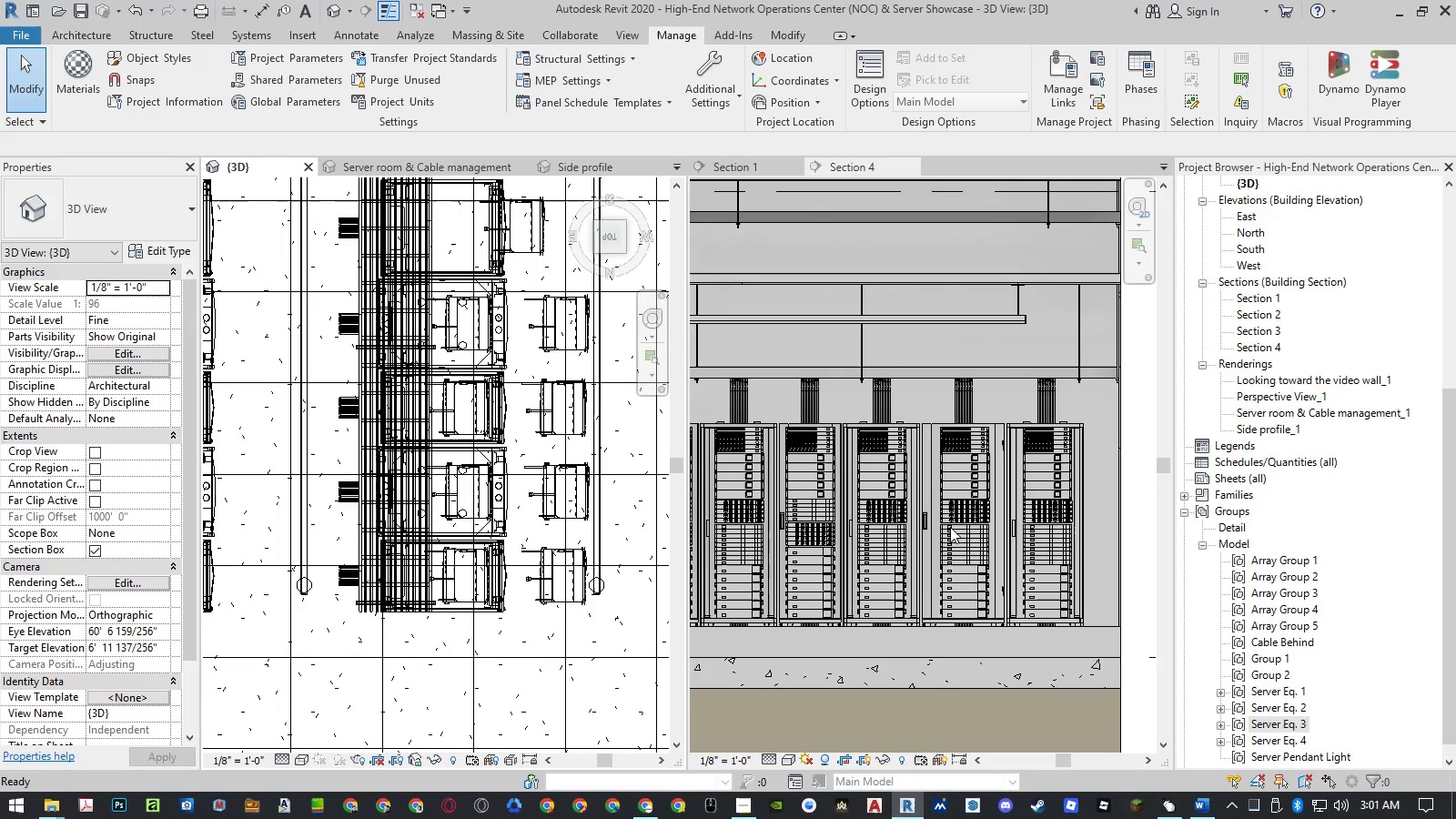 
left_click([956, 558])
 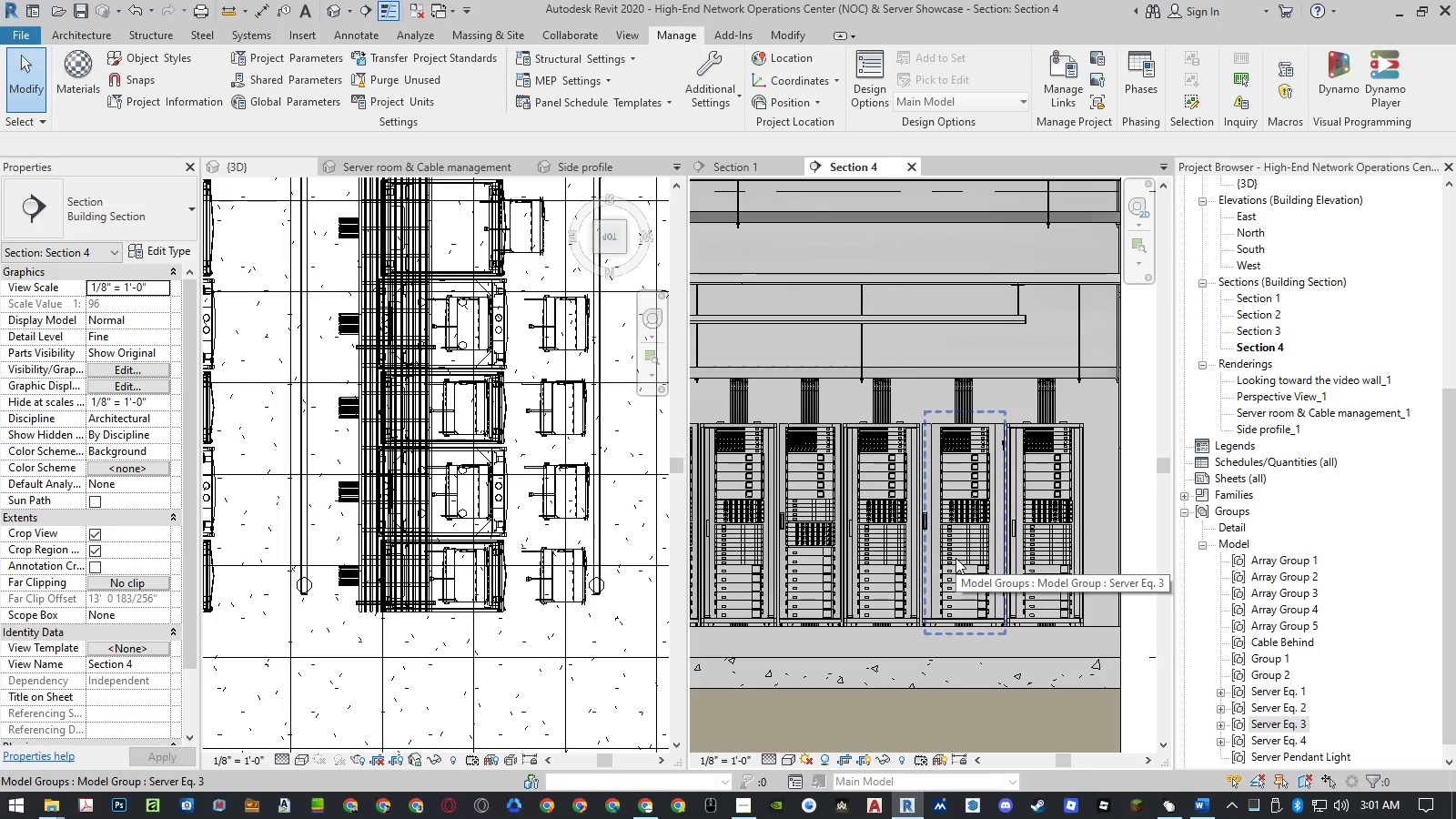 
double_click([956, 558])
 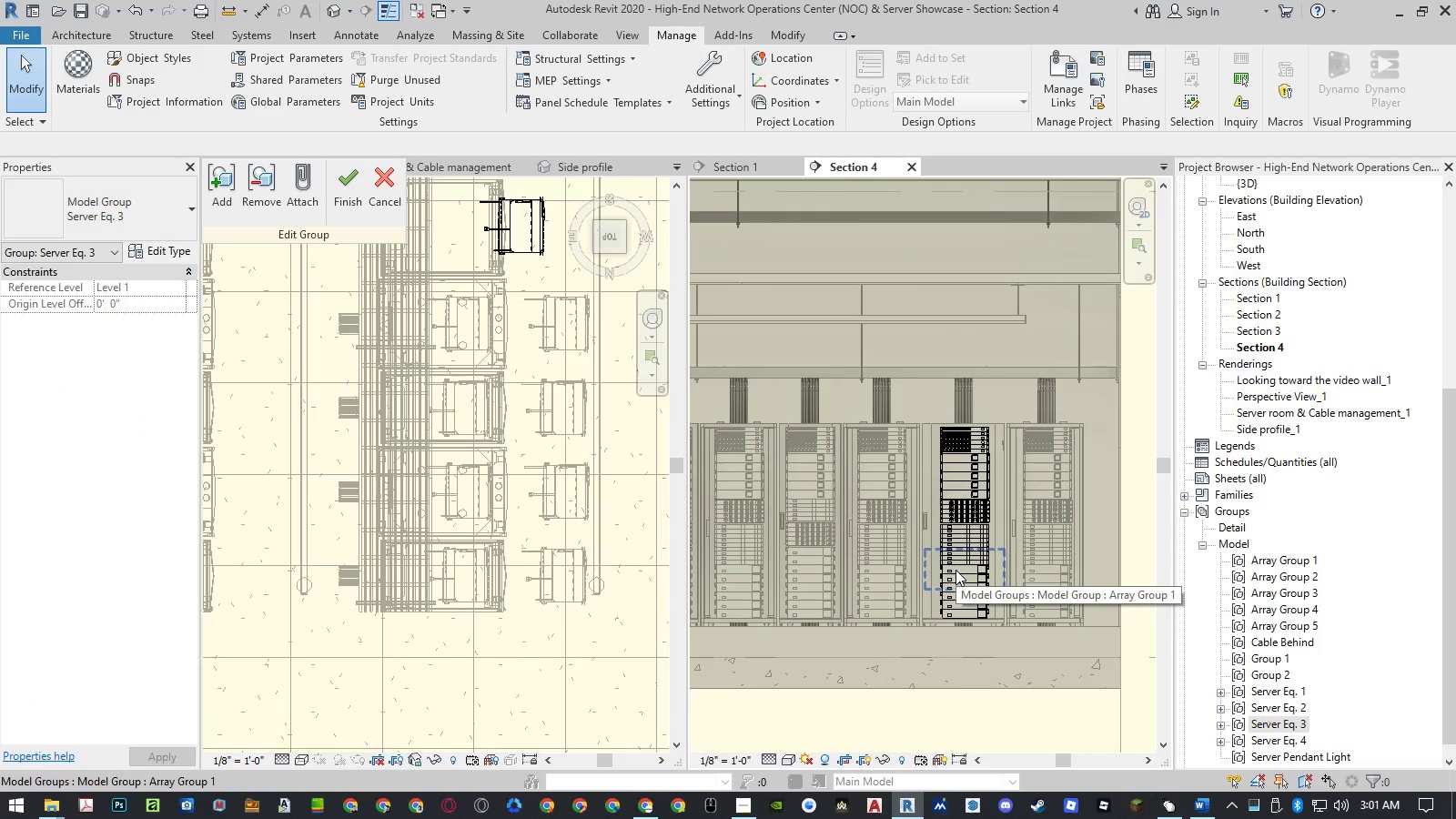 
wait(7.42)
 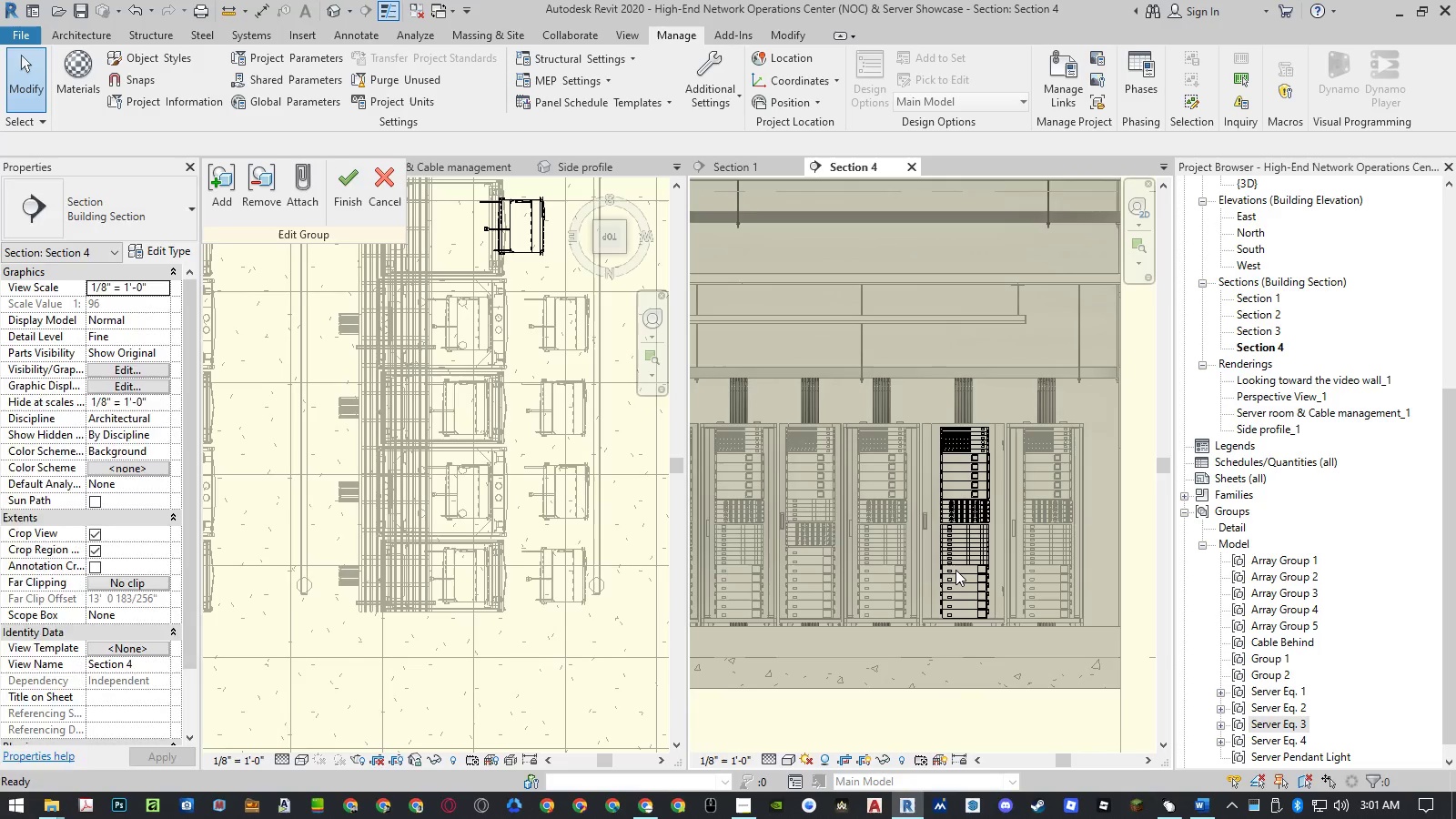 
left_click([956, 570])
 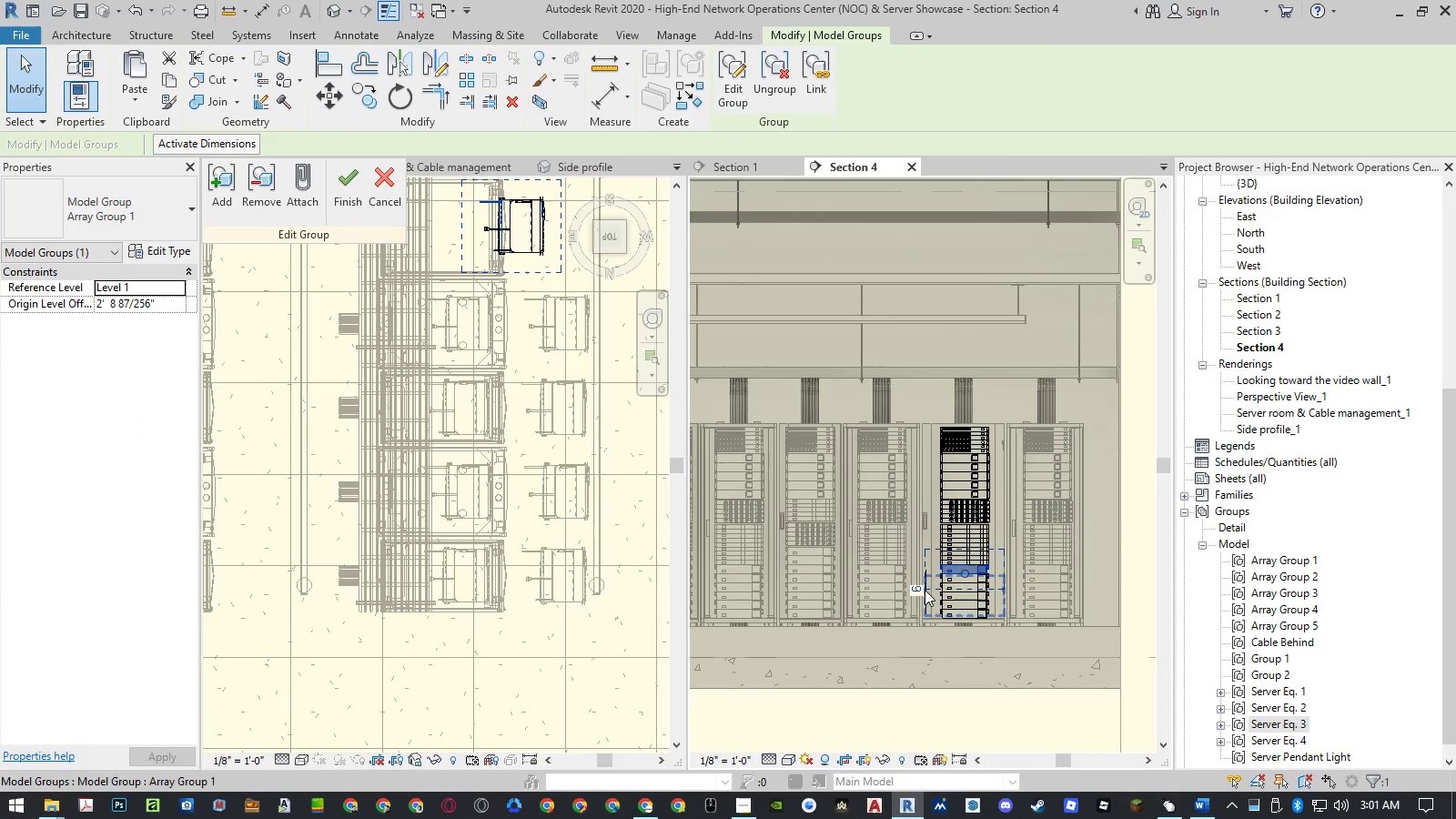 
left_click([921, 590])
 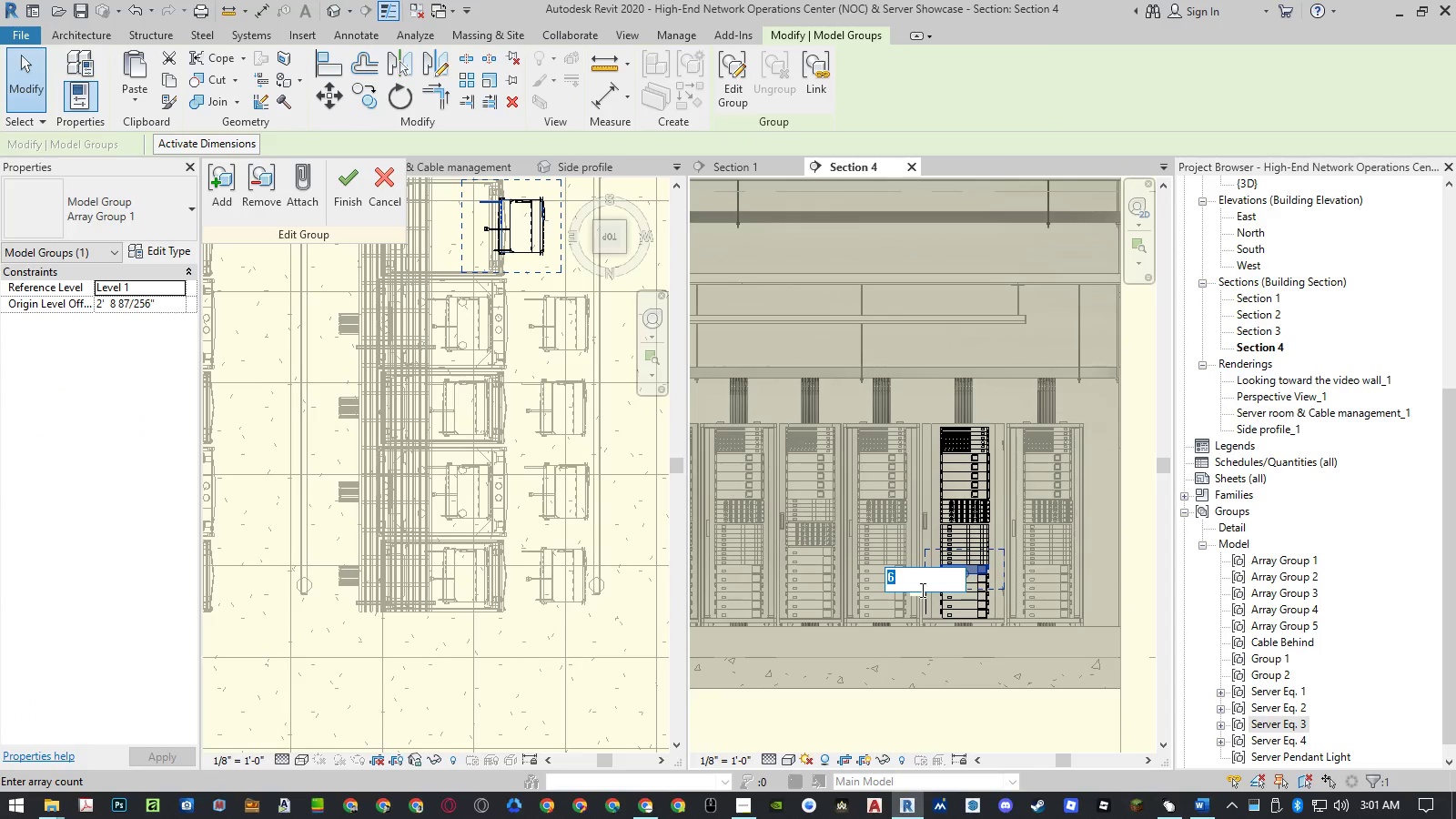 
key(Numpad4)
 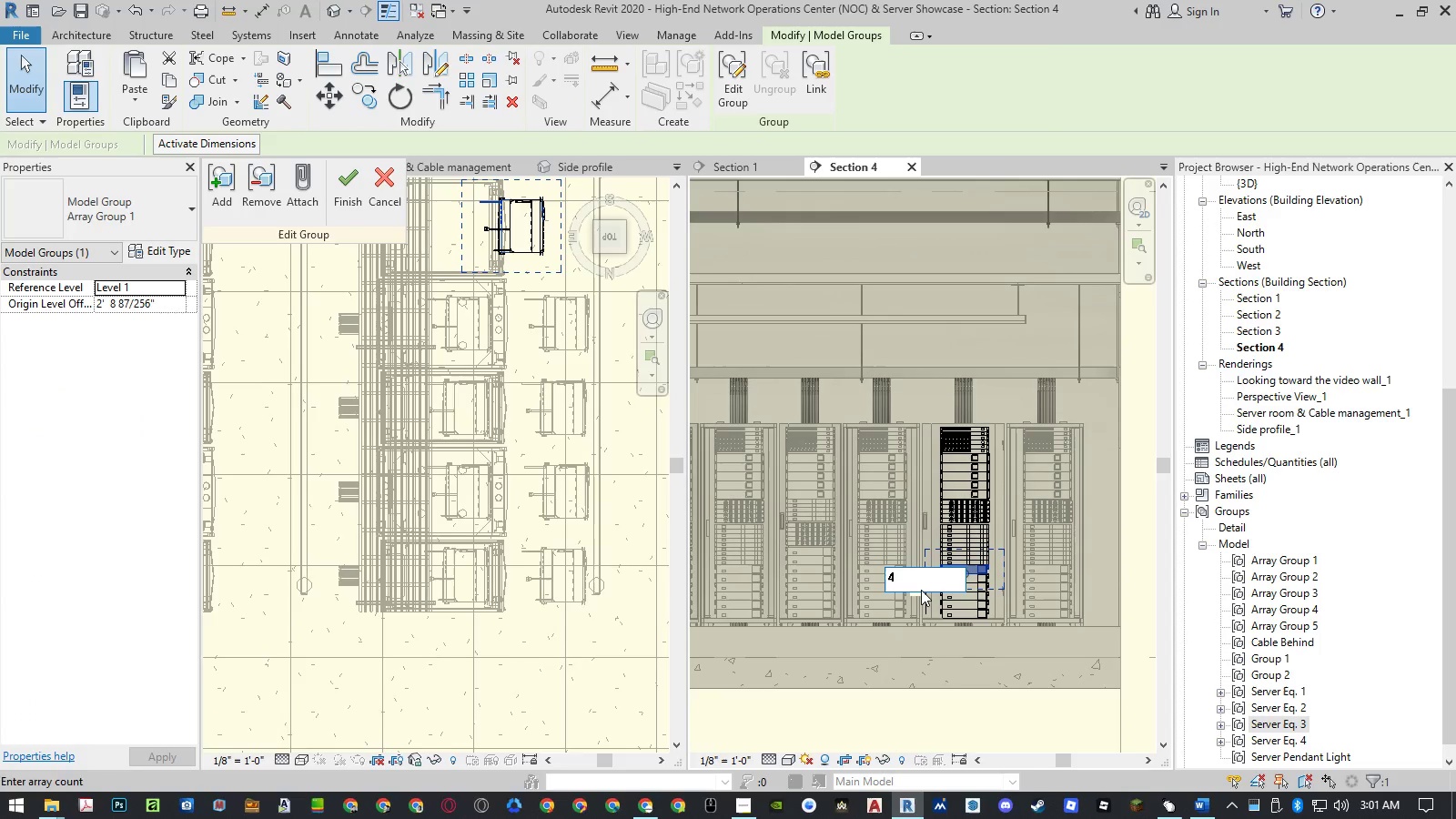 
key(NumpadEnter)
 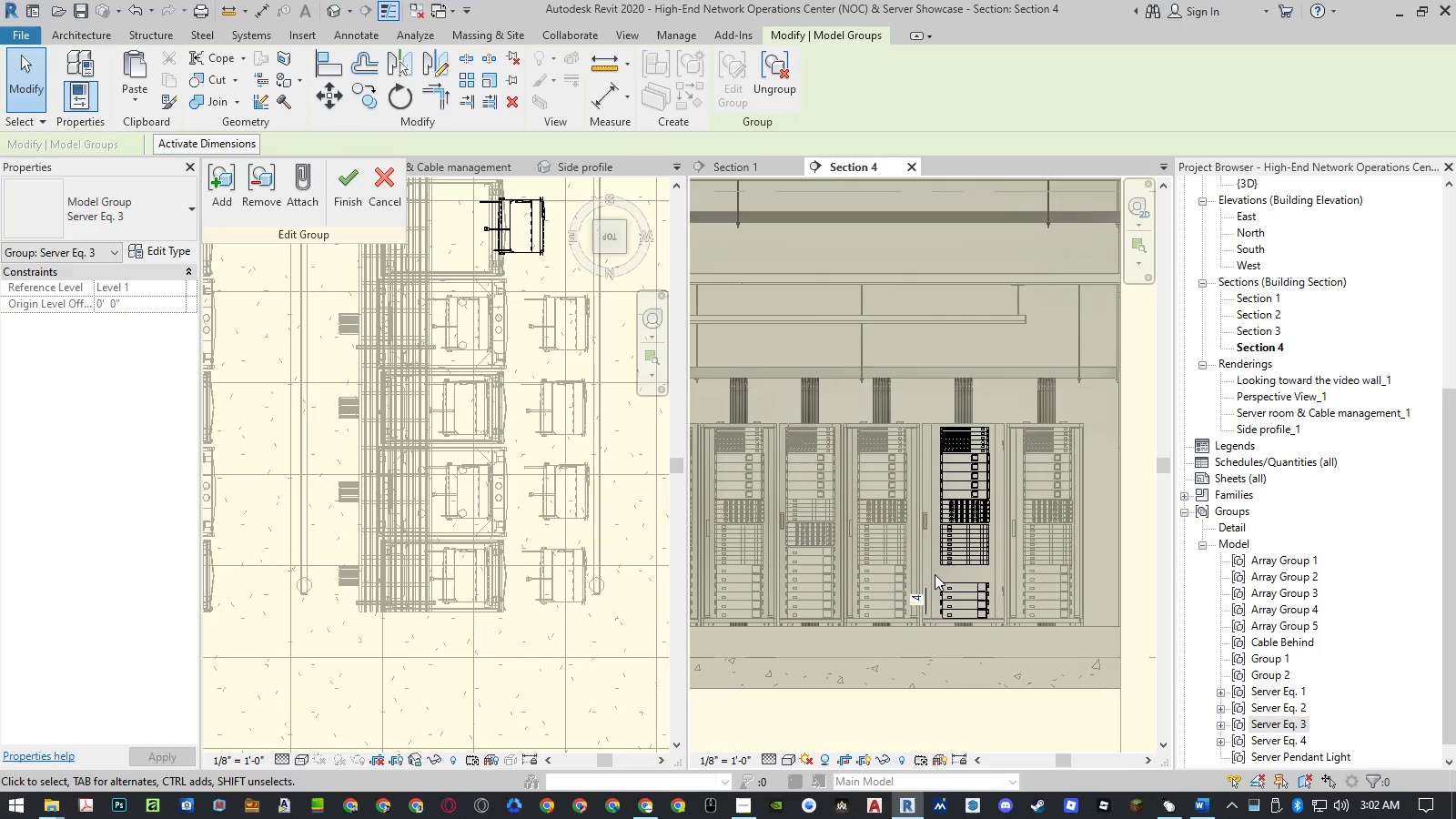 
wait(8.12)
 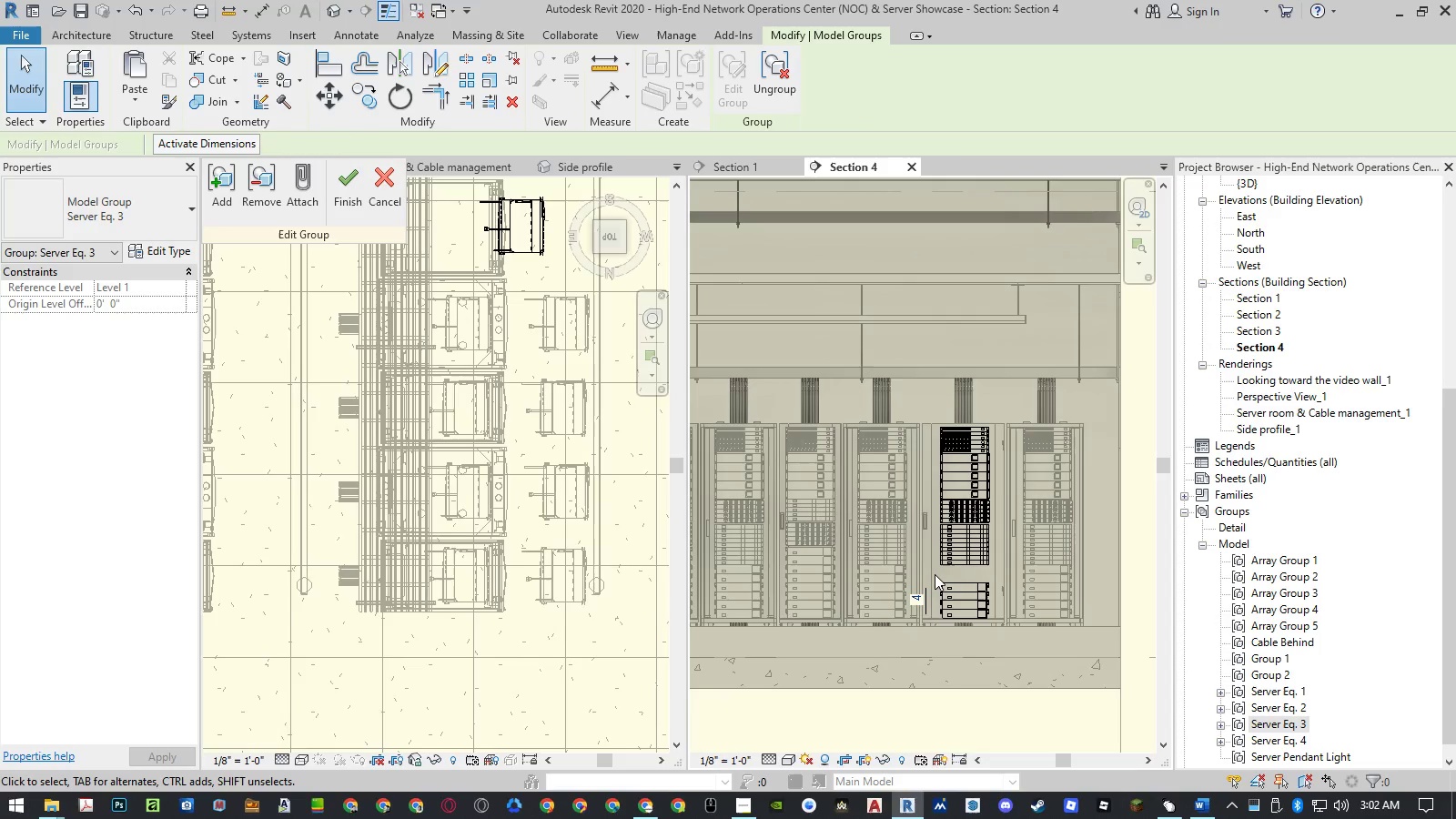 
key(Escape)
 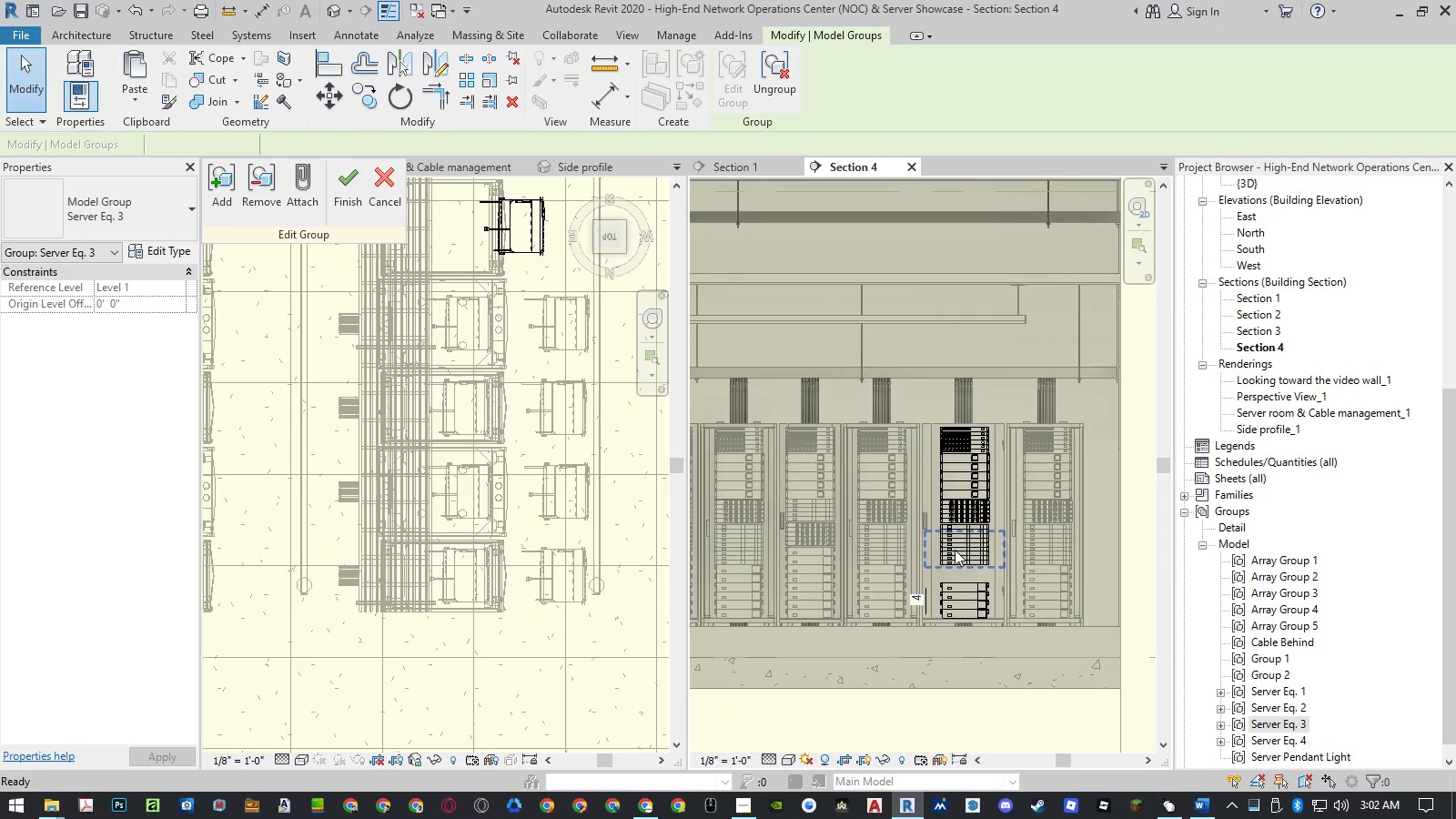 
key(Escape)
 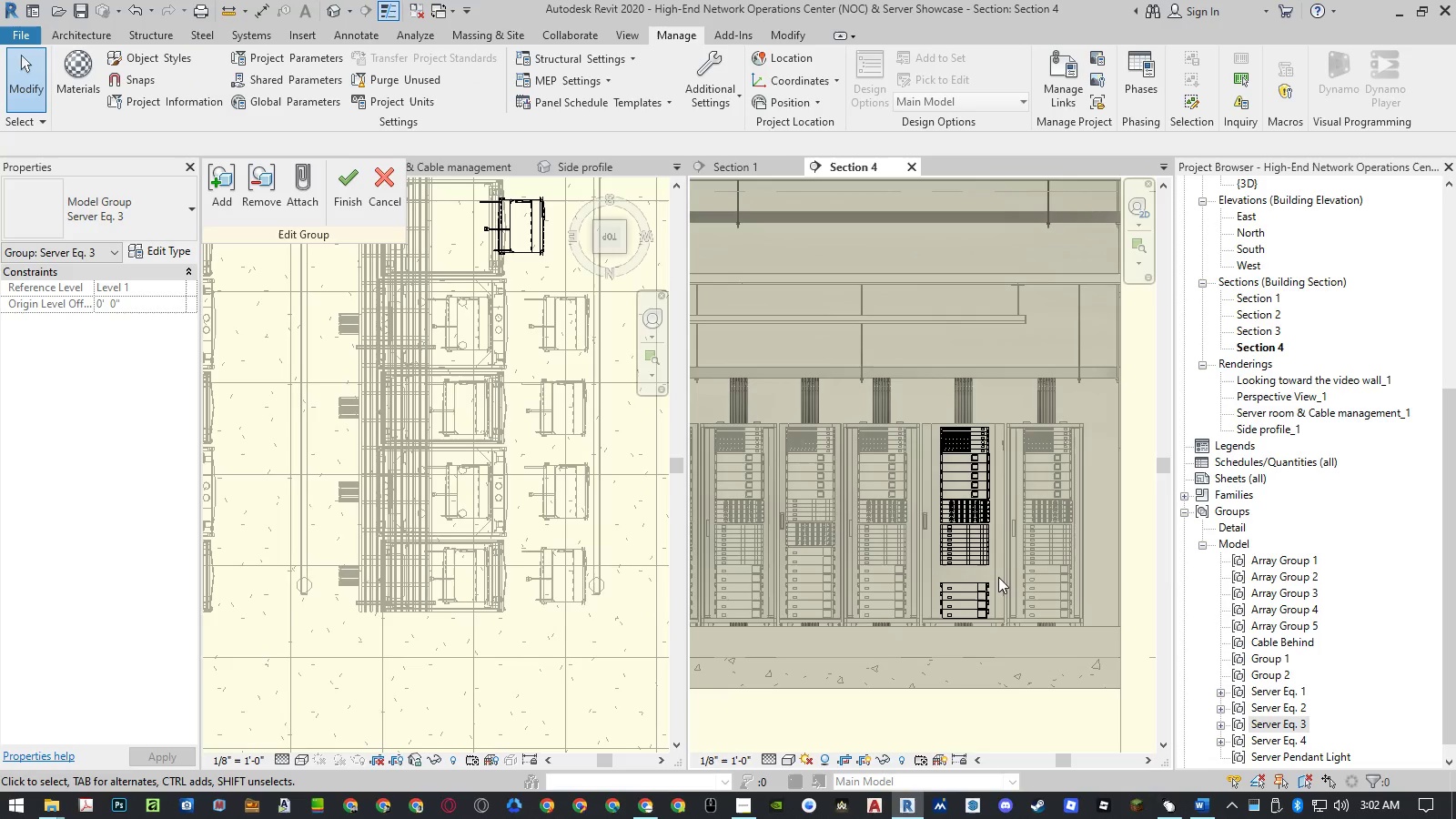 
left_click_drag(start_coordinate=[998, 574], to_coordinate=[920, 401])
 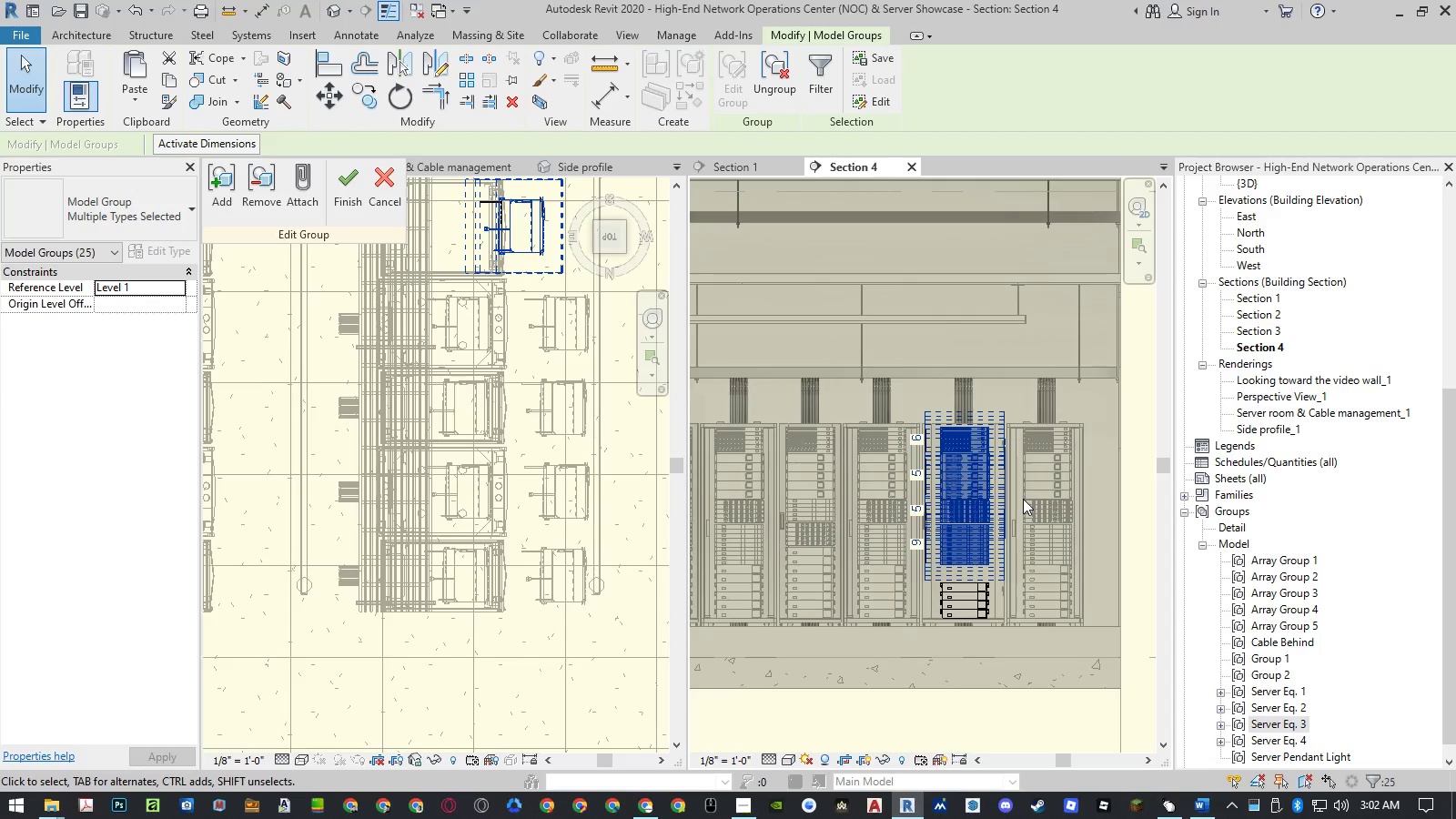 
type(mv)
 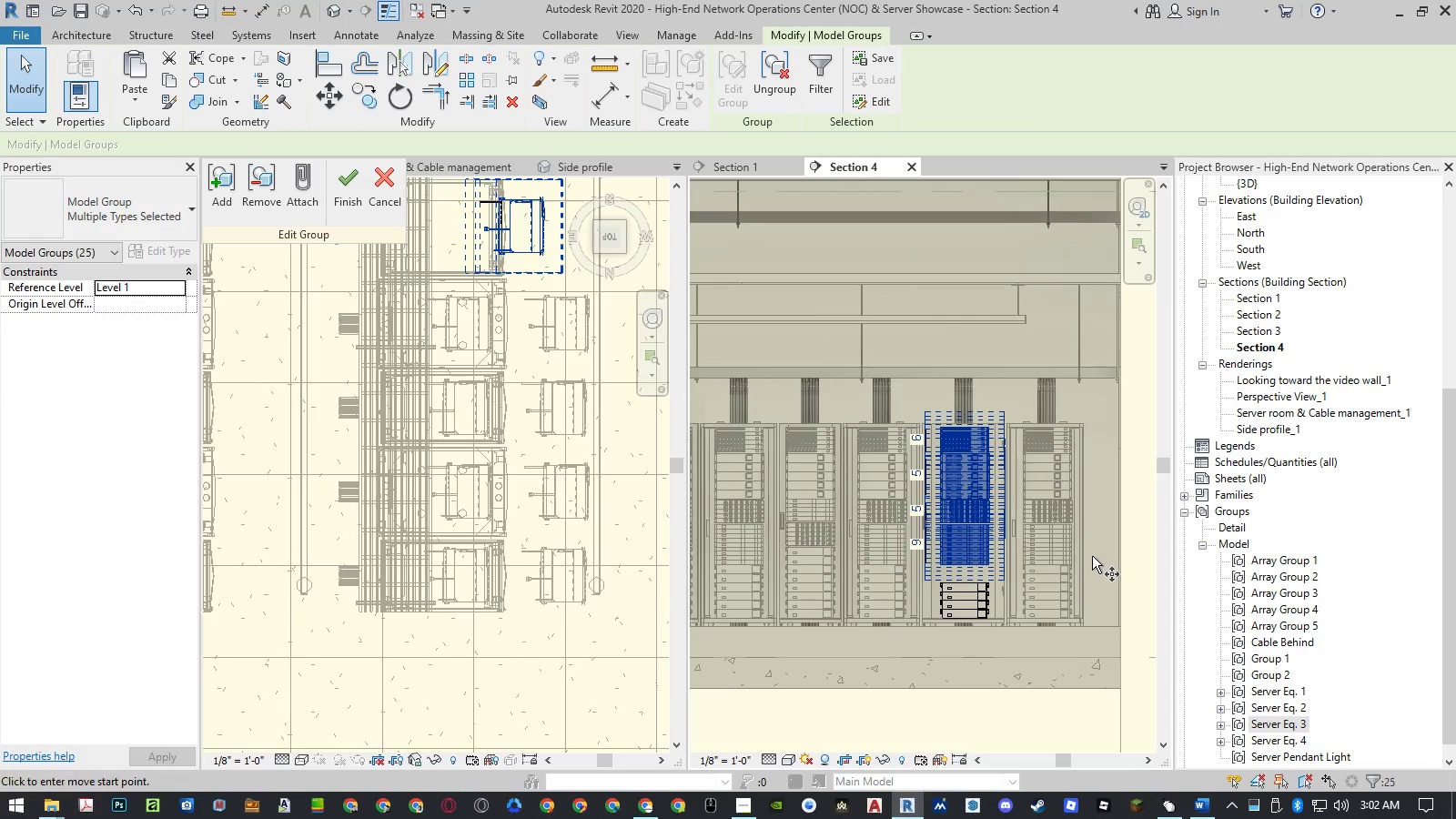 
left_click([1093, 558])
 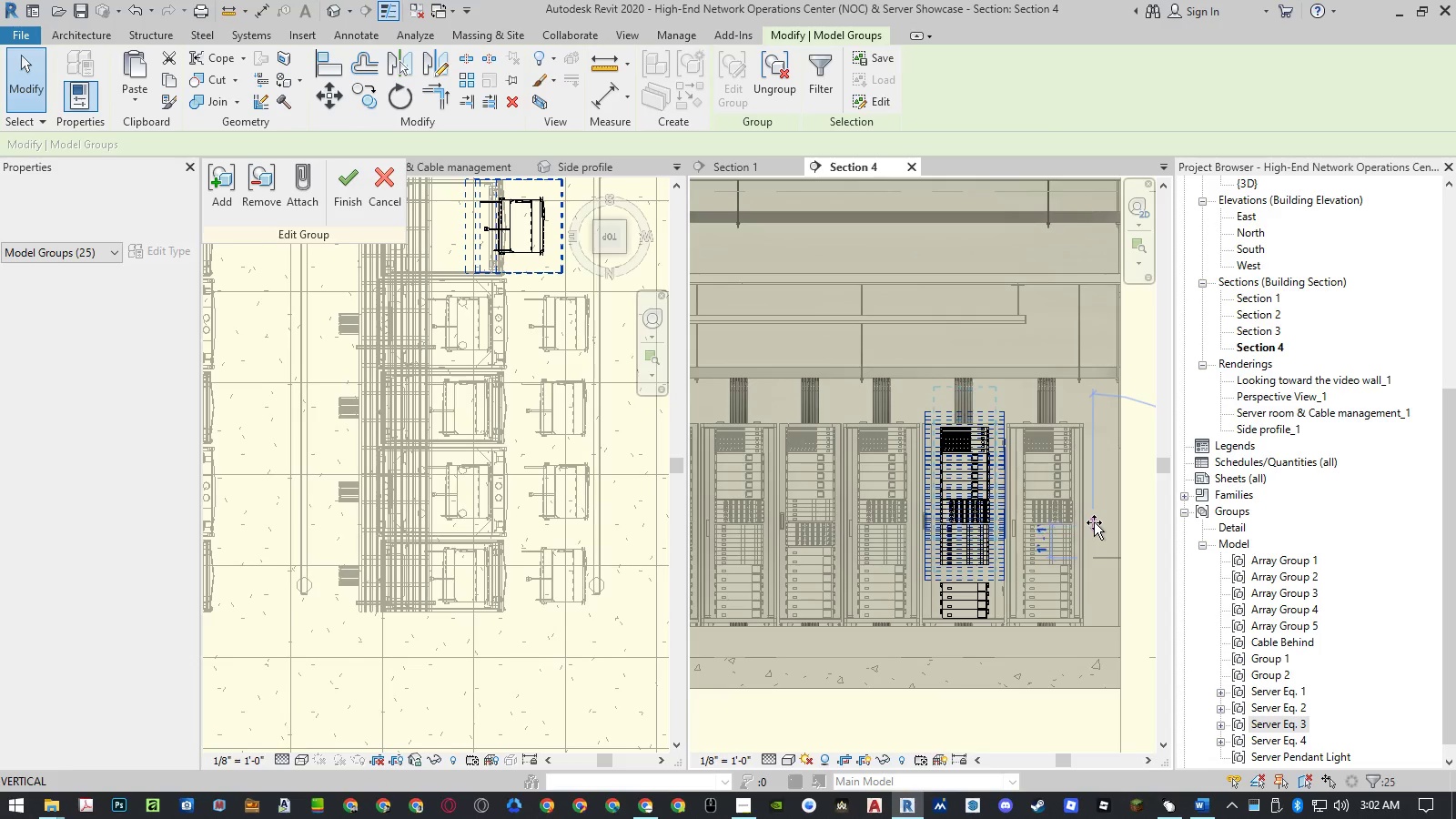 
left_click([1094, 520])
 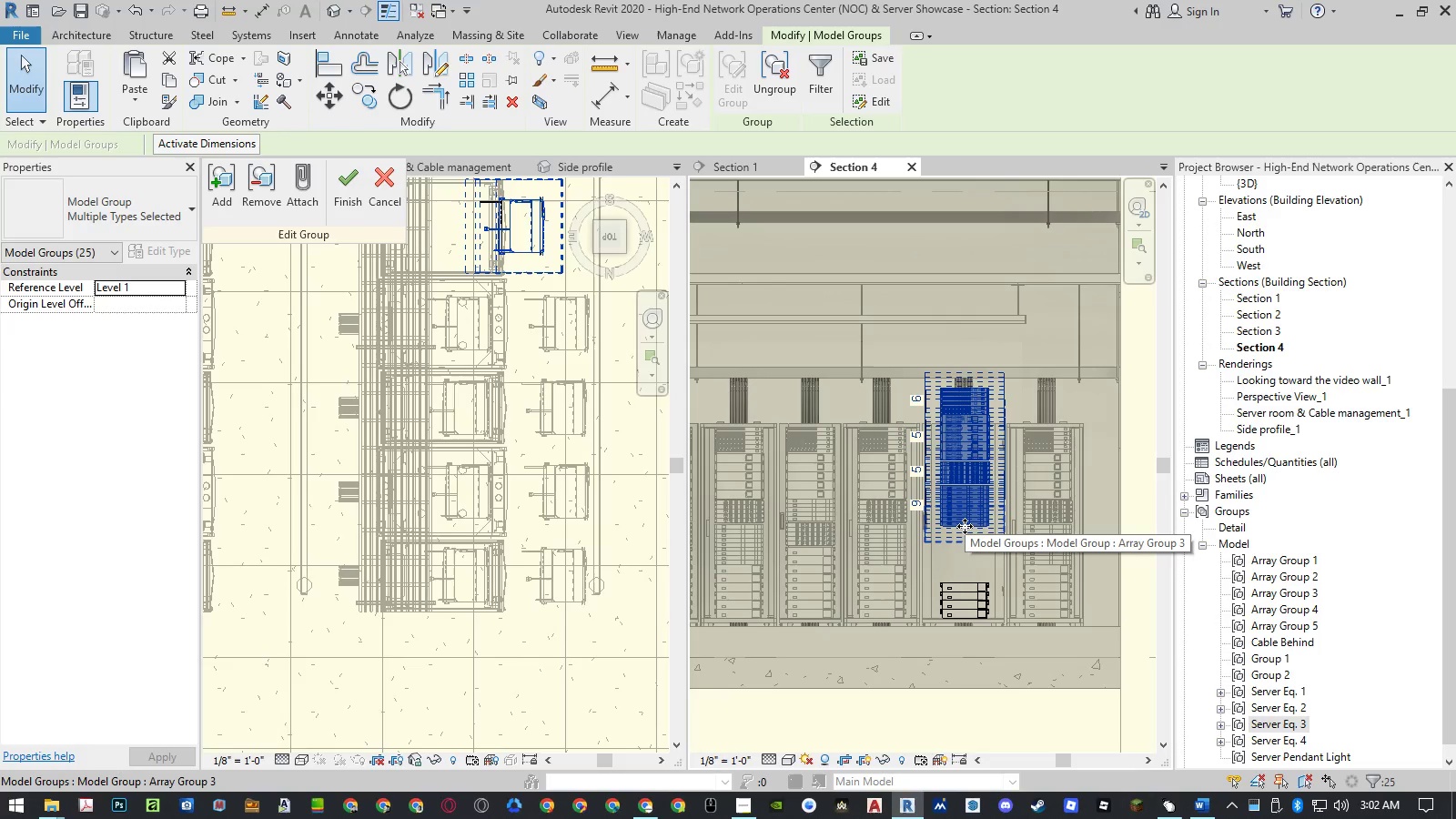 
wait(5.45)
 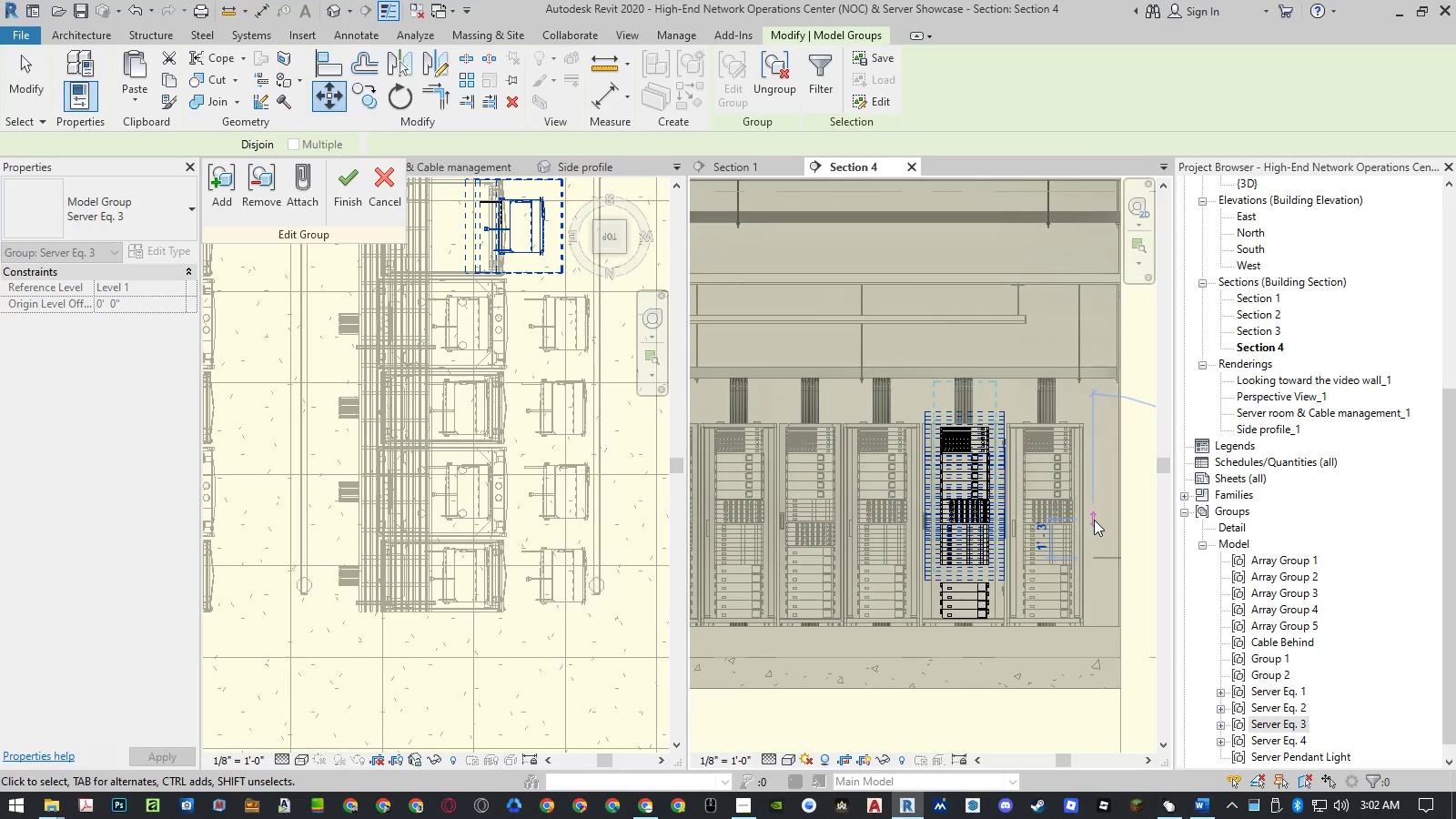 
key(Escape)
 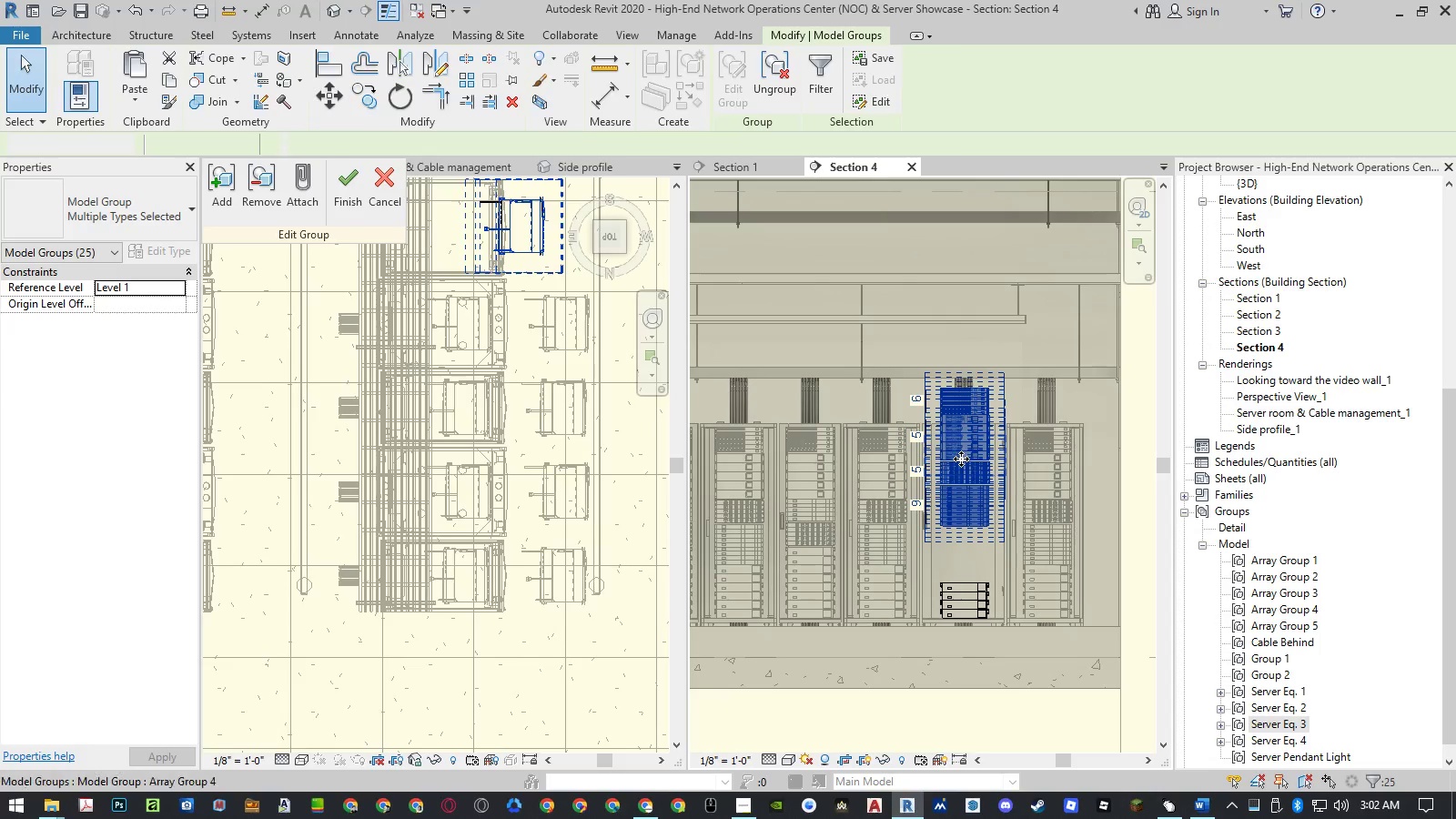 
key(Escape)
 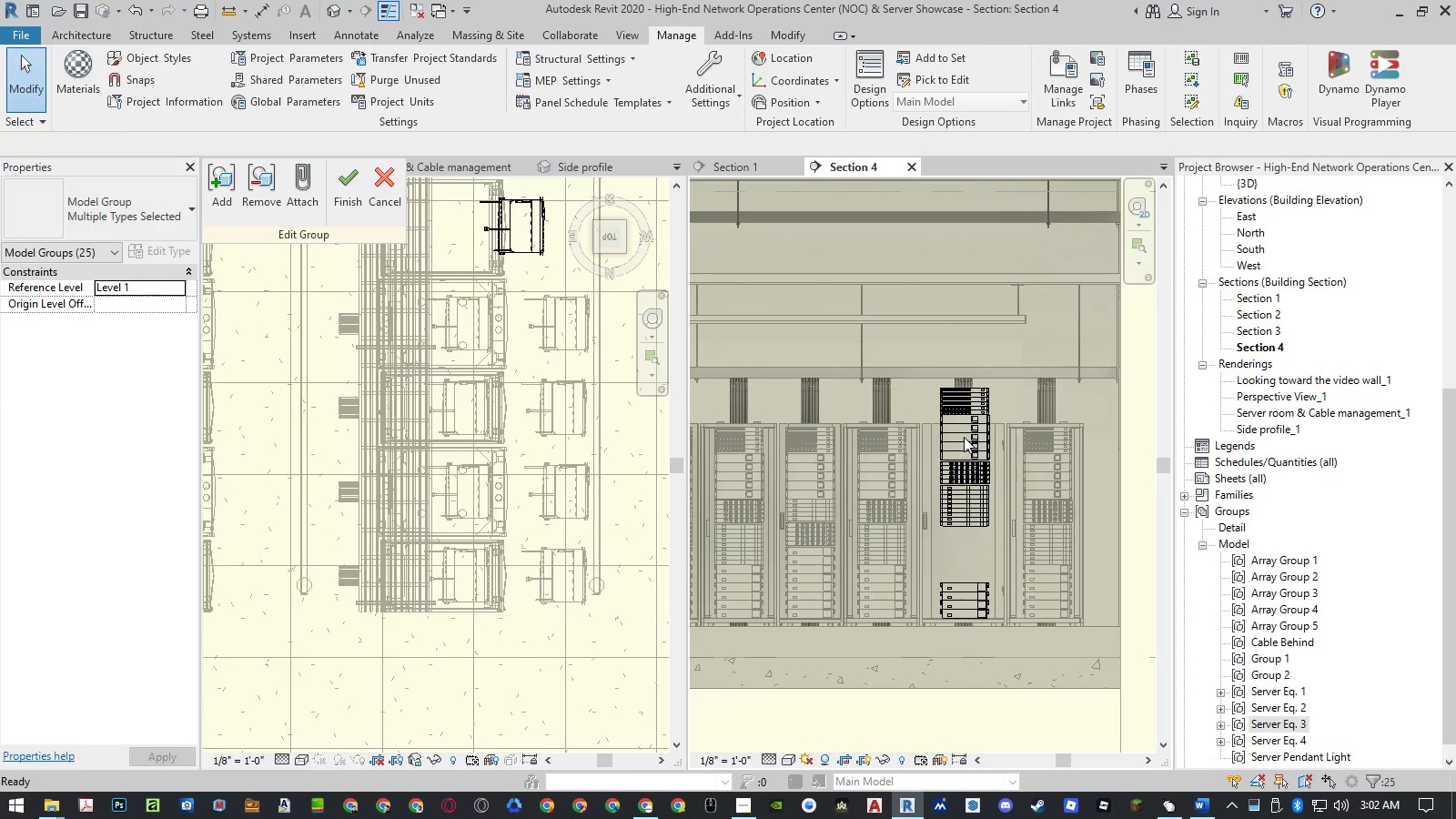 
left_click([964, 437])
 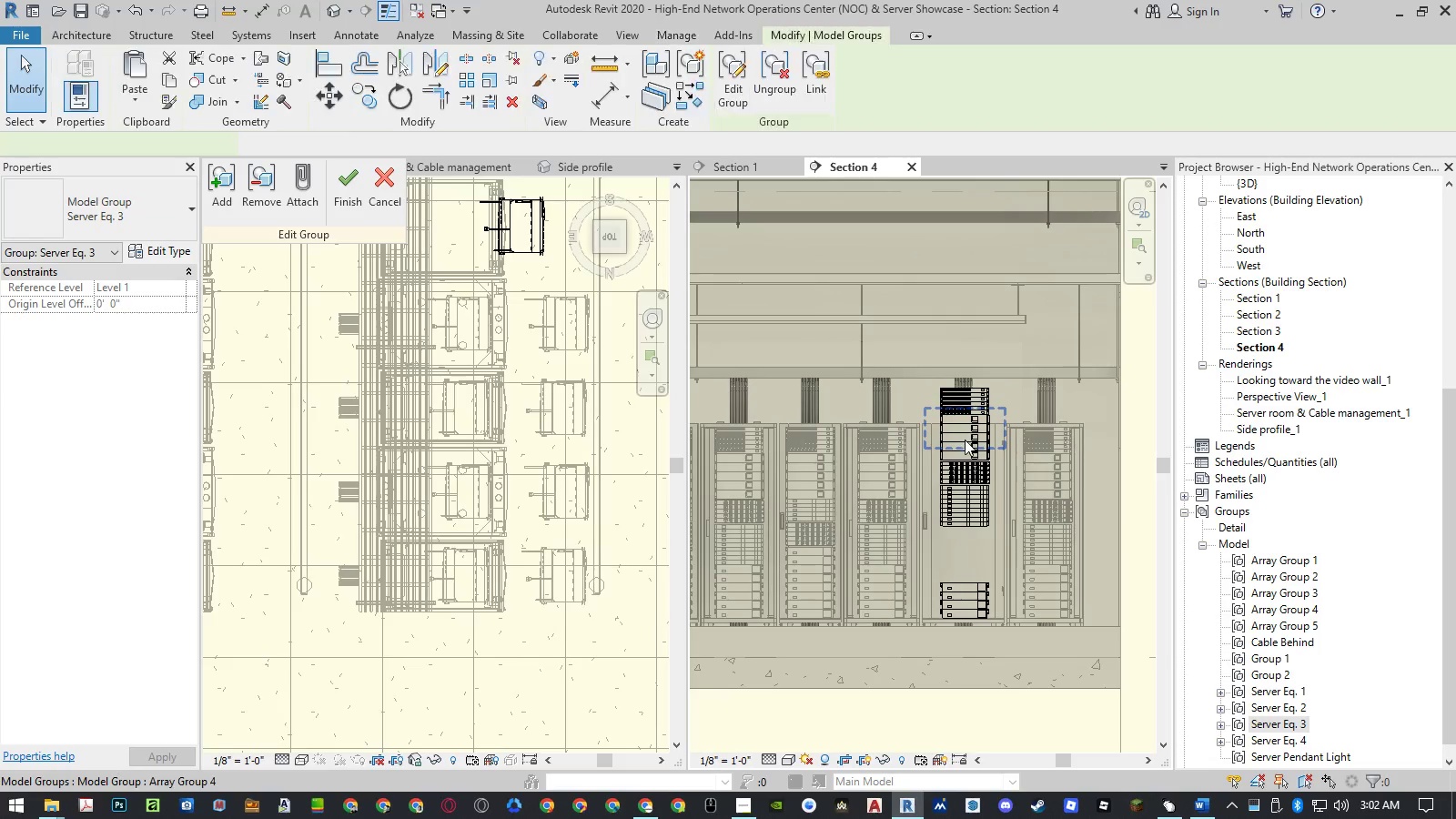 
hold_key(key=ControlLeft, duration=1.19)
left_click([965, 455])
 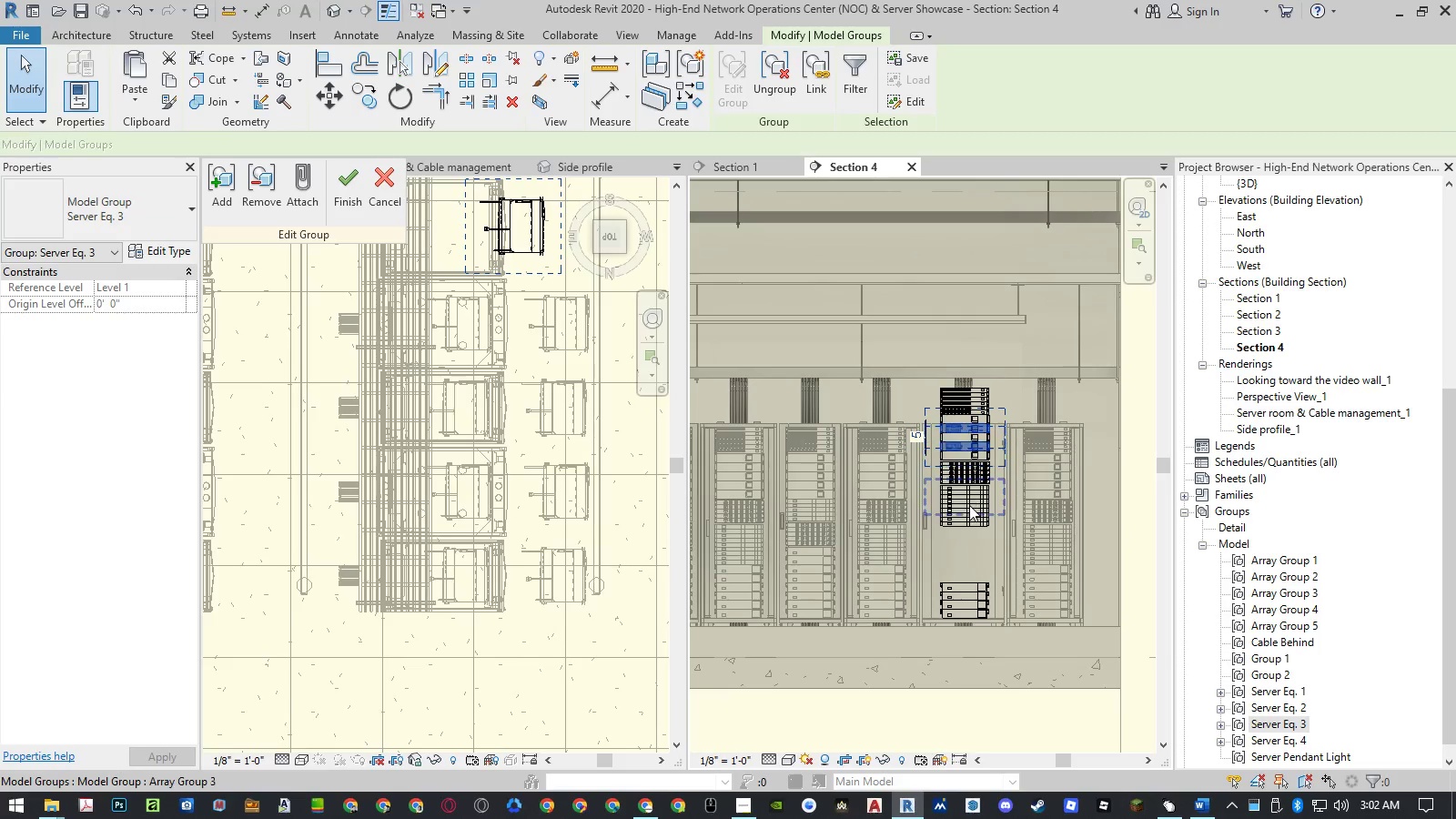 
type(mv)
 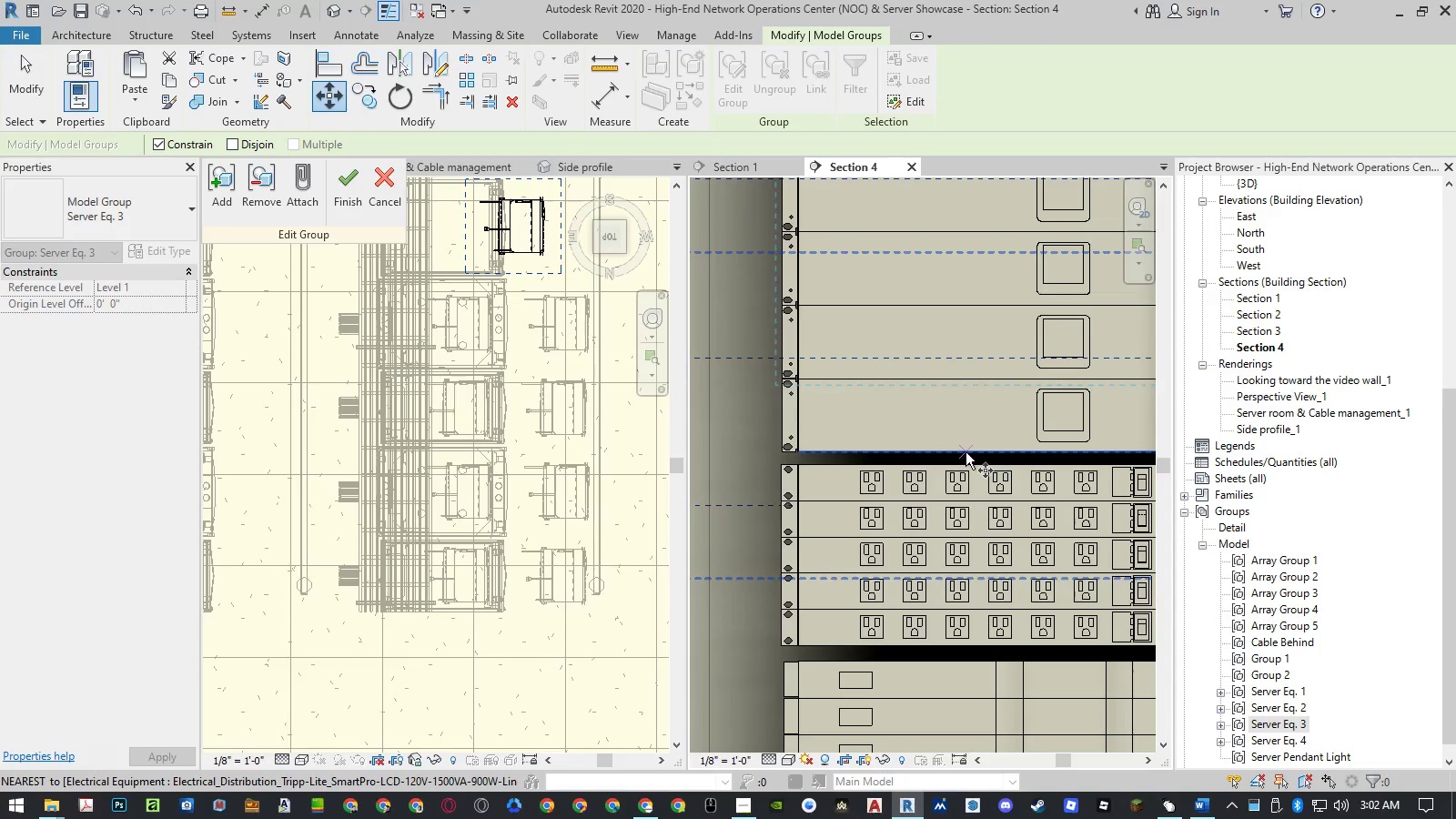 
scroll: coordinate [967, 458], scroll_direction: up, amount: 15.0
 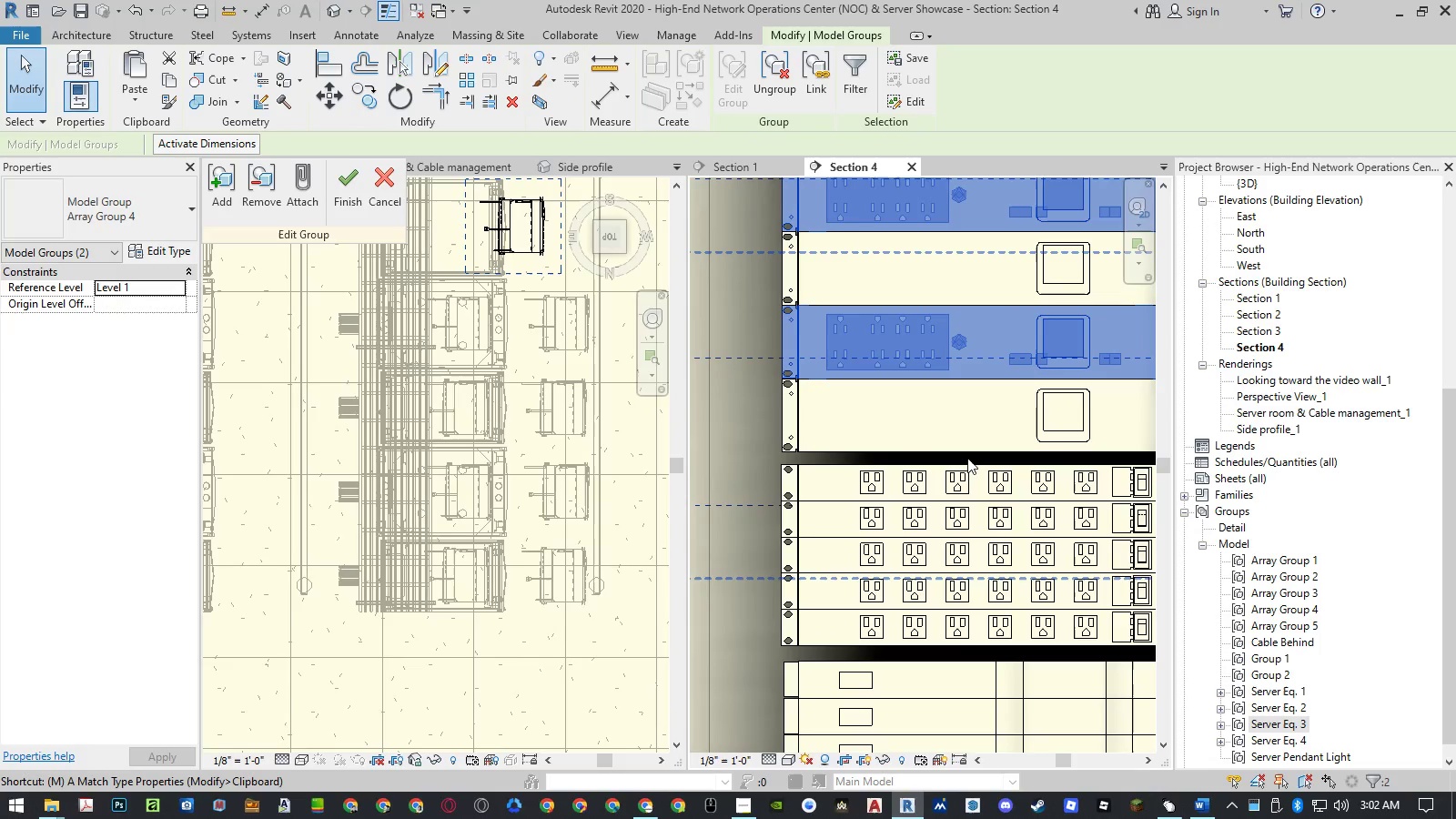 
left_click([966, 452])
 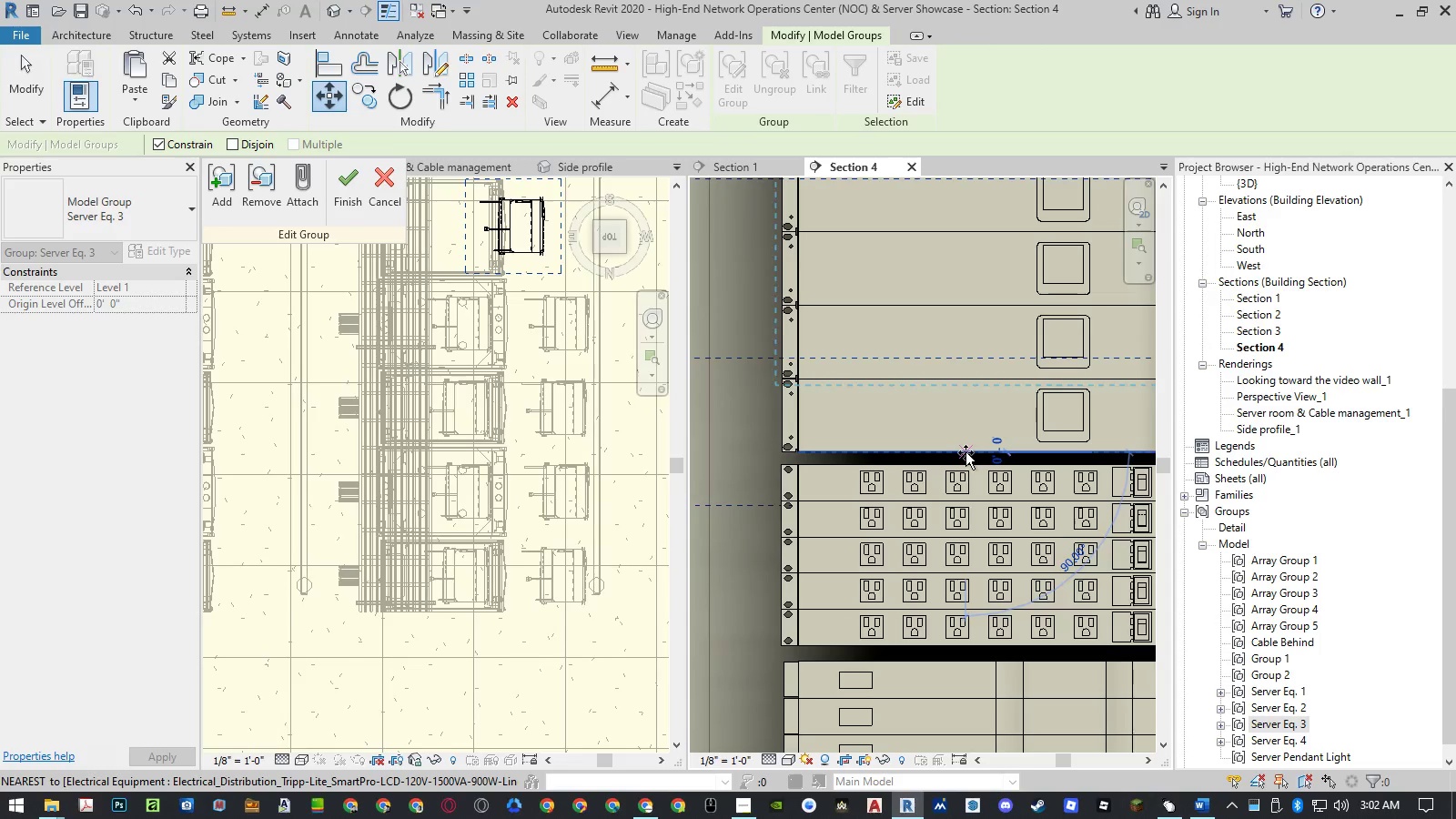 
scroll: coordinate [966, 452], scroll_direction: down, amount: 11.0
 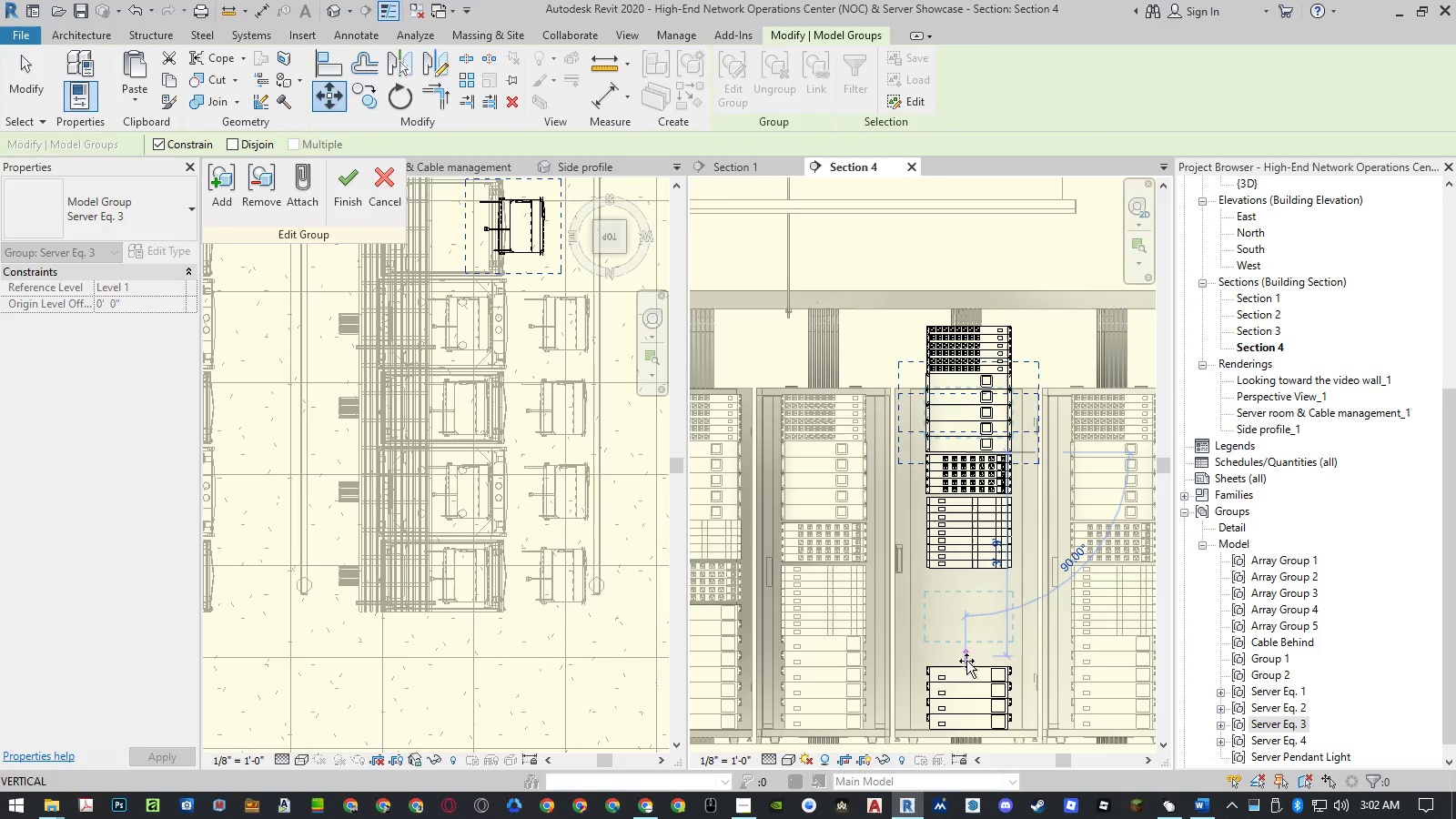 
left_click([966, 668])
 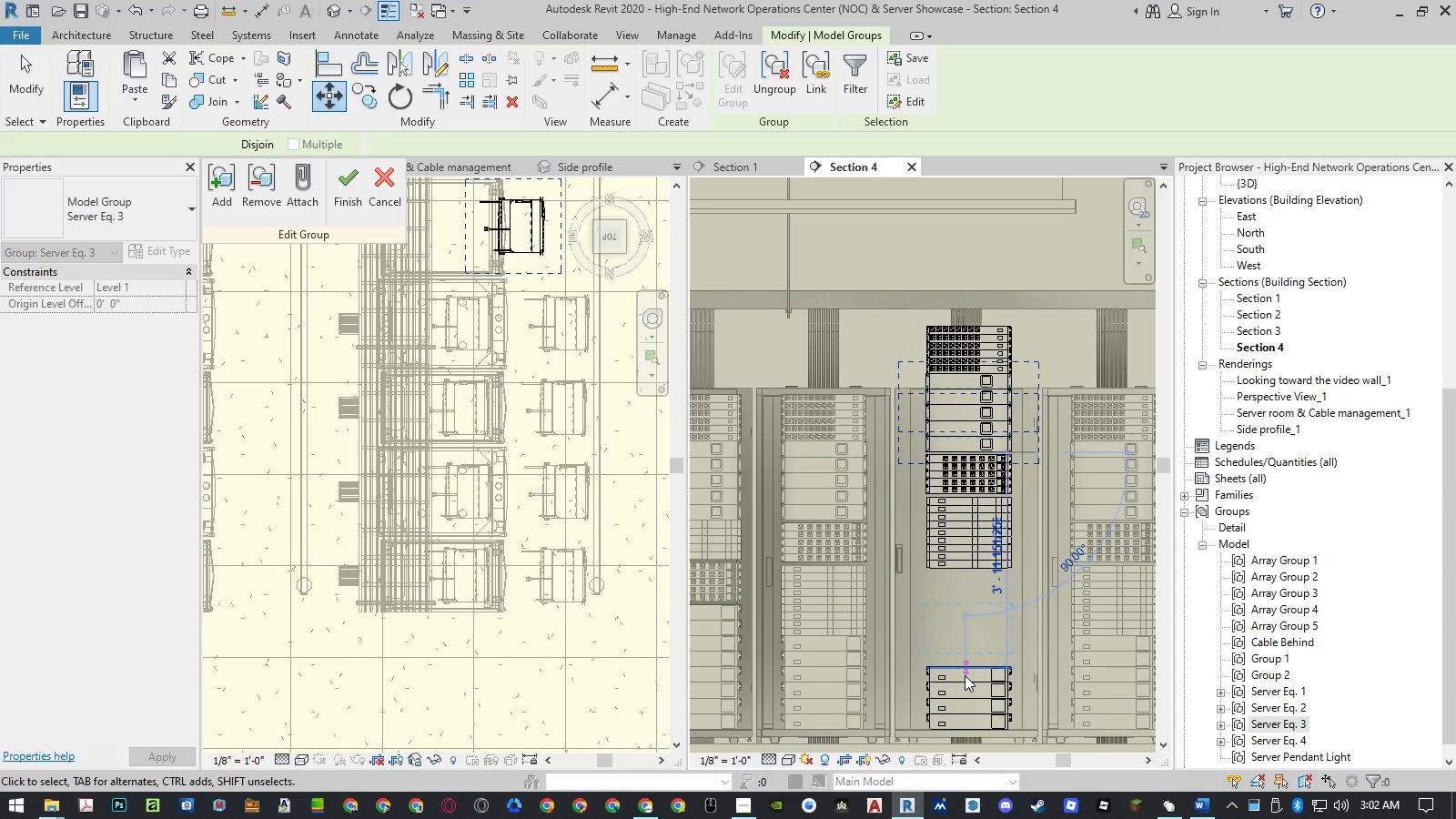 
type(mv)
 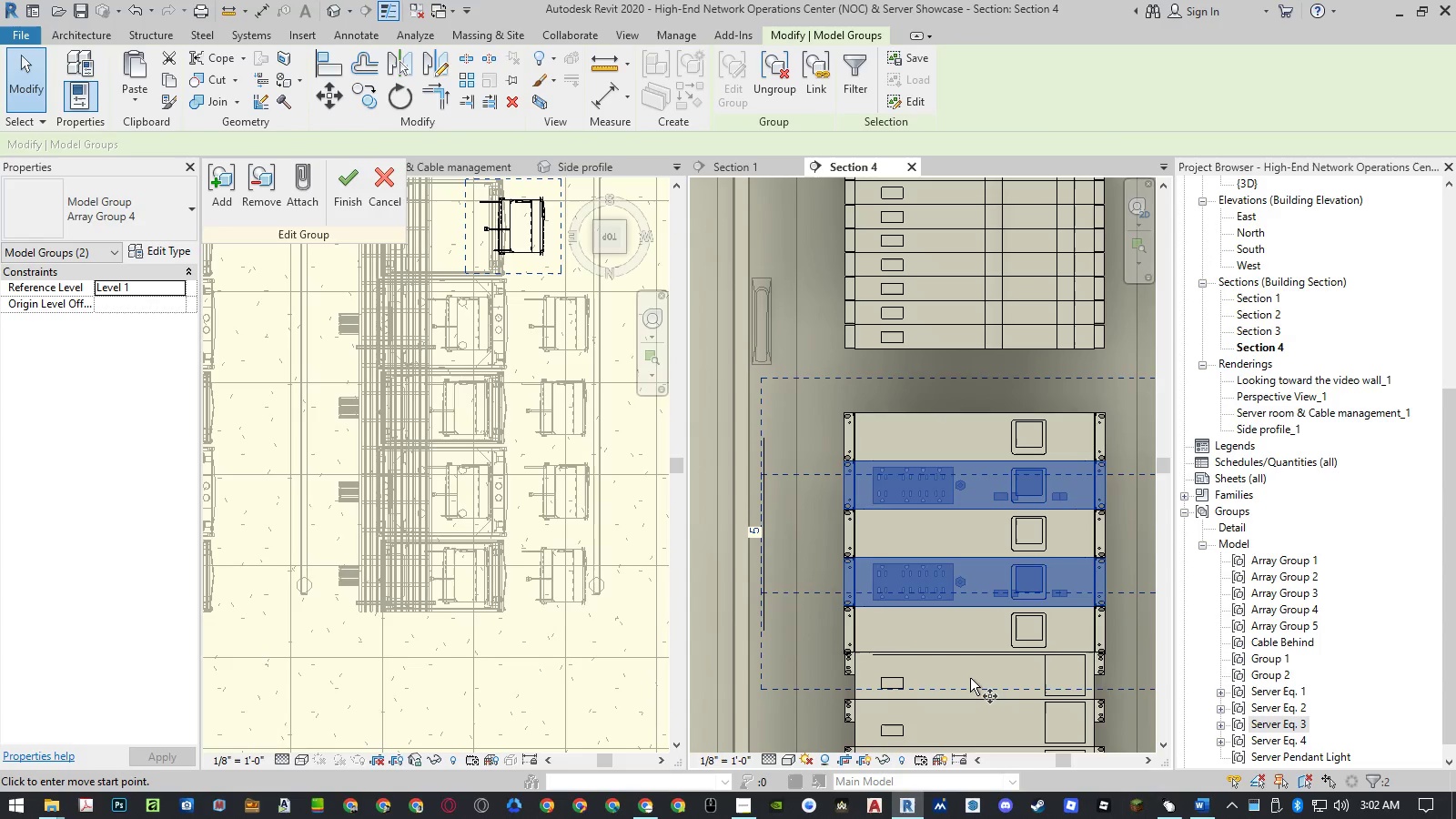 
scroll: coordinate [970, 672], scroll_direction: up, amount: 8.0
 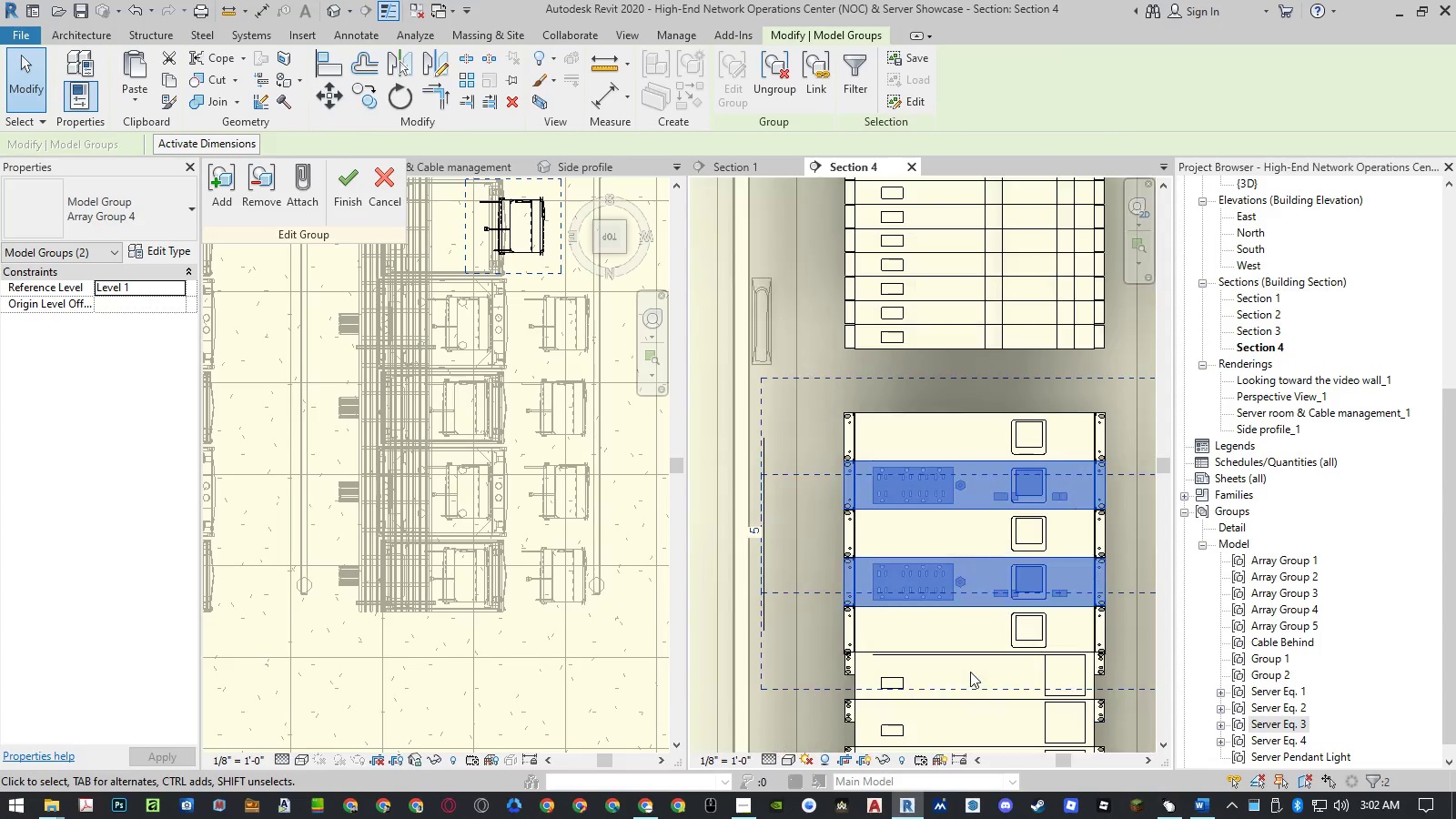 
left_click([970, 678])
 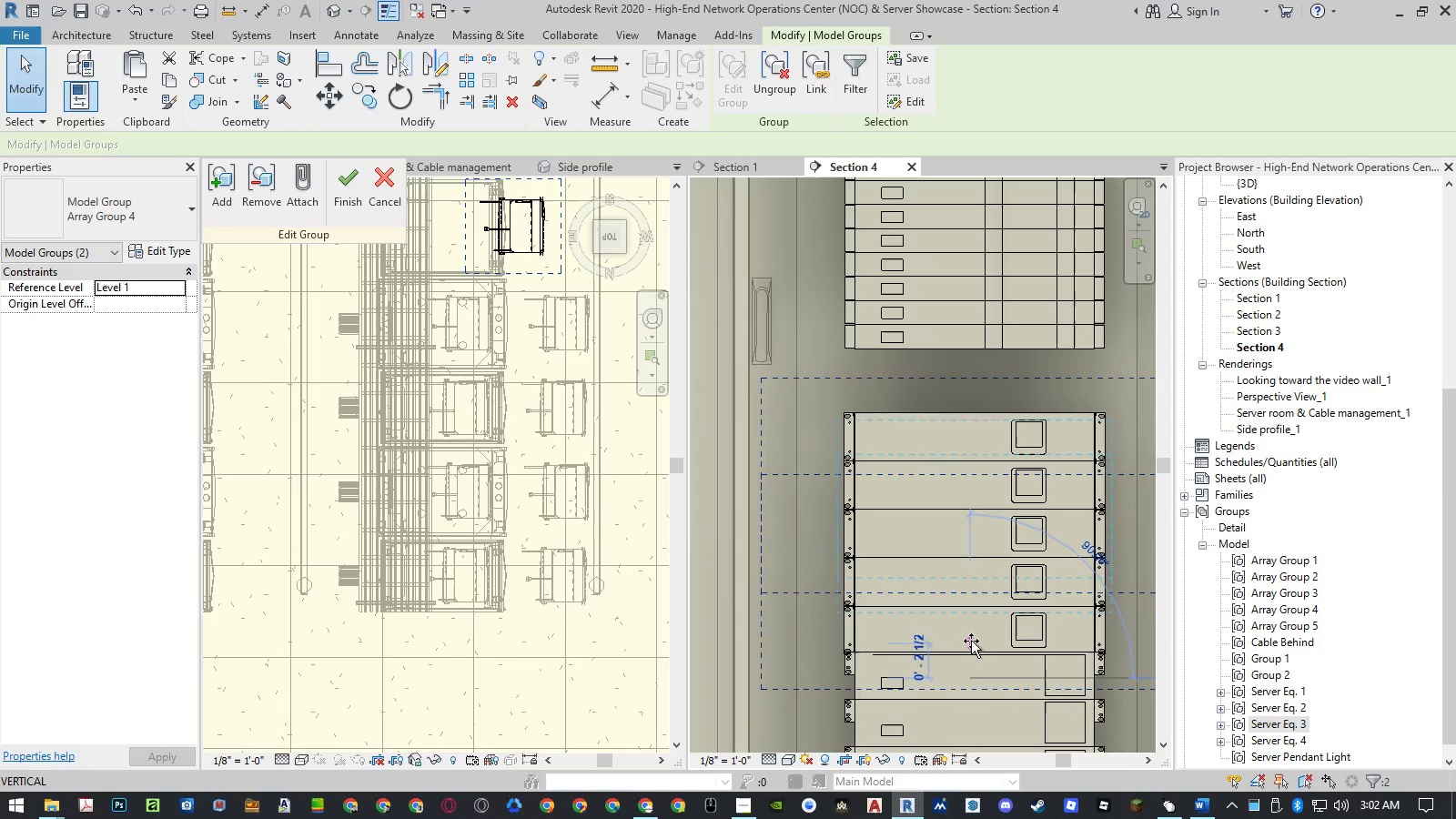 
left_click([971, 633])
 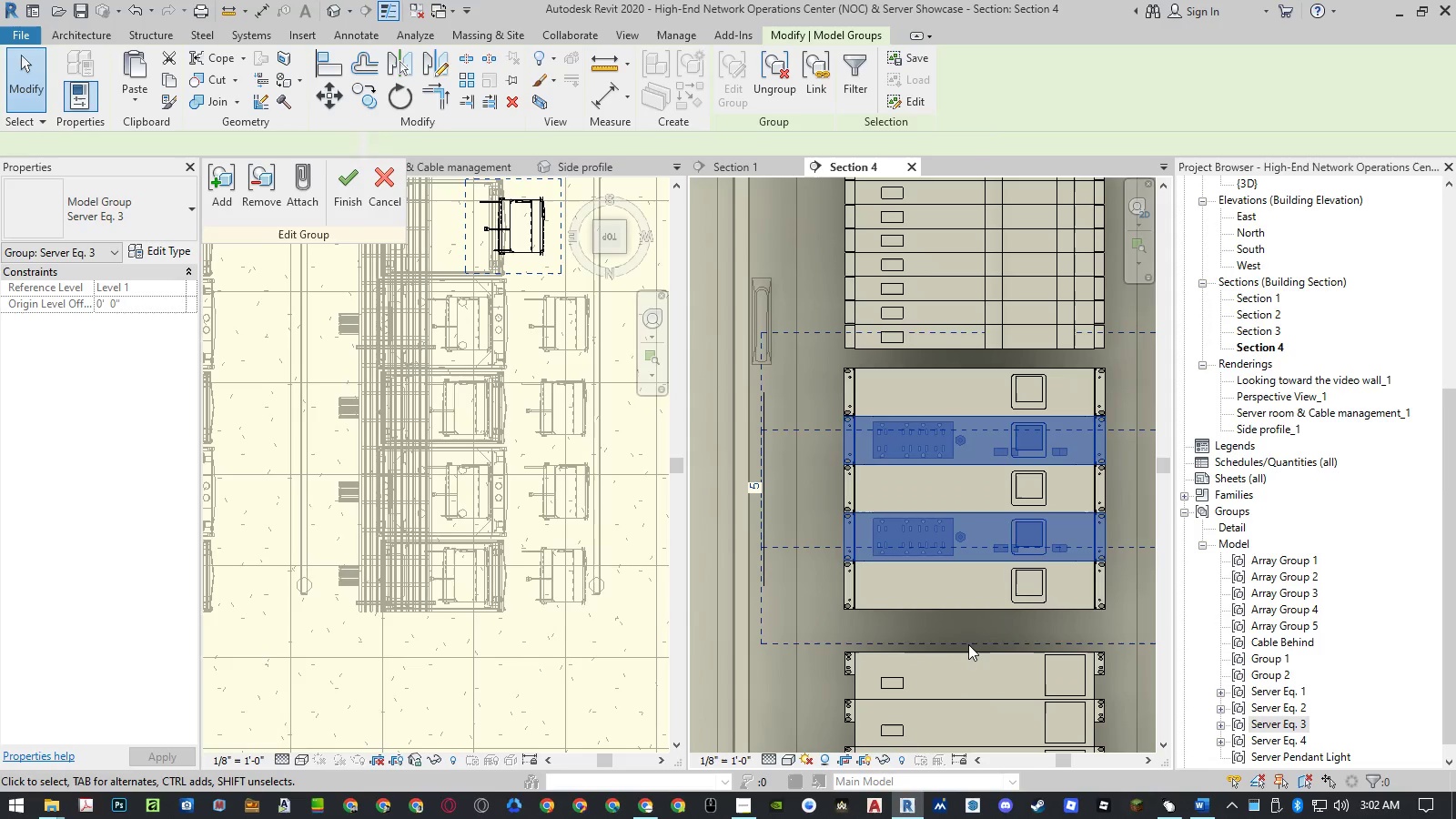 
key(M)
 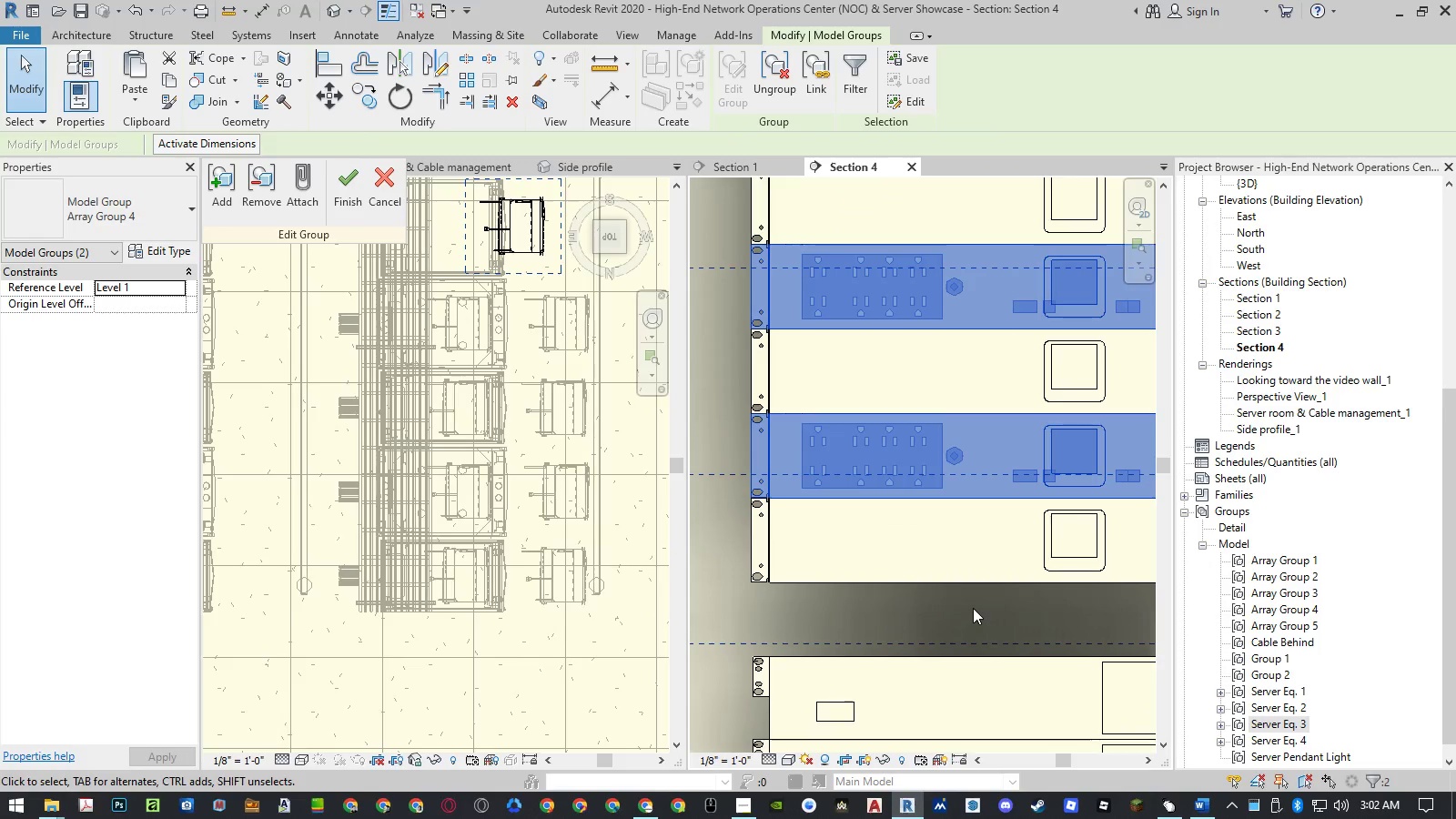 
scroll: coordinate [968, 645], scroll_direction: up, amount: 4.0
 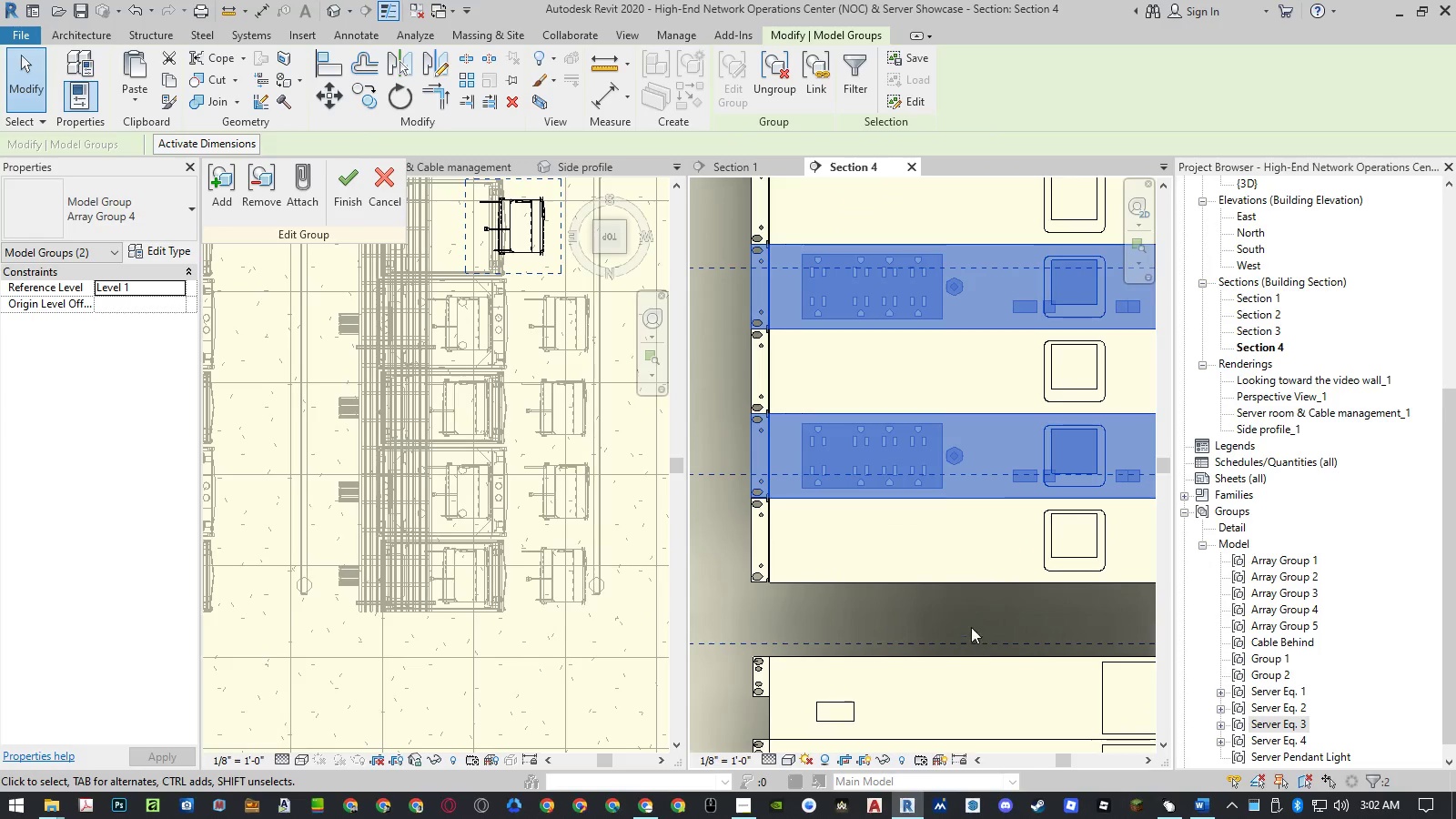 
key(V)
 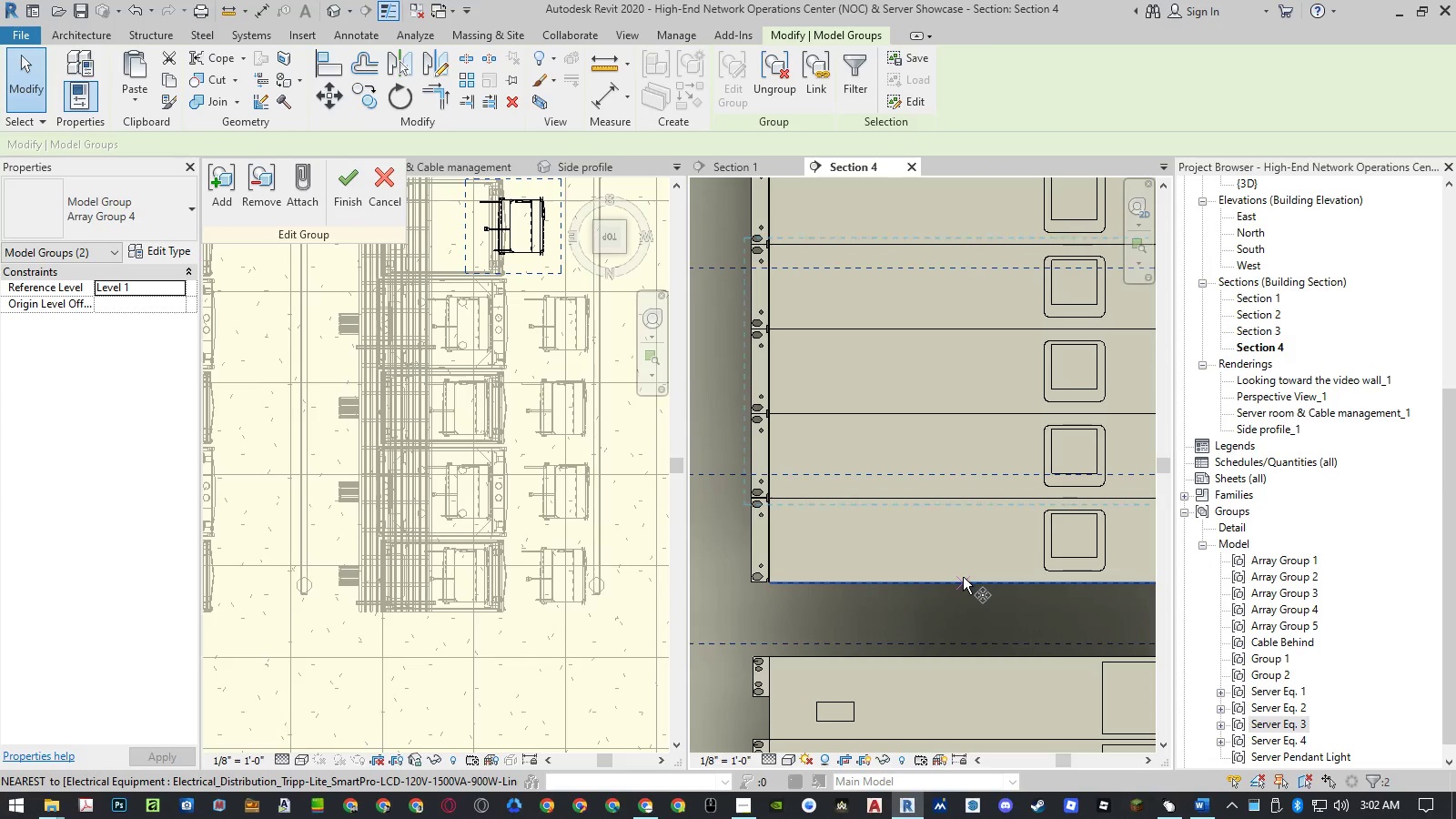 
left_click([963, 577])
 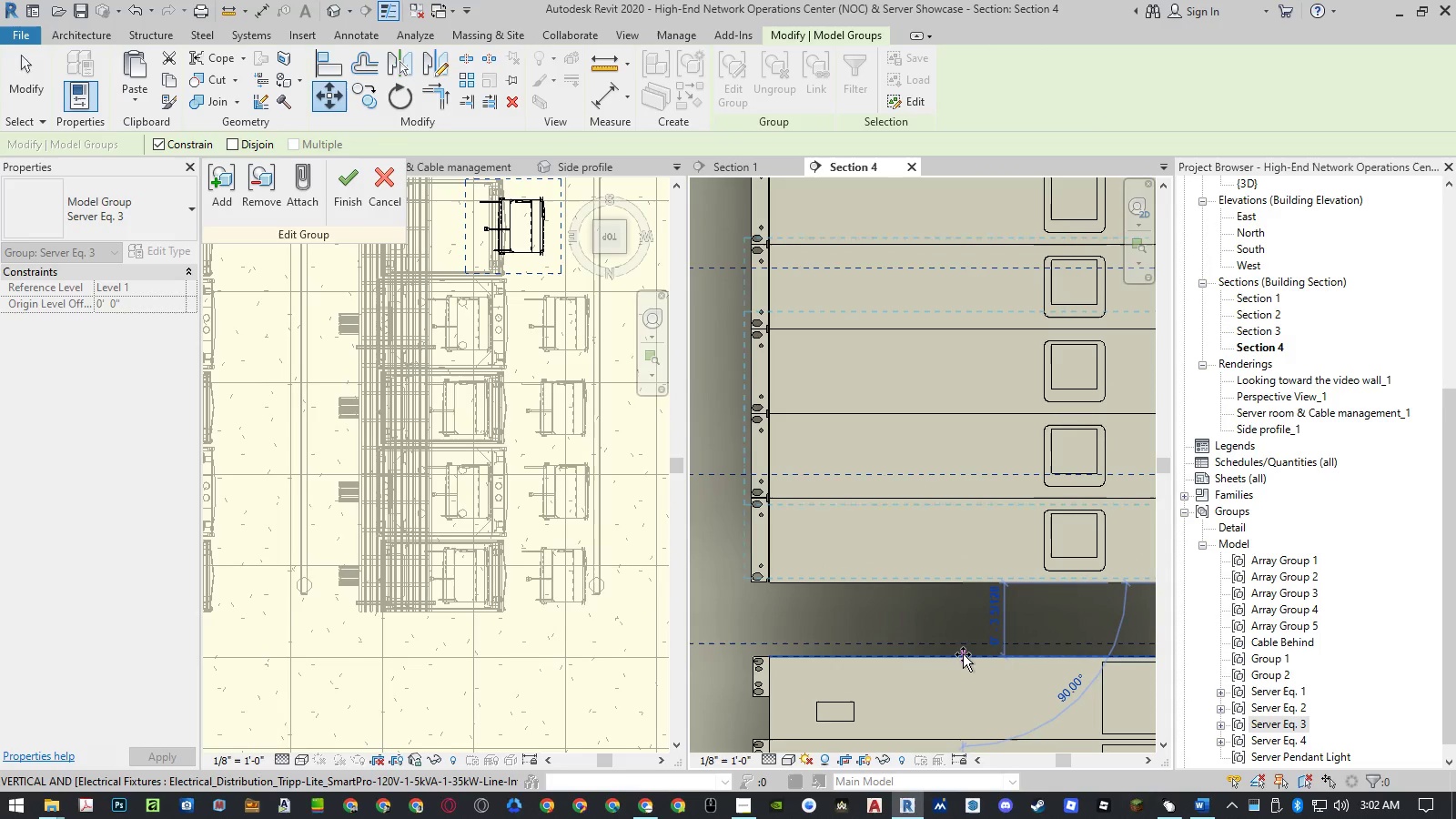 
left_click([963, 655])
 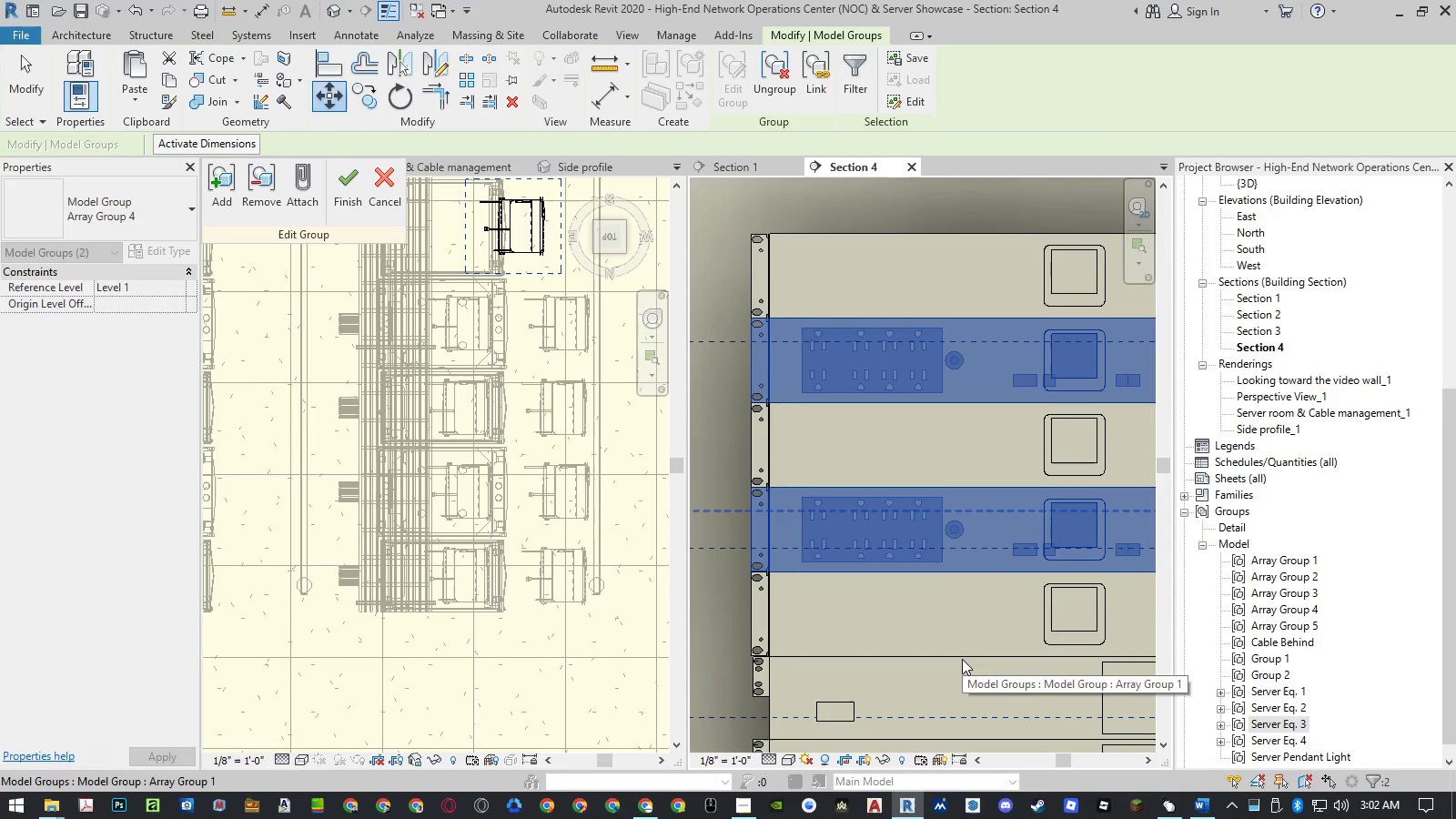 
scroll: coordinate [998, 598], scroll_direction: down, amount: 10.0
 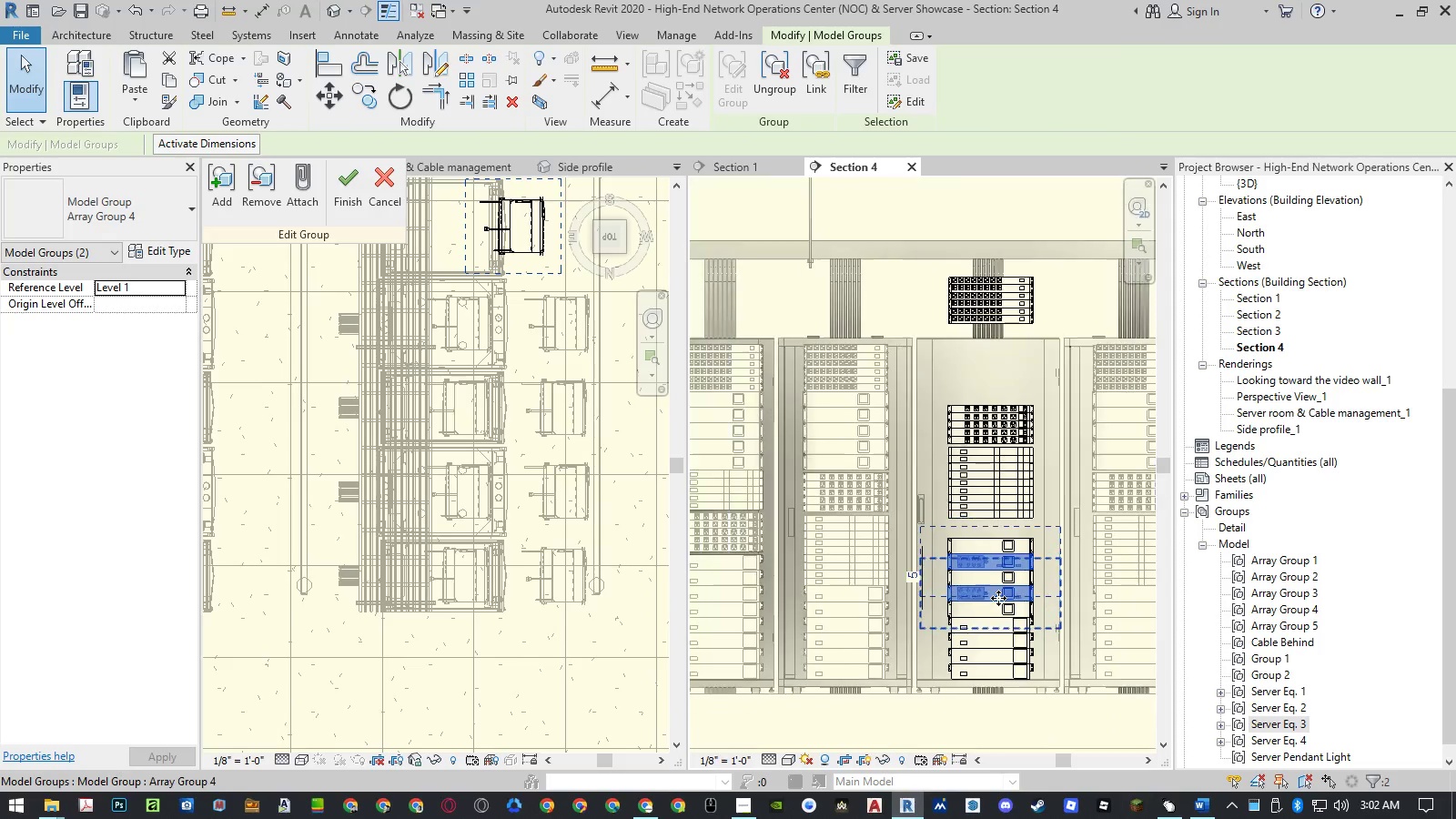 
key(Escape)
 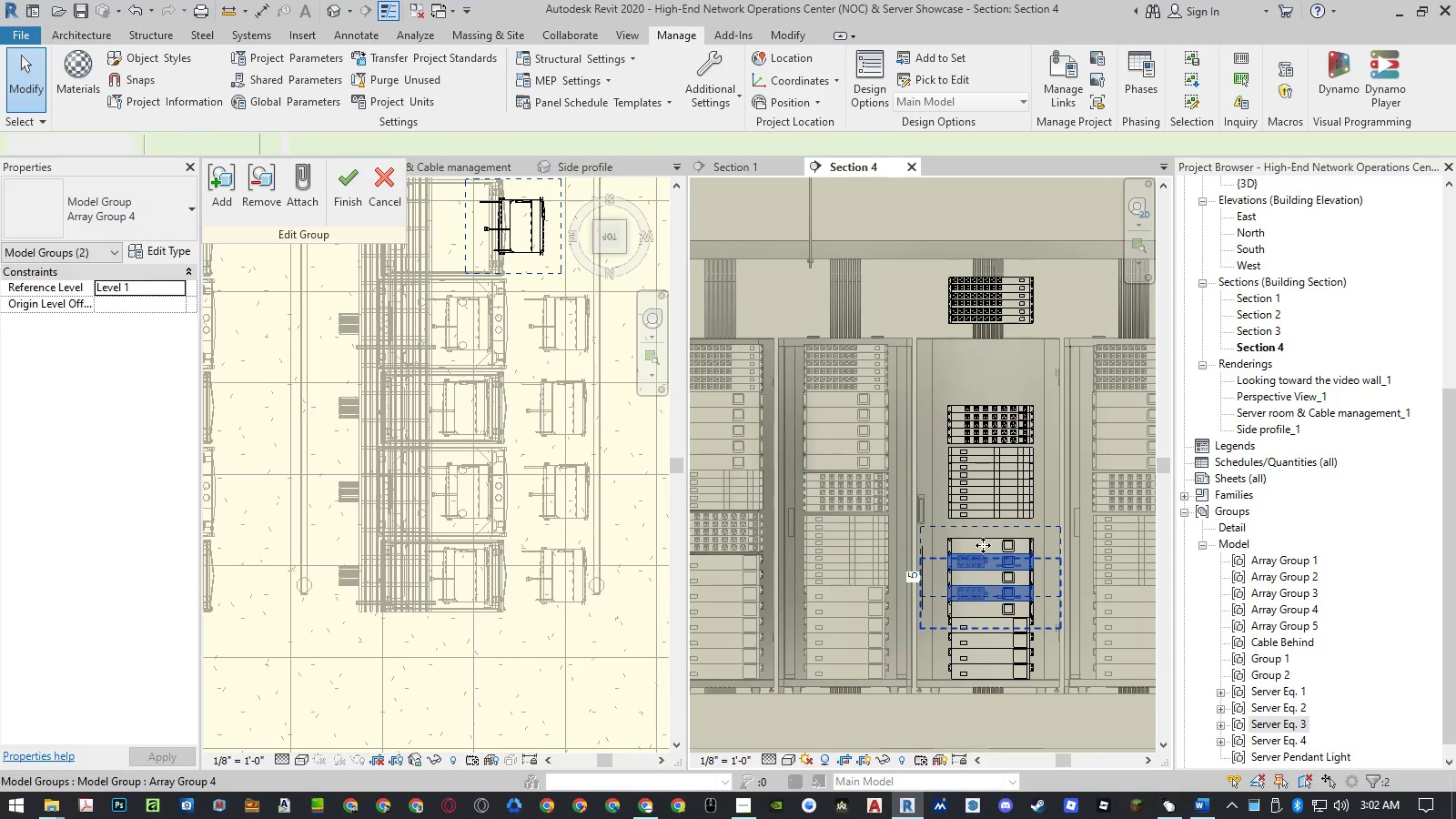 
key(Escape)
 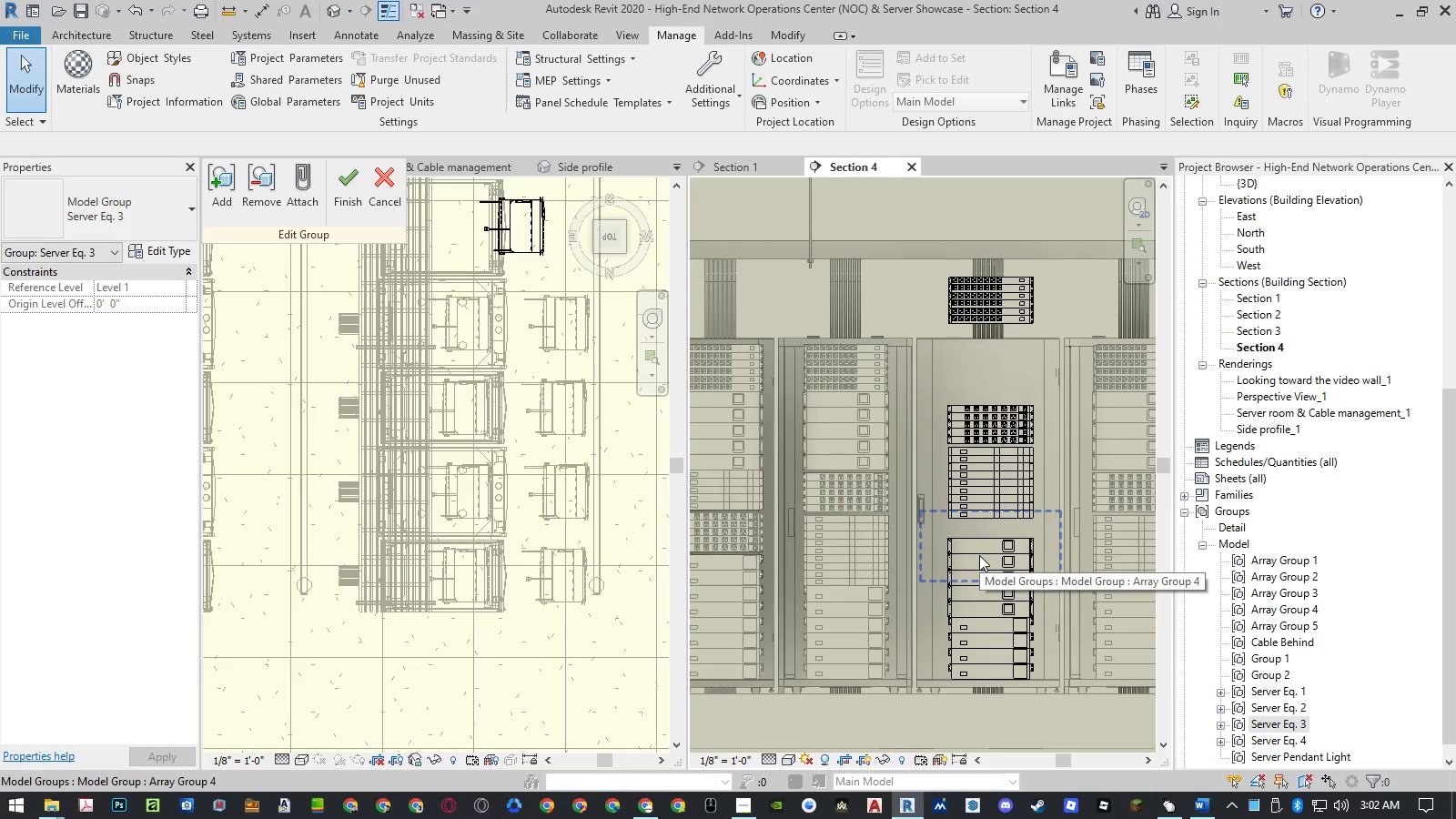 
left_click([981, 545])
 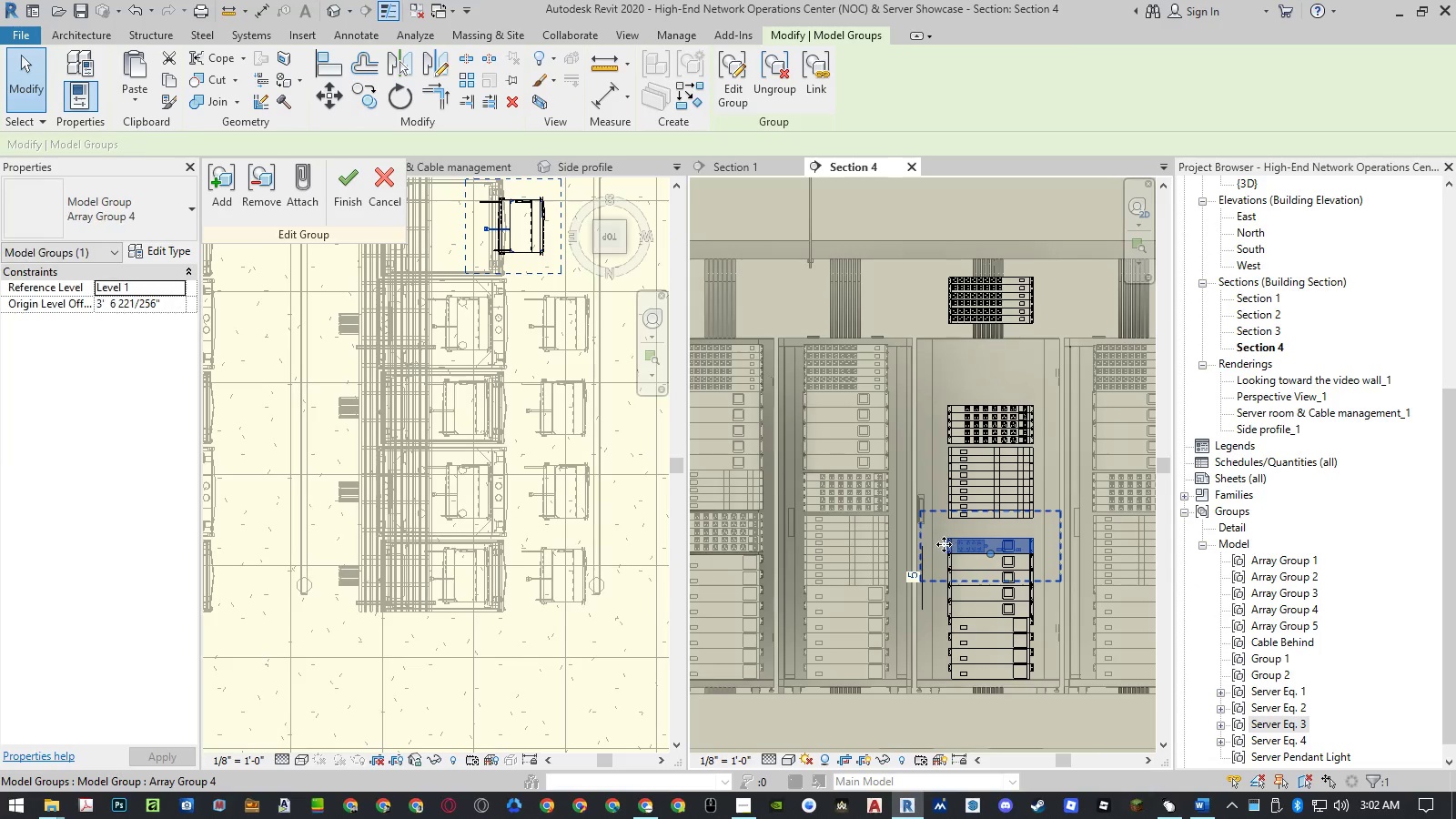 
left_click([912, 573])
 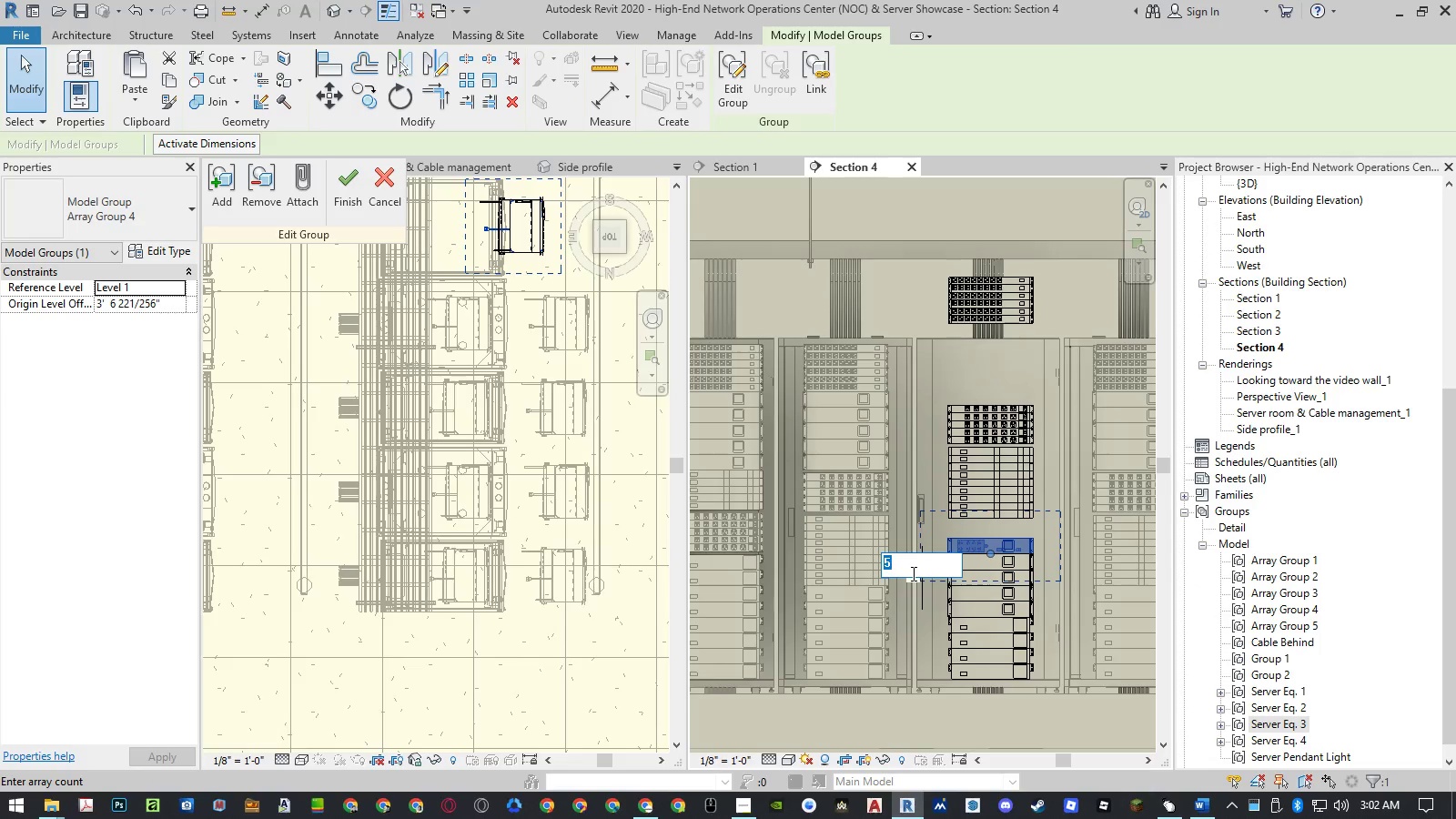 
key(Numpad6)
 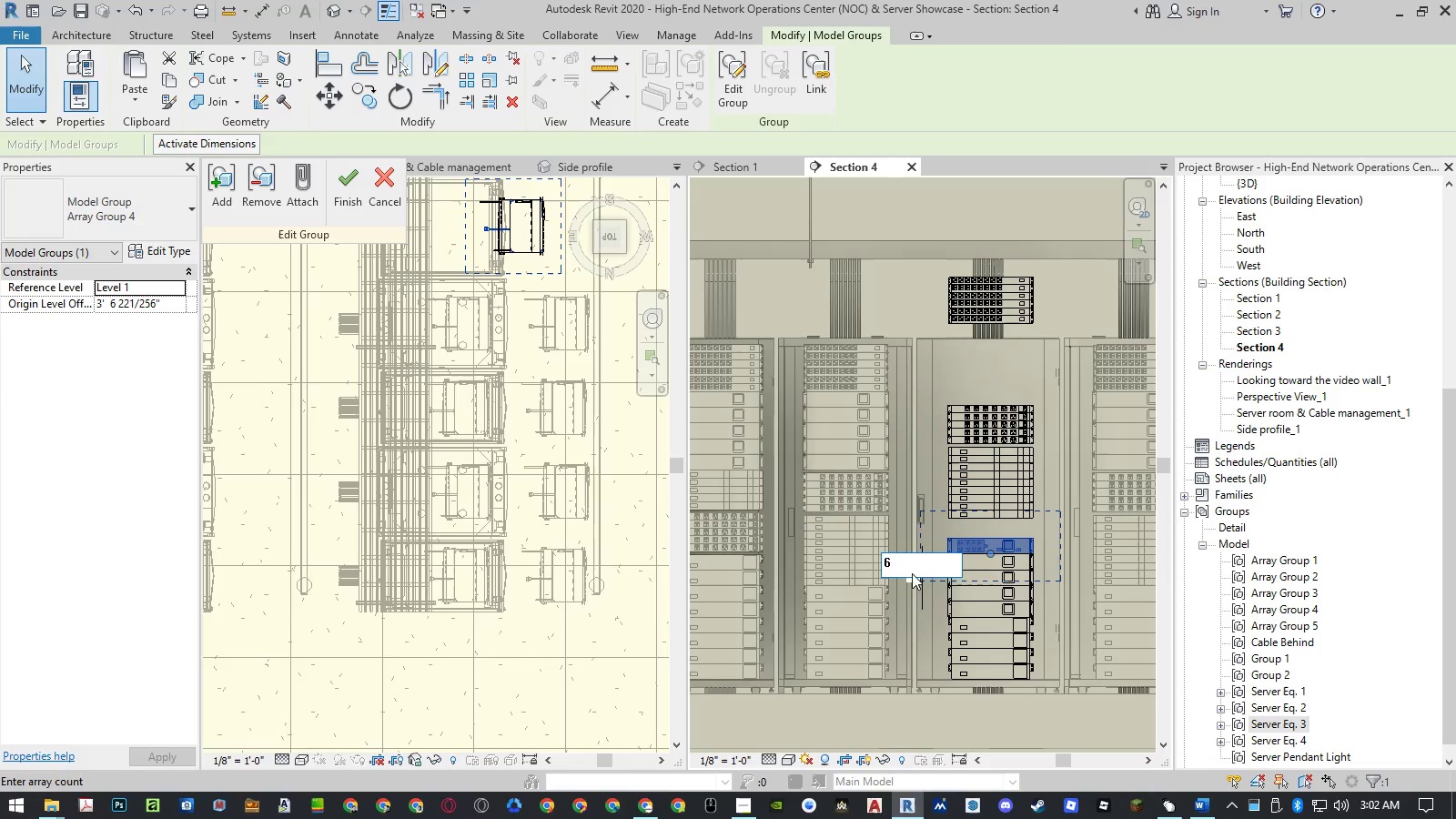 
key(NumpadEnter)
 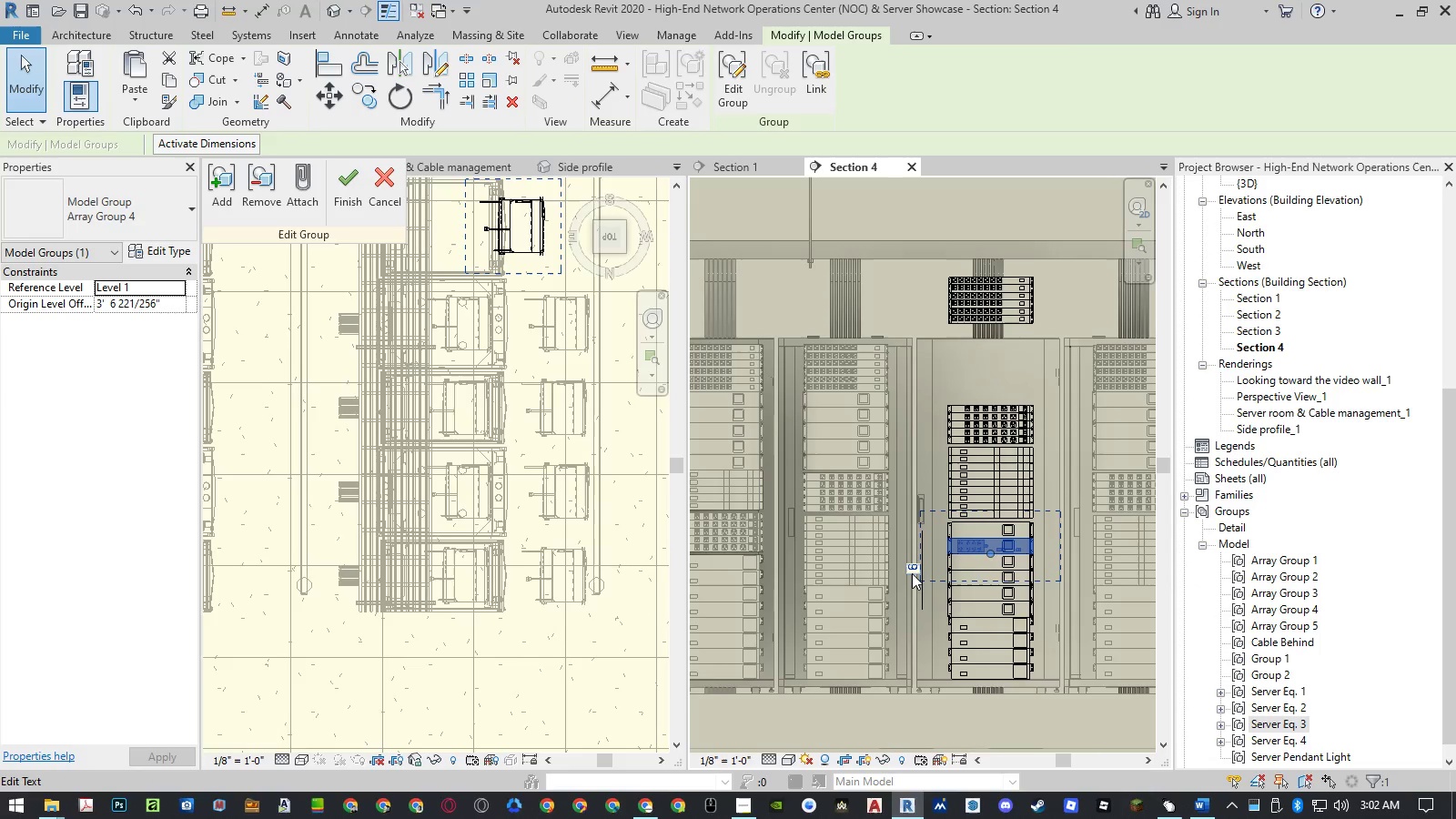 
key(Escape)
 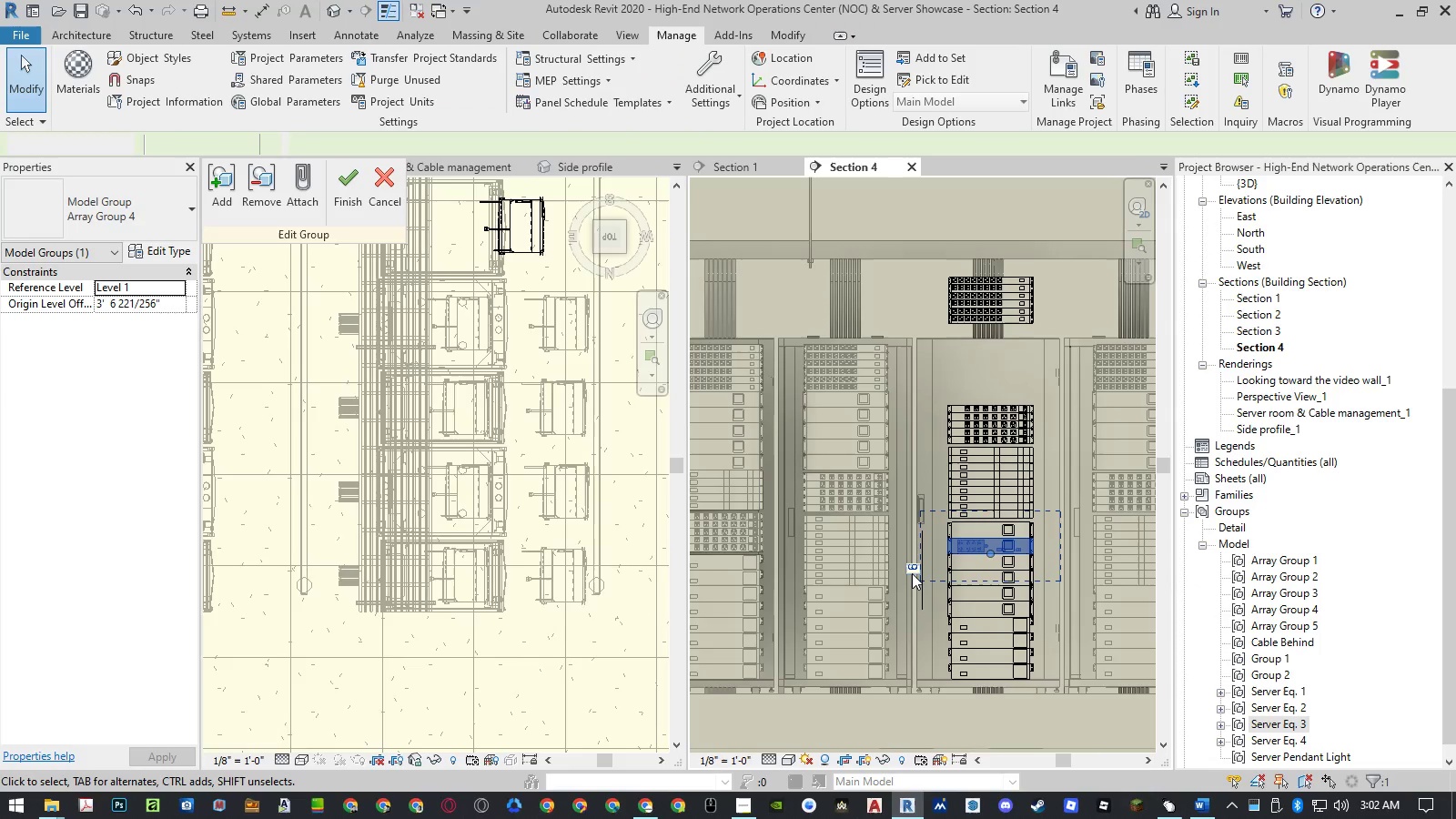 
key(Escape)
 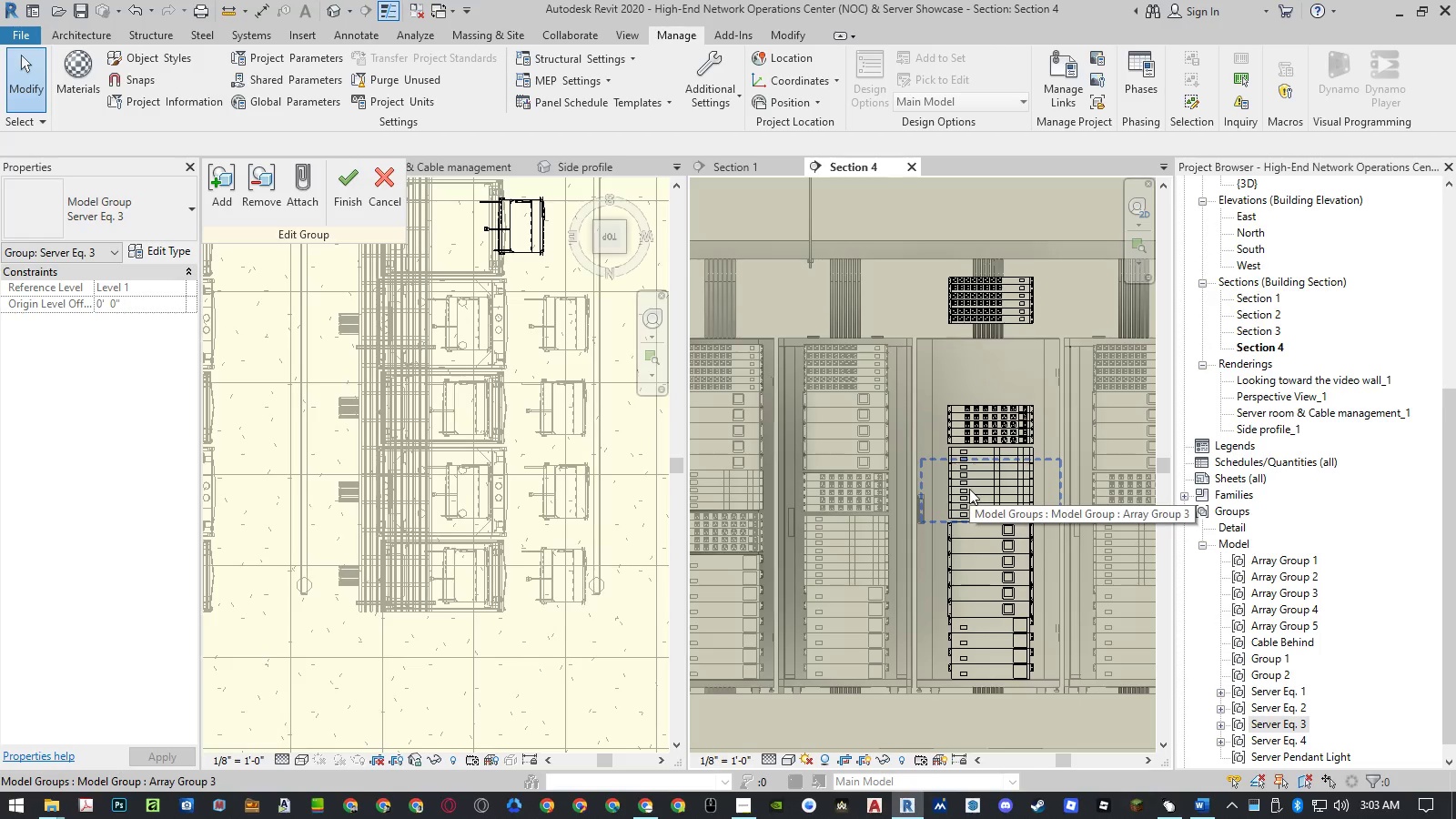 
left_click([980, 495])
 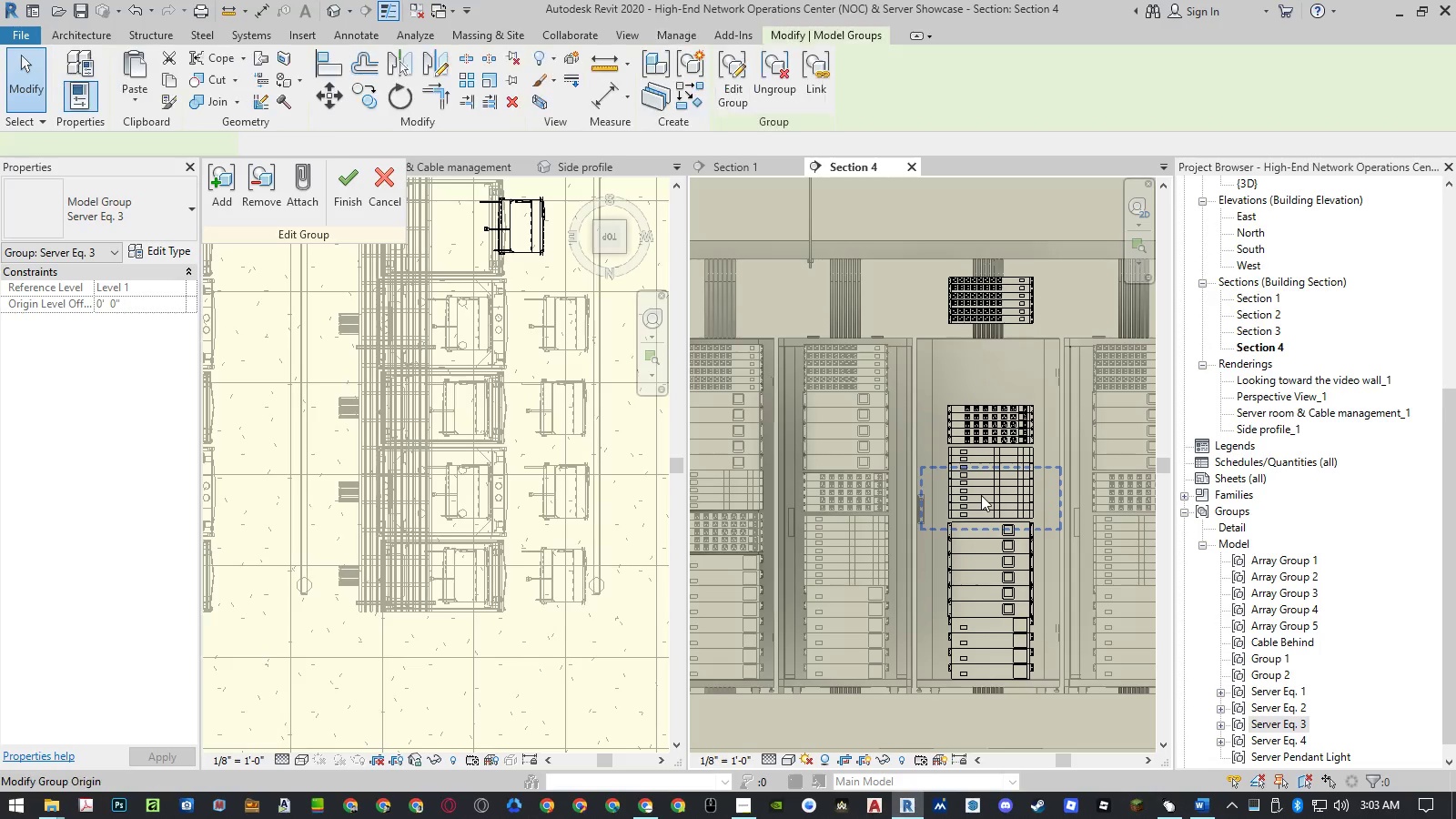 
hold_key(key=ControlLeft, duration=1.14)
left_click([986, 466])
 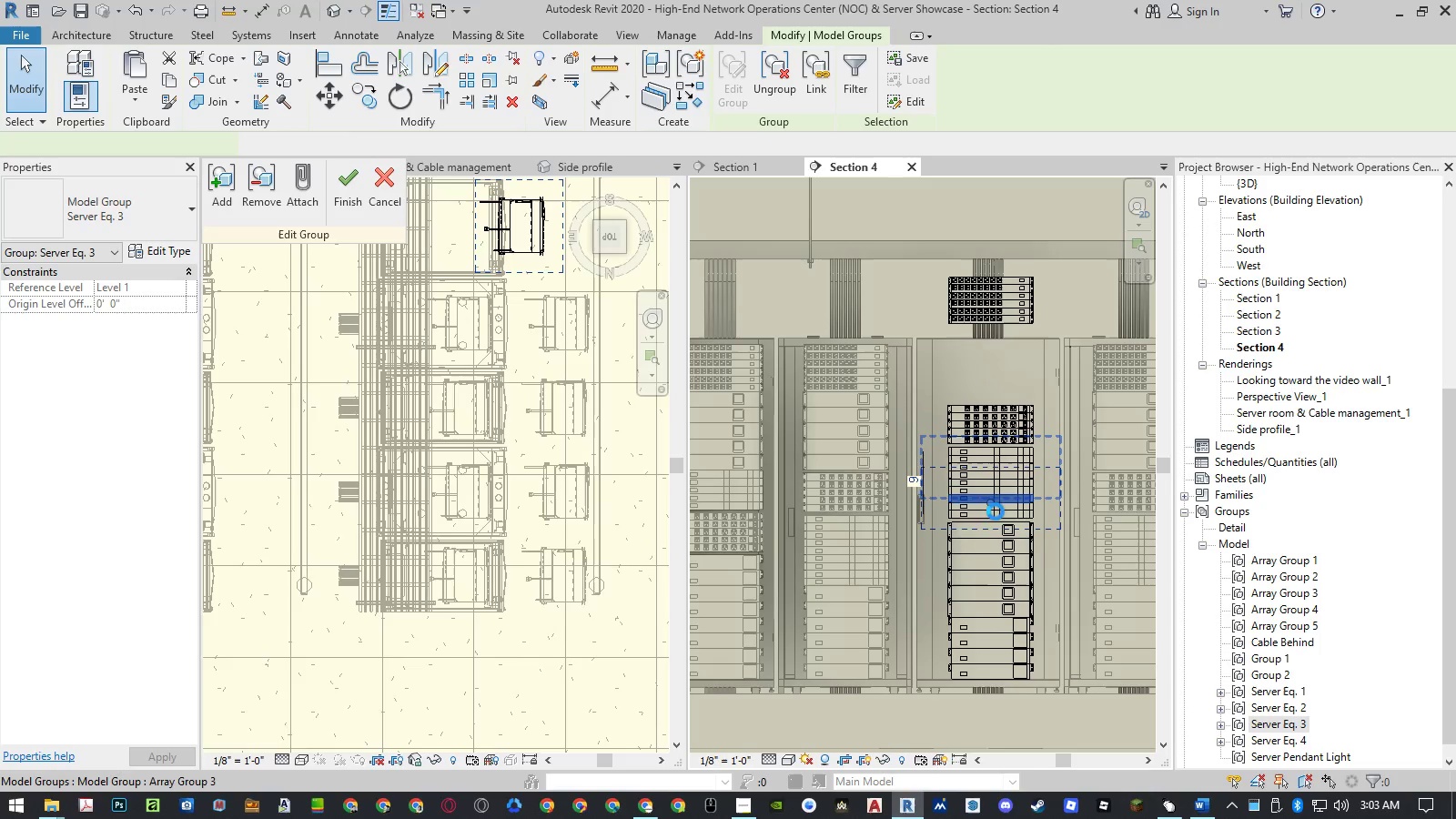 
type(mv)
 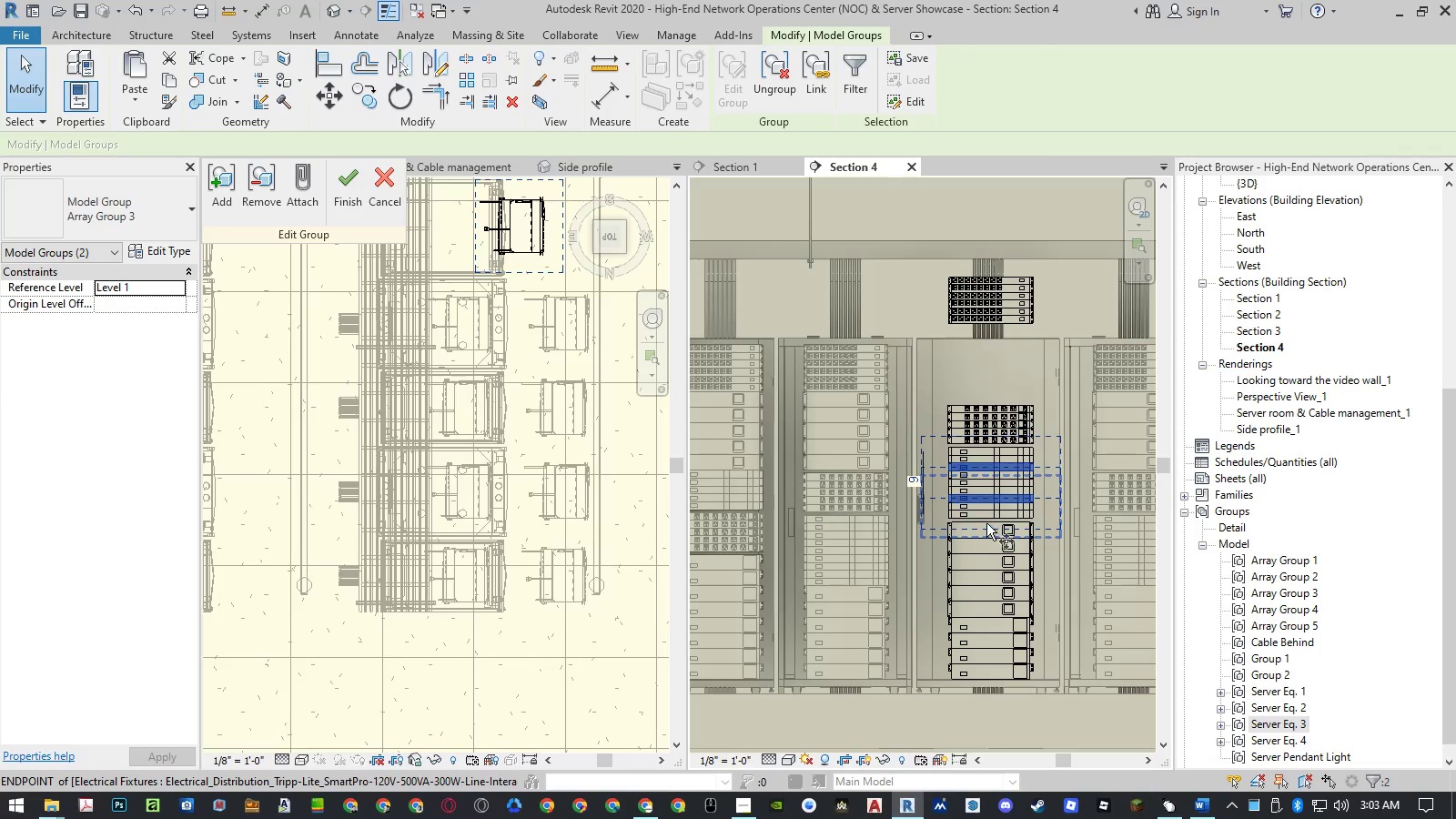 
scroll: coordinate [986, 523], scroll_direction: up, amount: 3.0
 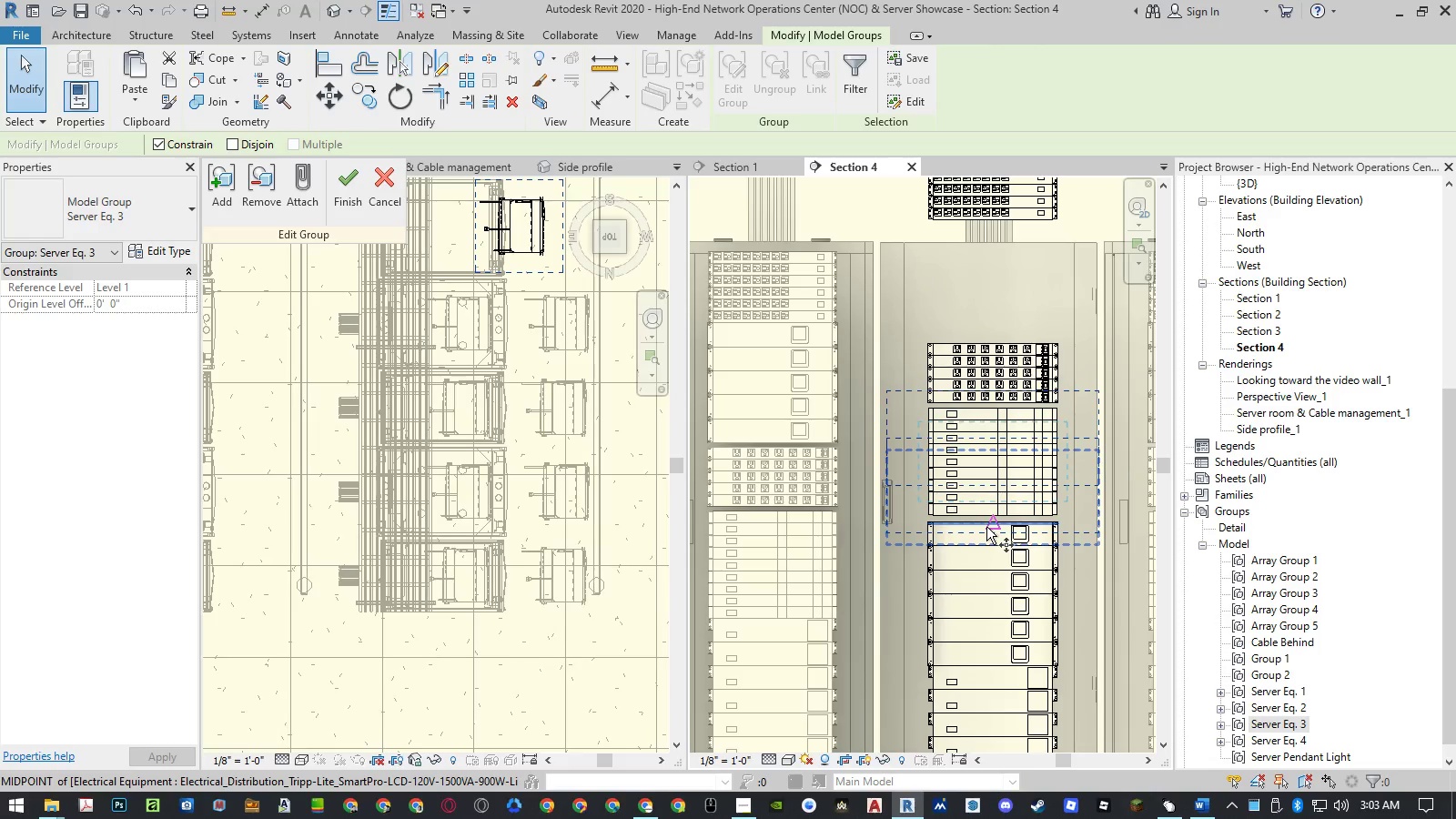 
left_click([986, 526])
 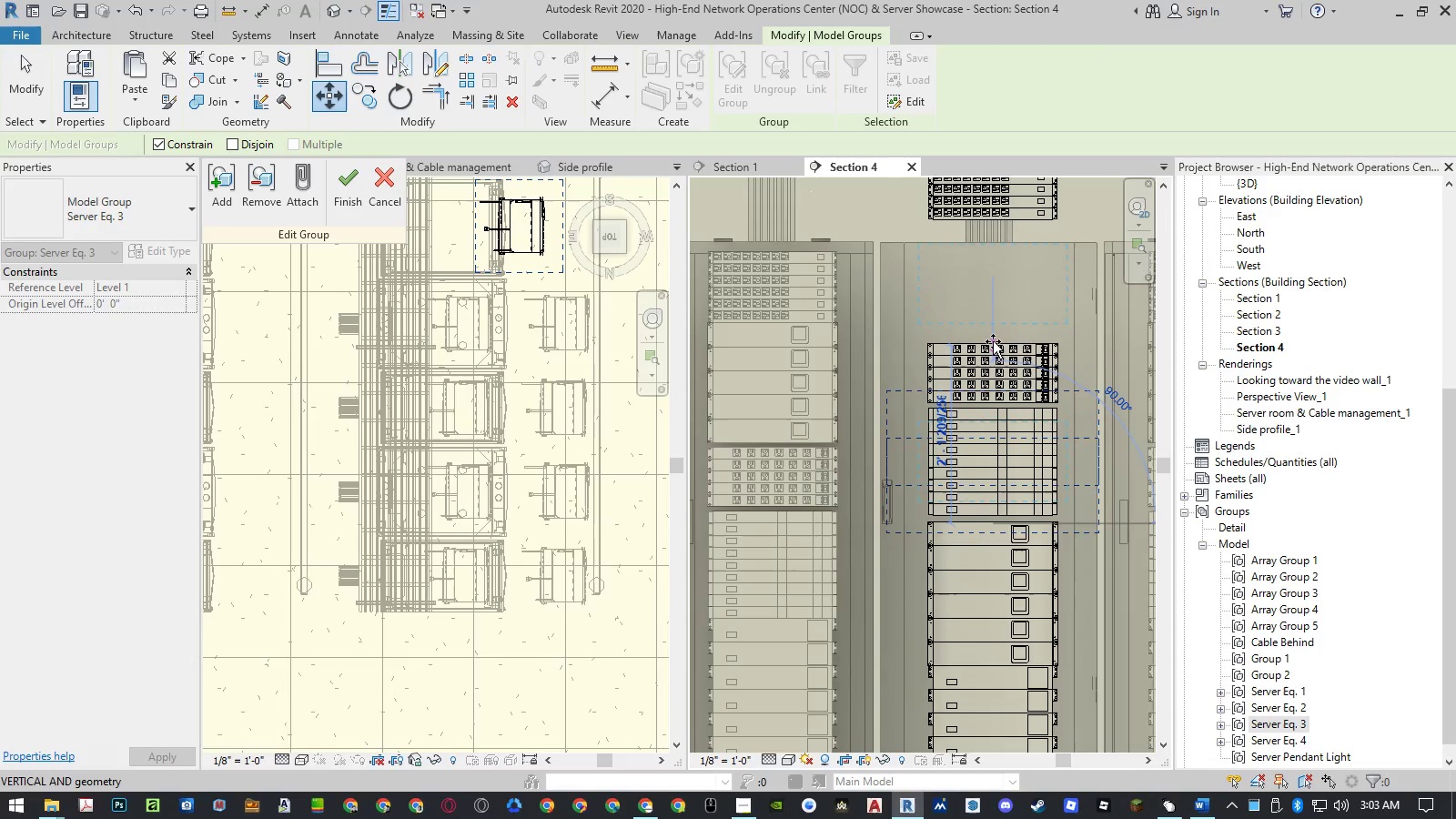 
scroll: coordinate [993, 337], scroll_direction: up, amount: 4.0
 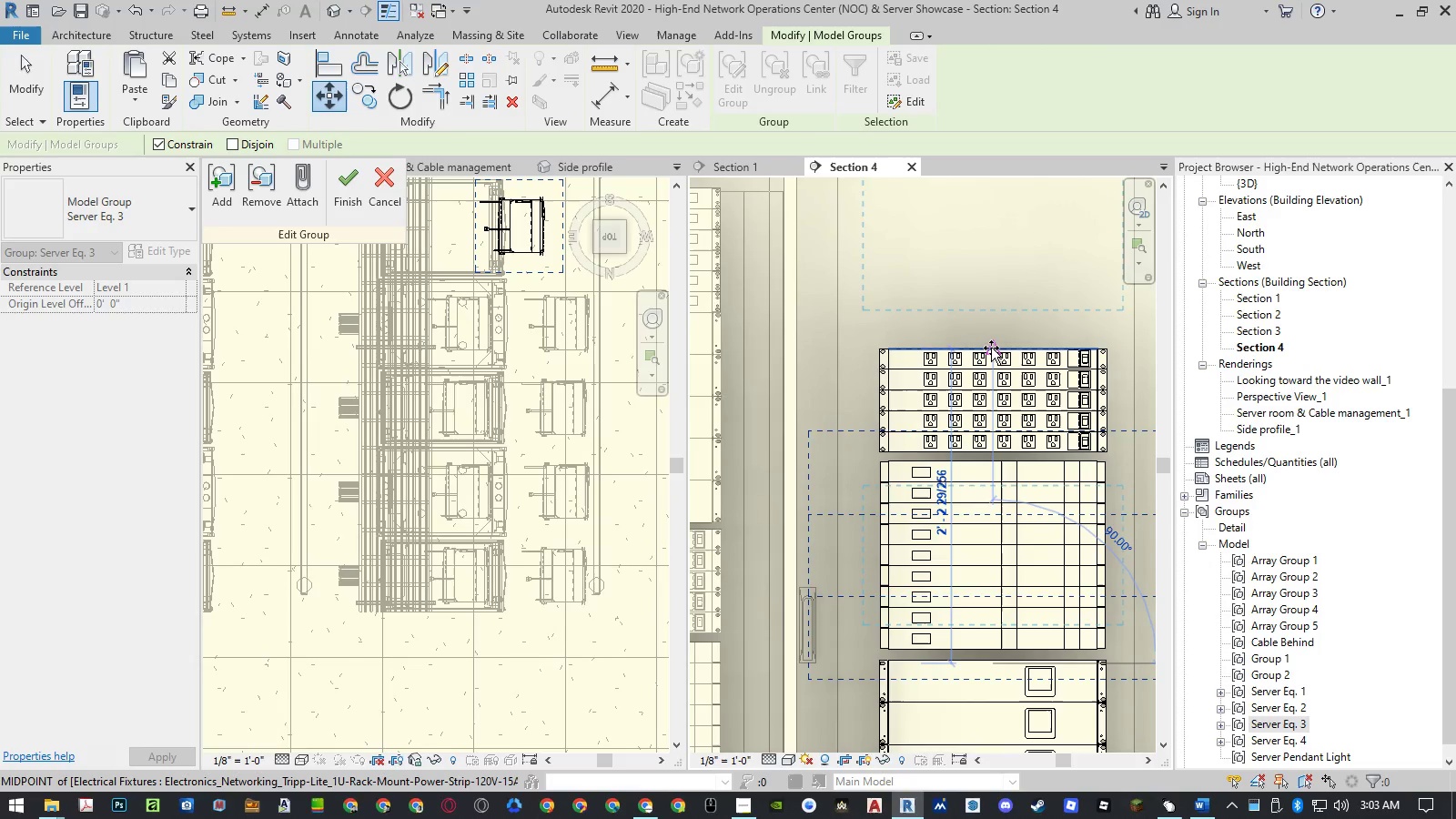 
left_click([991, 348])
 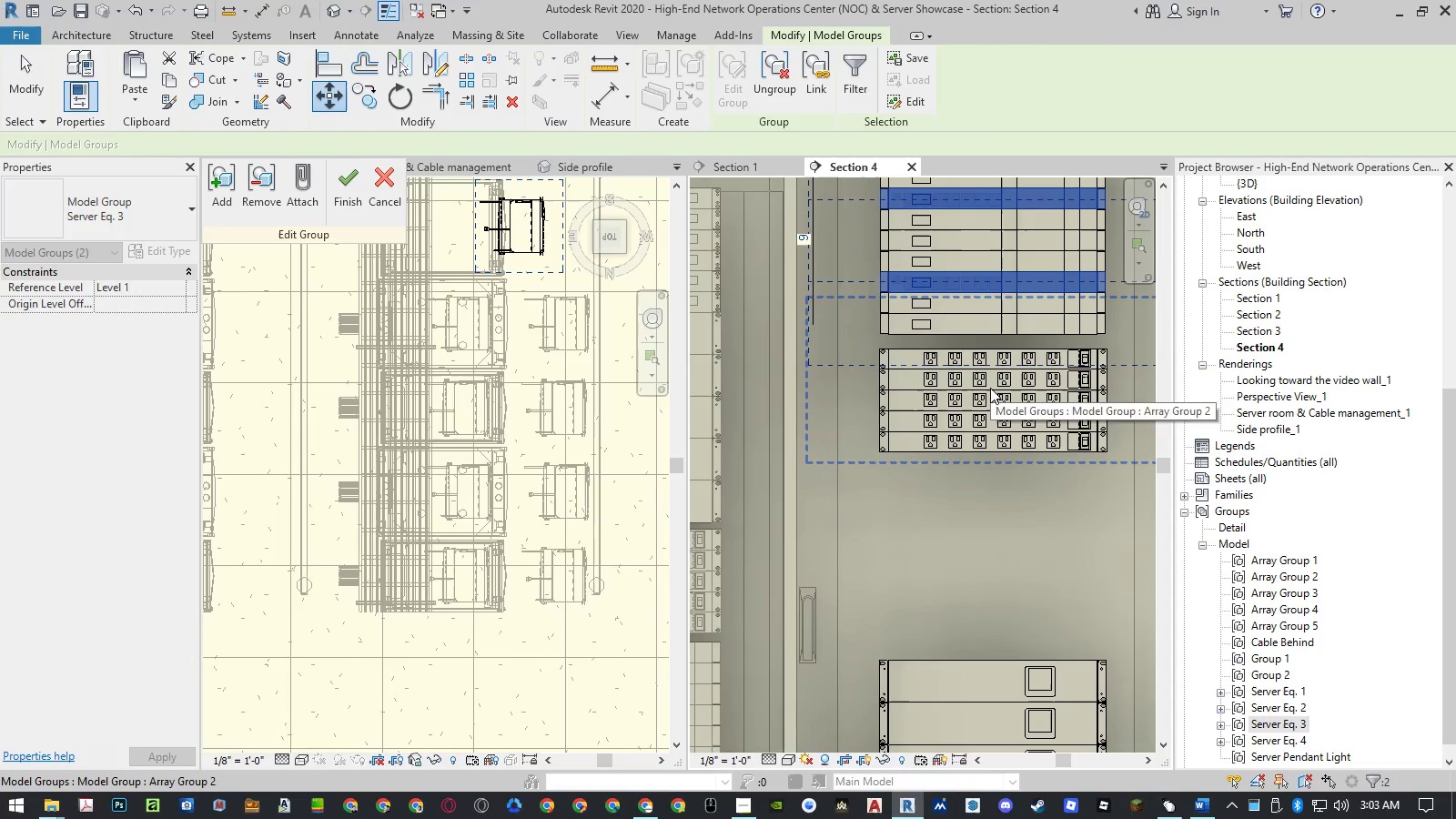 
hold_key(key=Escape, duration=6.61)
 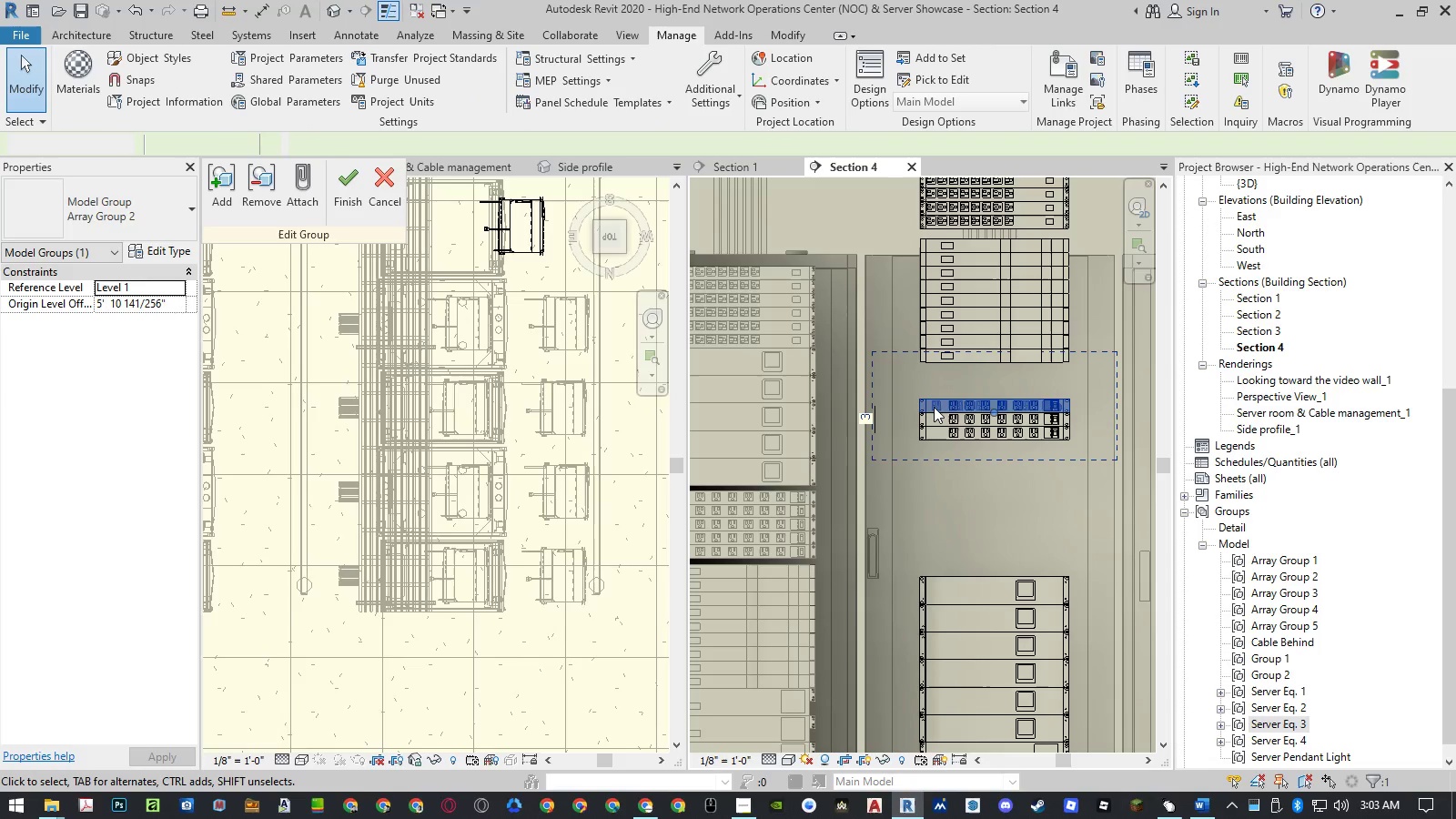 
left_click([989, 394])
 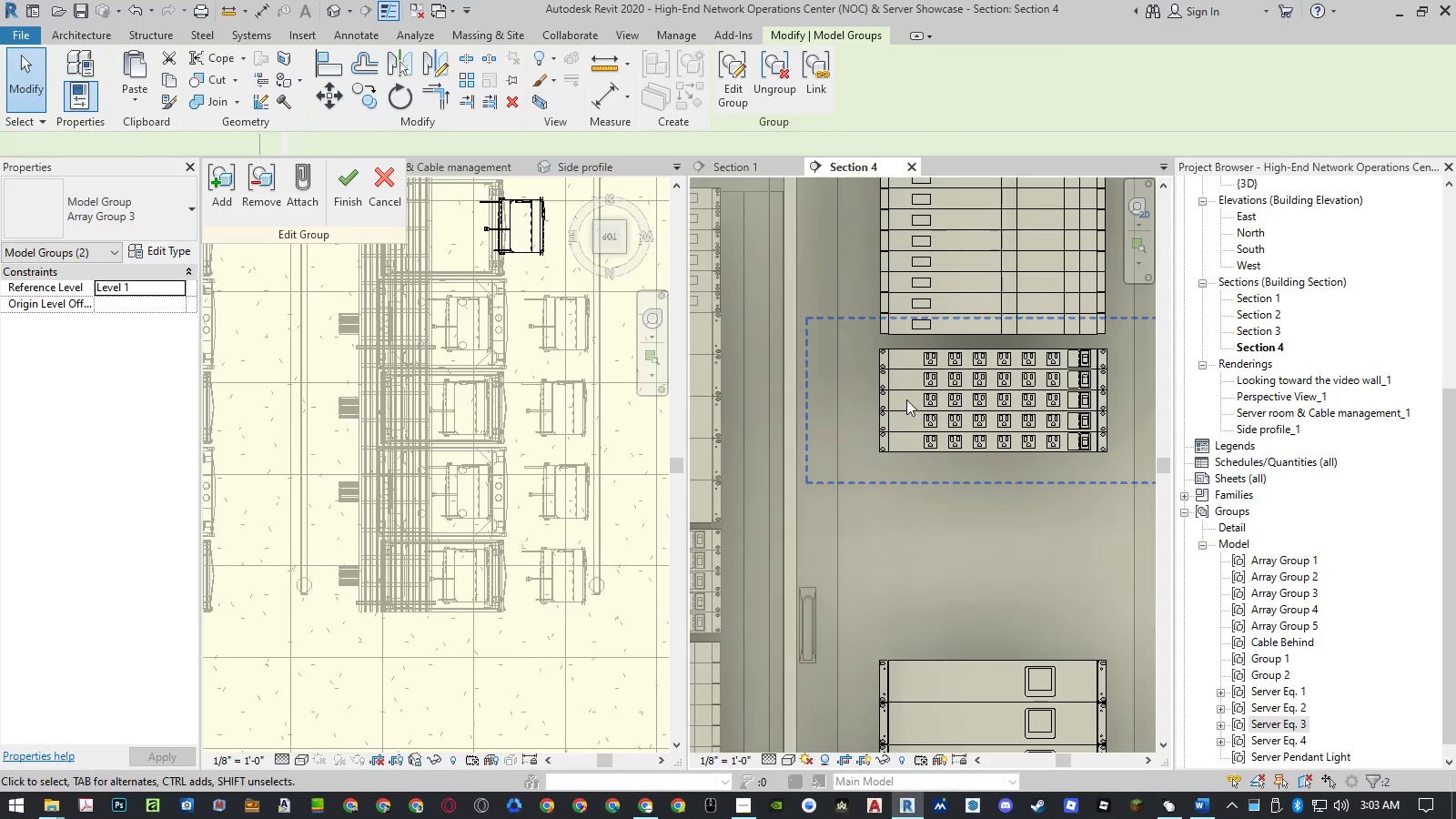 
scroll: coordinate [997, 416], scroll_direction: down, amount: 3.0
 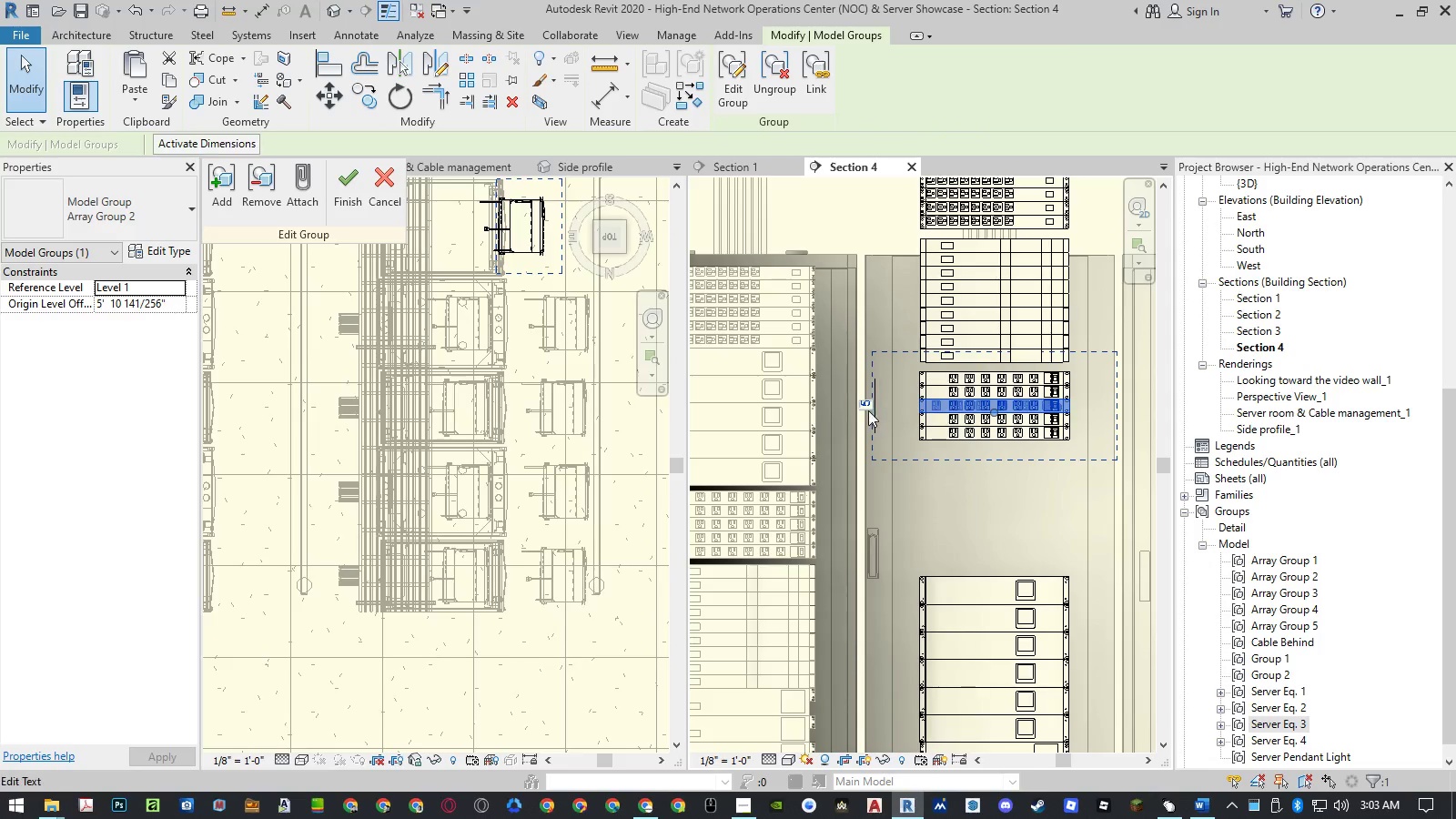 
left_click([867, 407])
 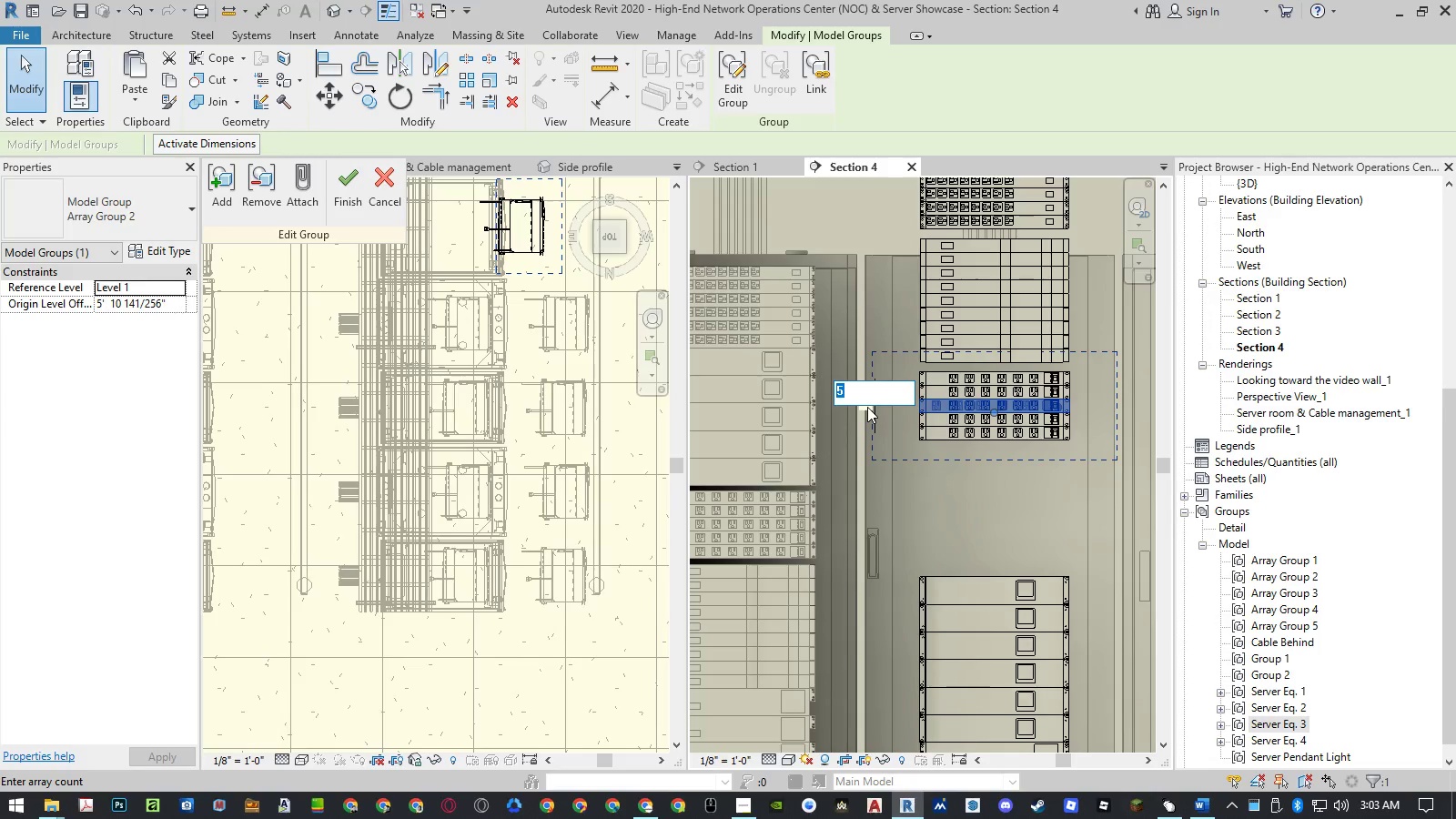 
key(Numpad3)
 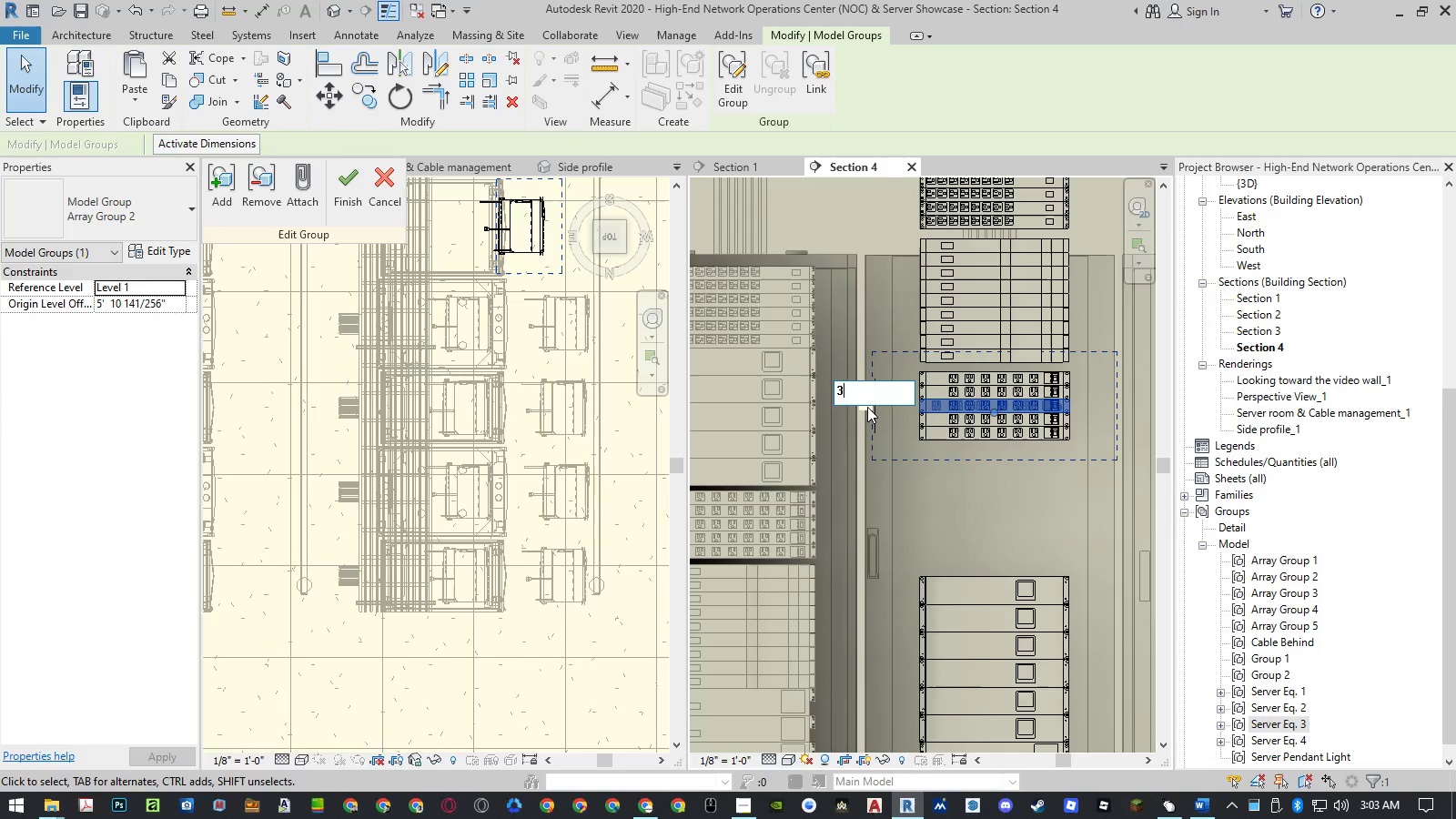 
key(NumpadEnter)
 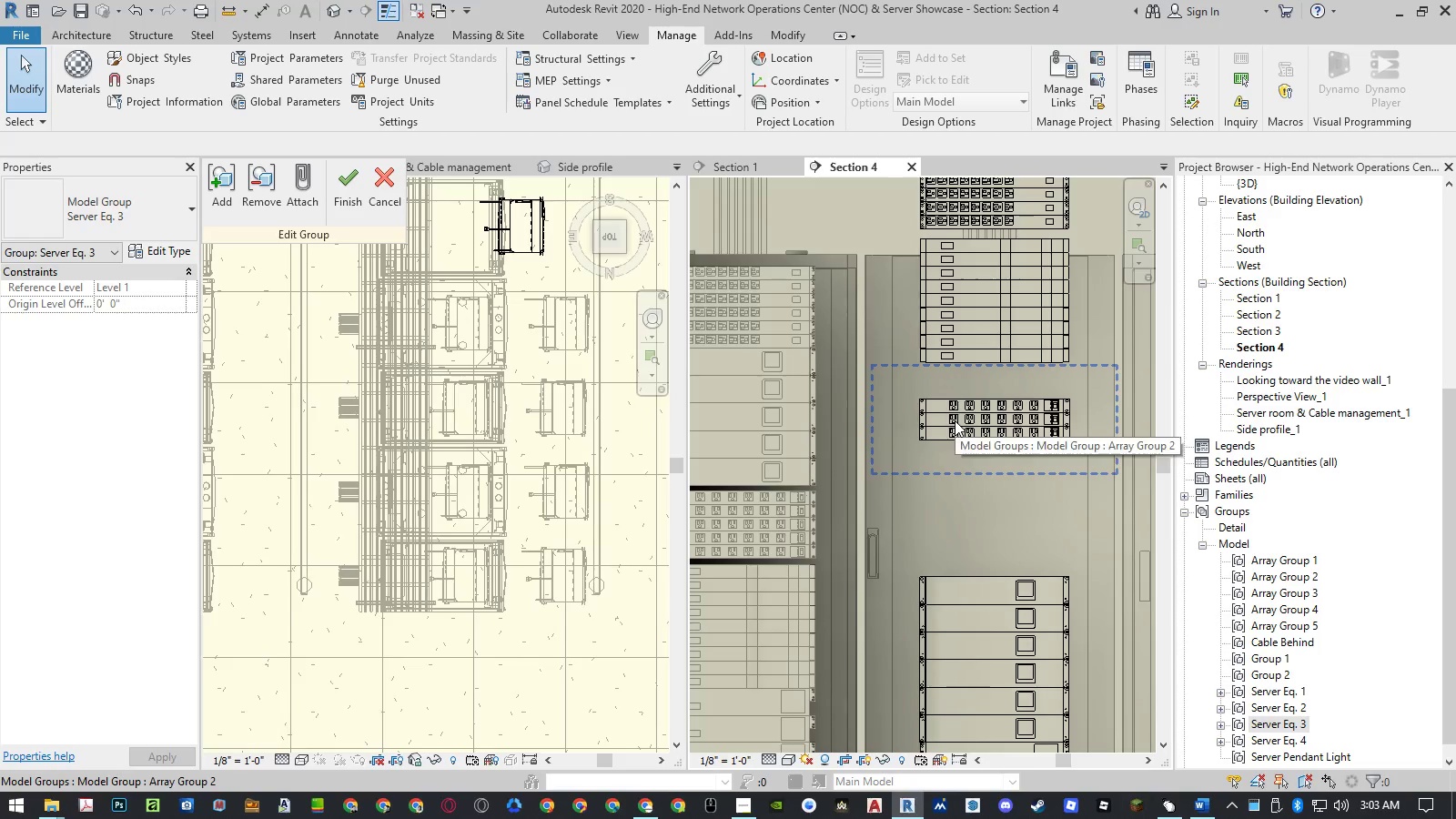 
left_click([959, 407])
 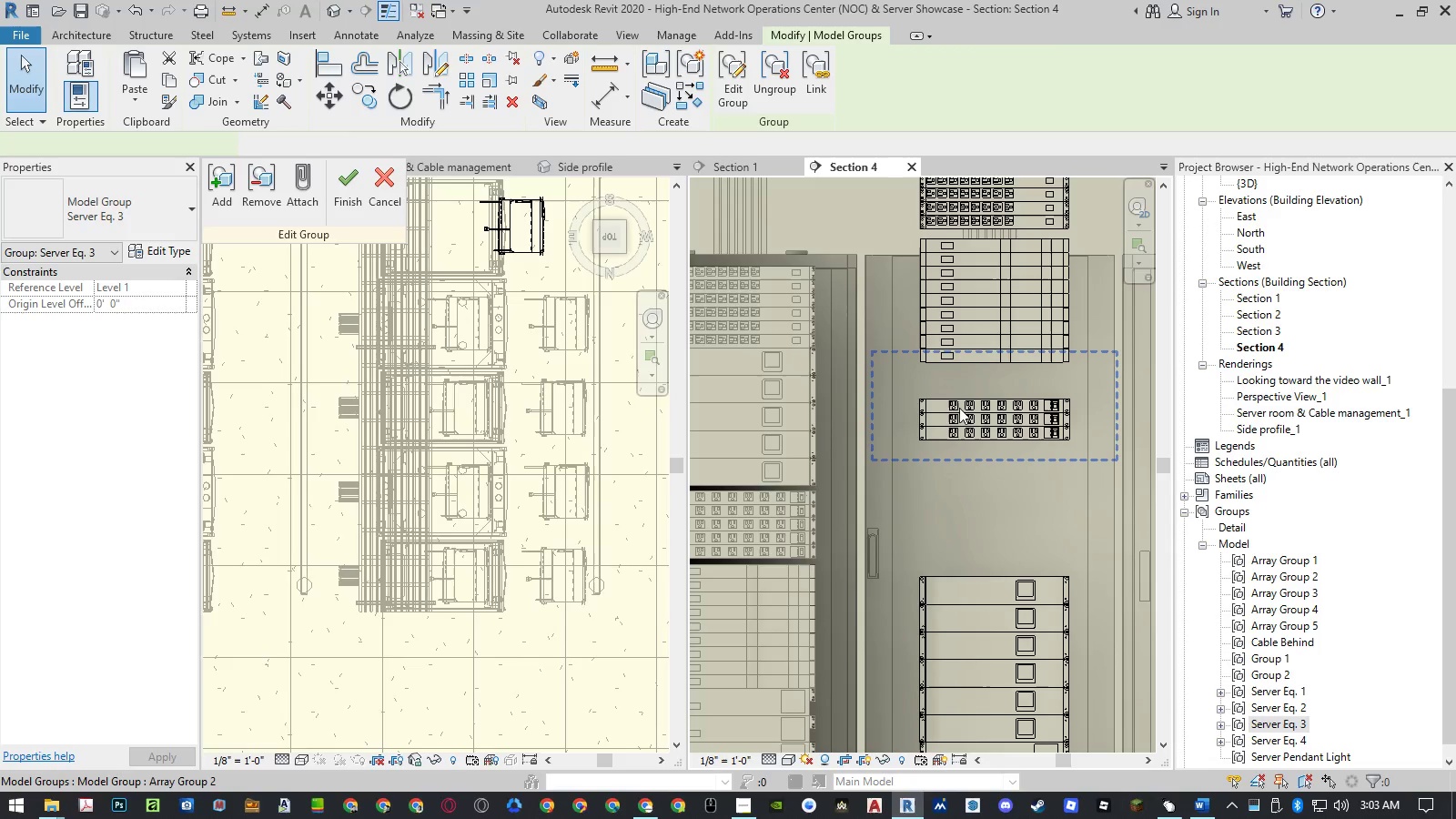 
hold_key(key=ControlLeft, duration=0.59)
double_click([959, 421])
 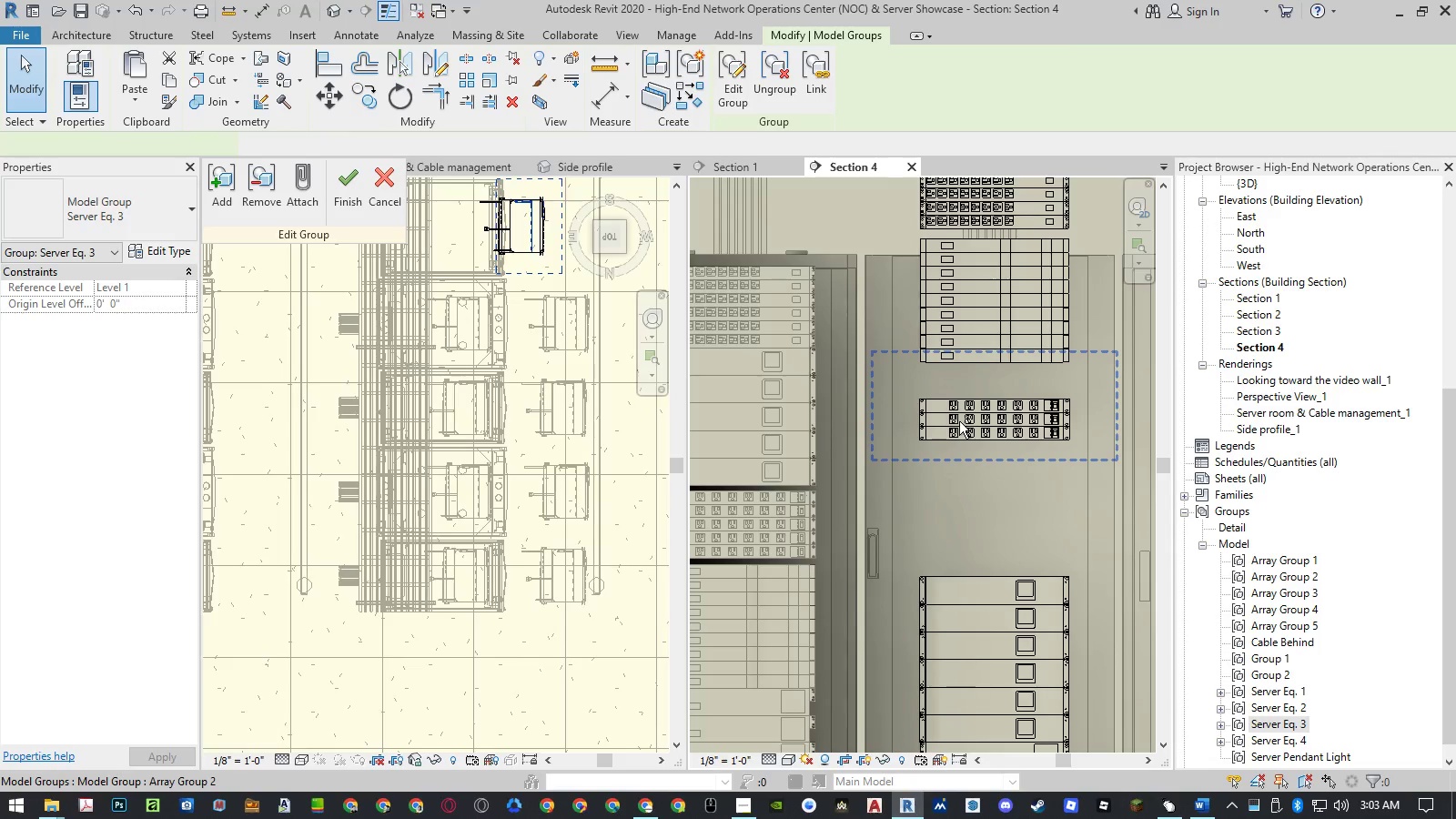 
hold_key(key=ControlLeft, duration=15.83)
 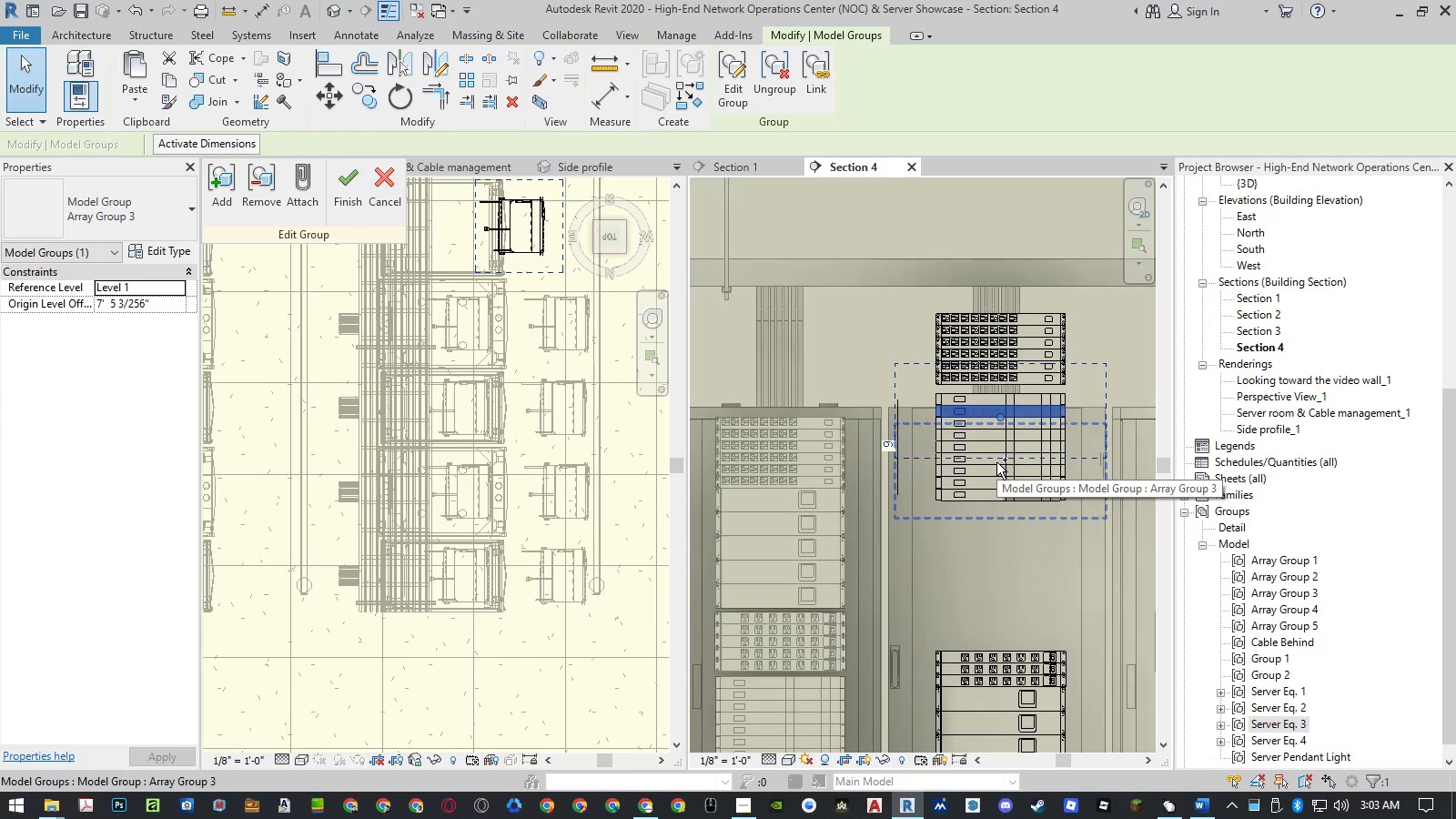 
type(mv)
 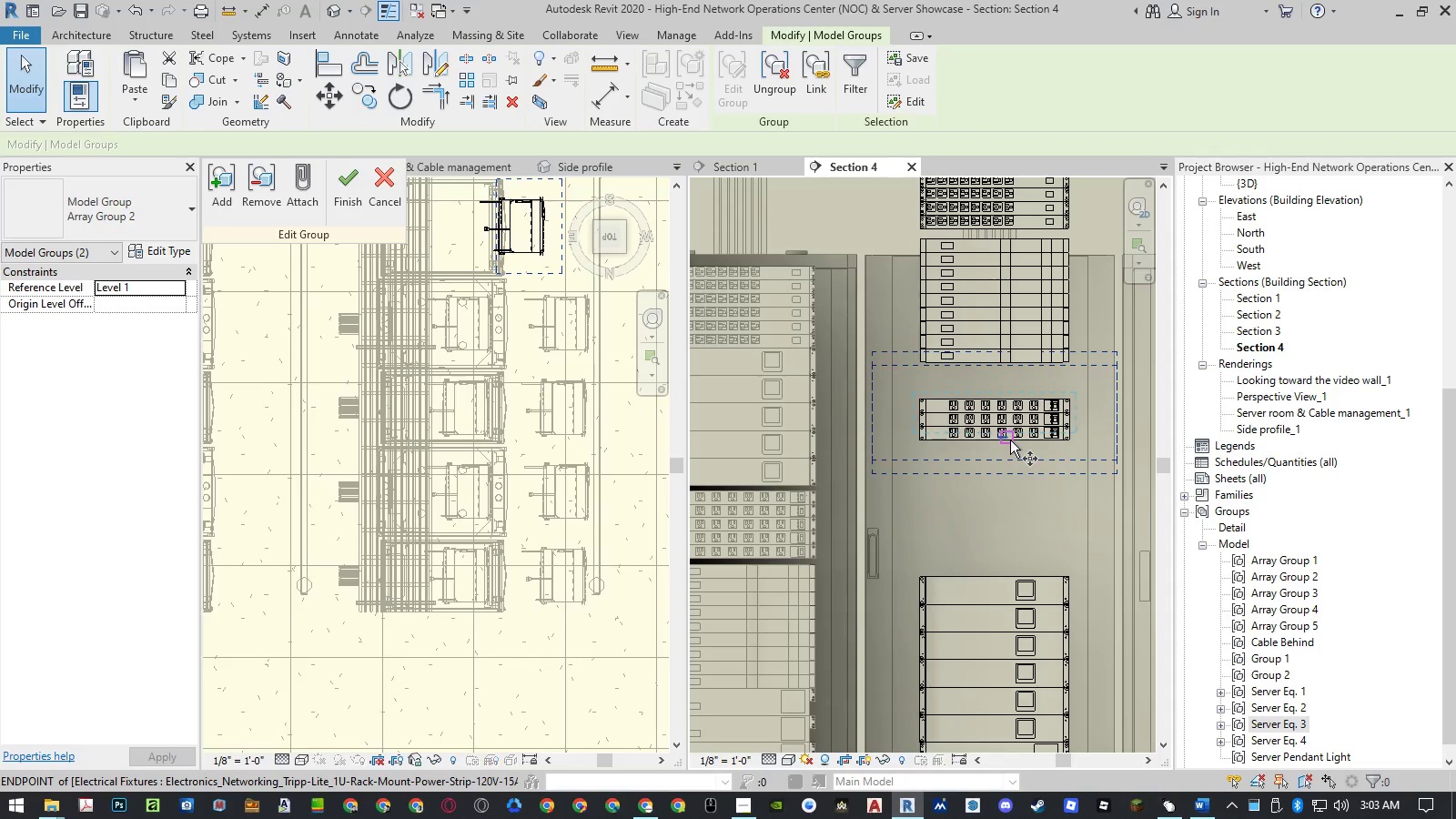 
scroll: coordinate [1010, 440], scroll_direction: up, amount: 5.0
 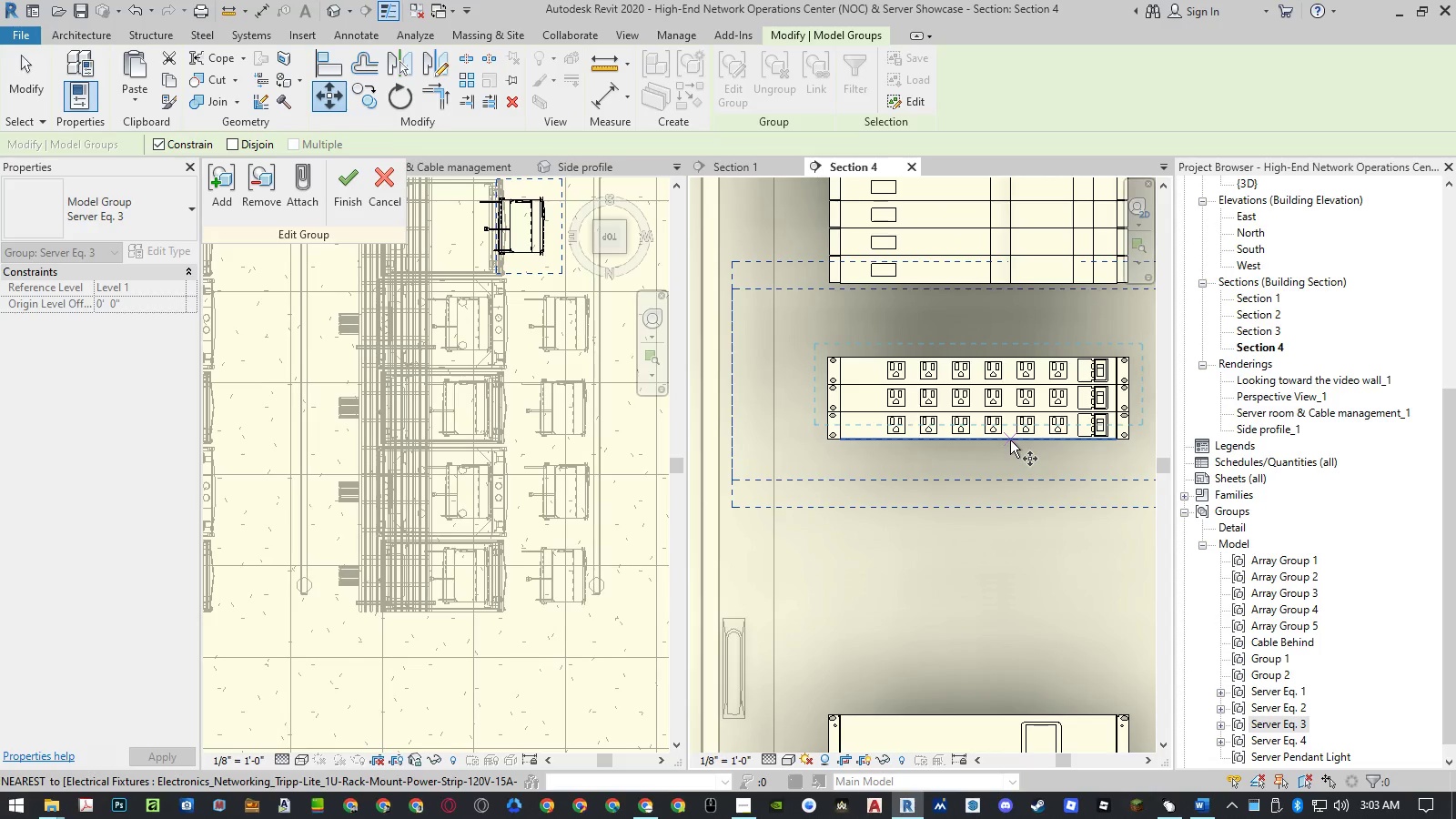 
left_click([1010, 440])
 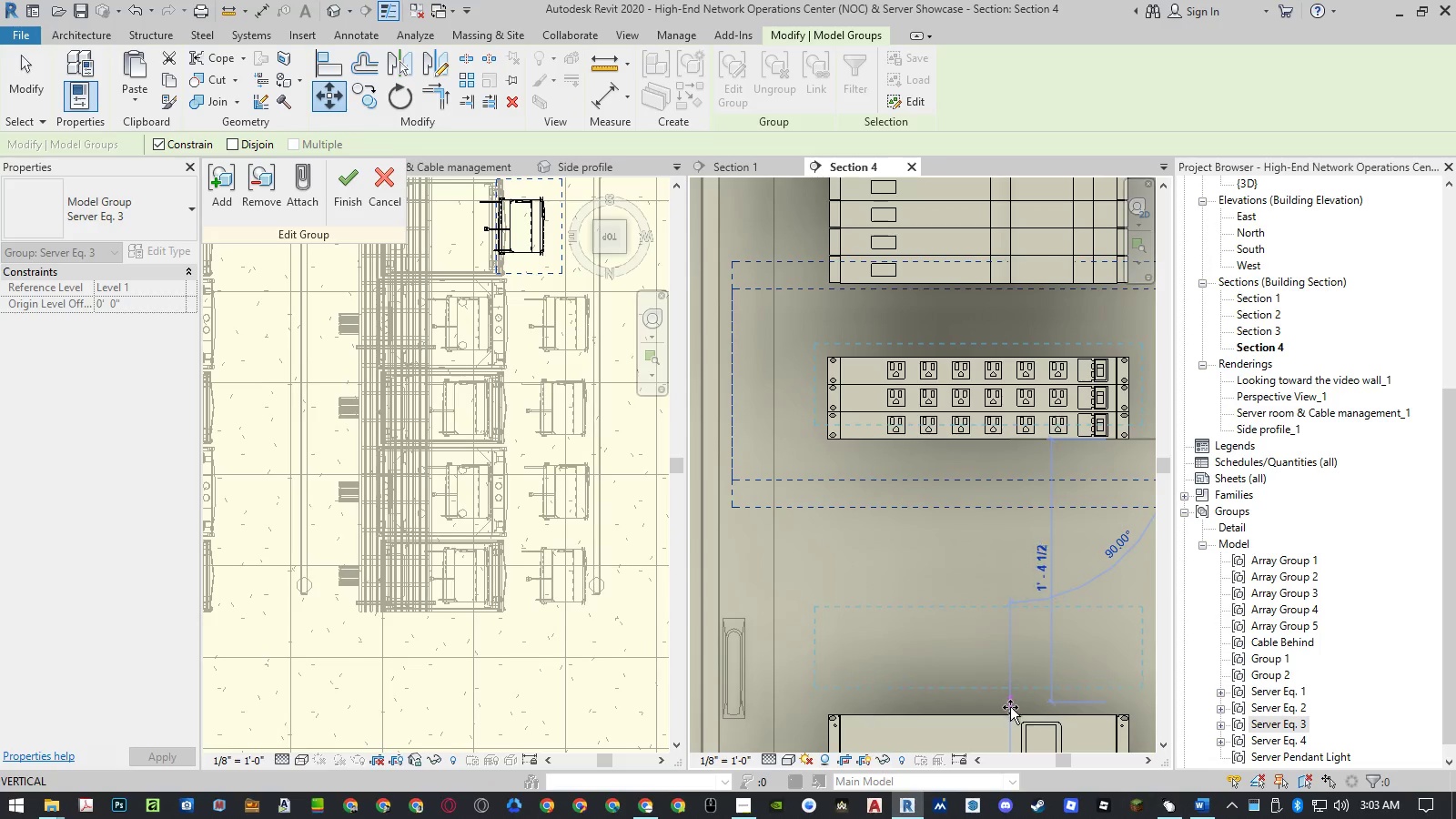 
left_click([1010, 713])
 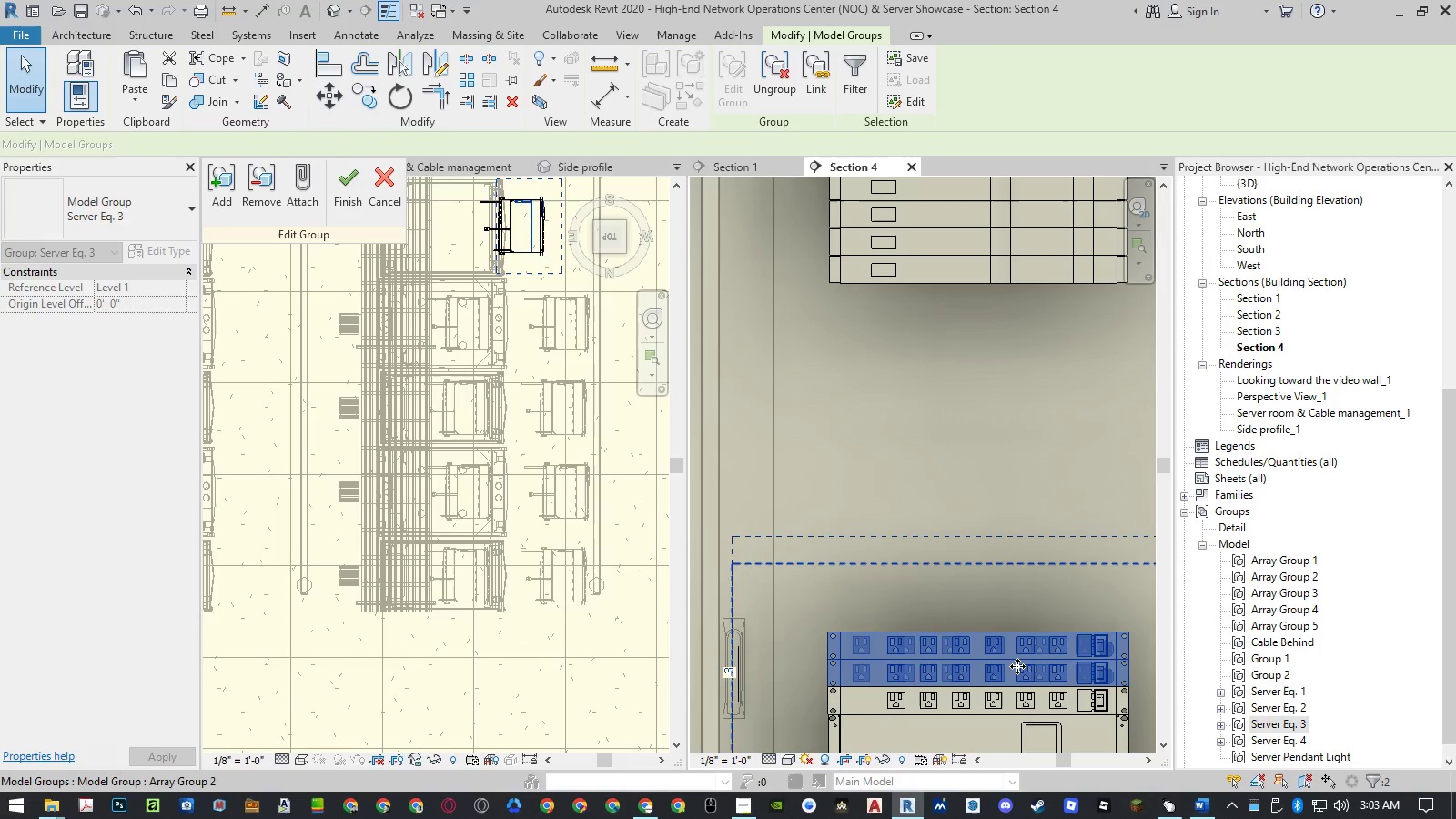 
scroll: coordinate [1017, 666], scroll_direction: down, amount: 6.0
 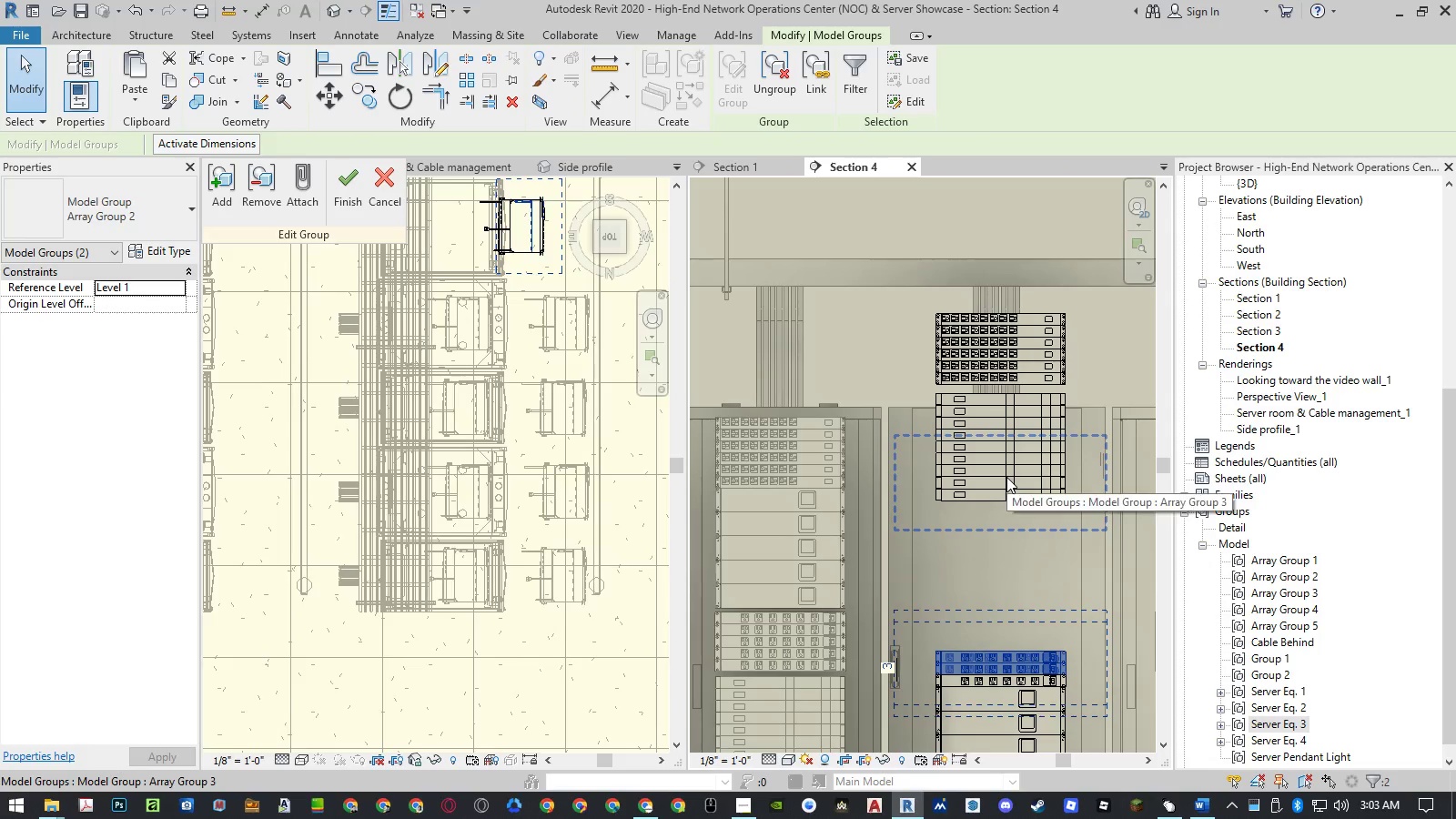 
left_click([999, 404])
 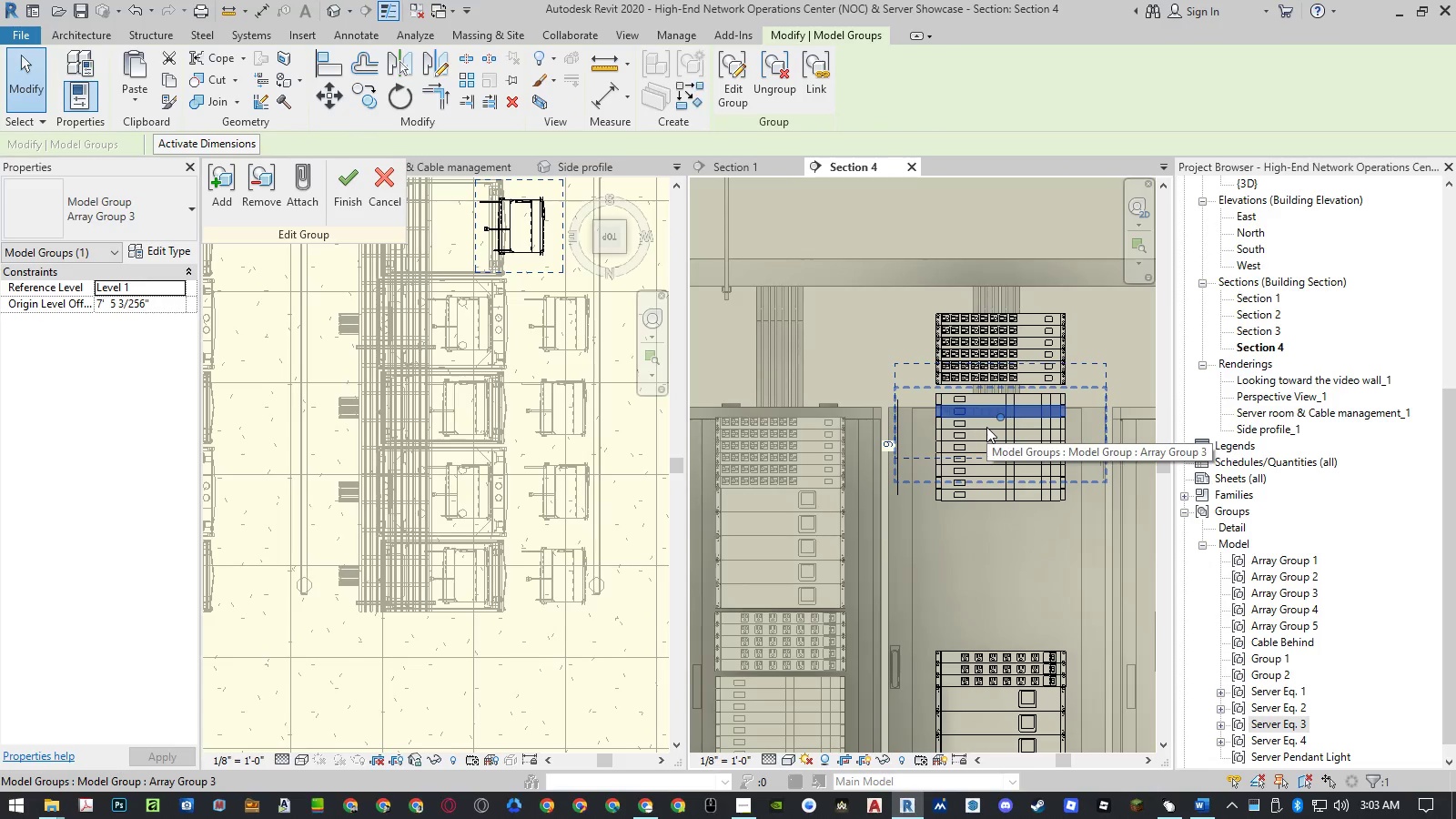 
hold_key(key=ControlLeft, duration=0.77)
 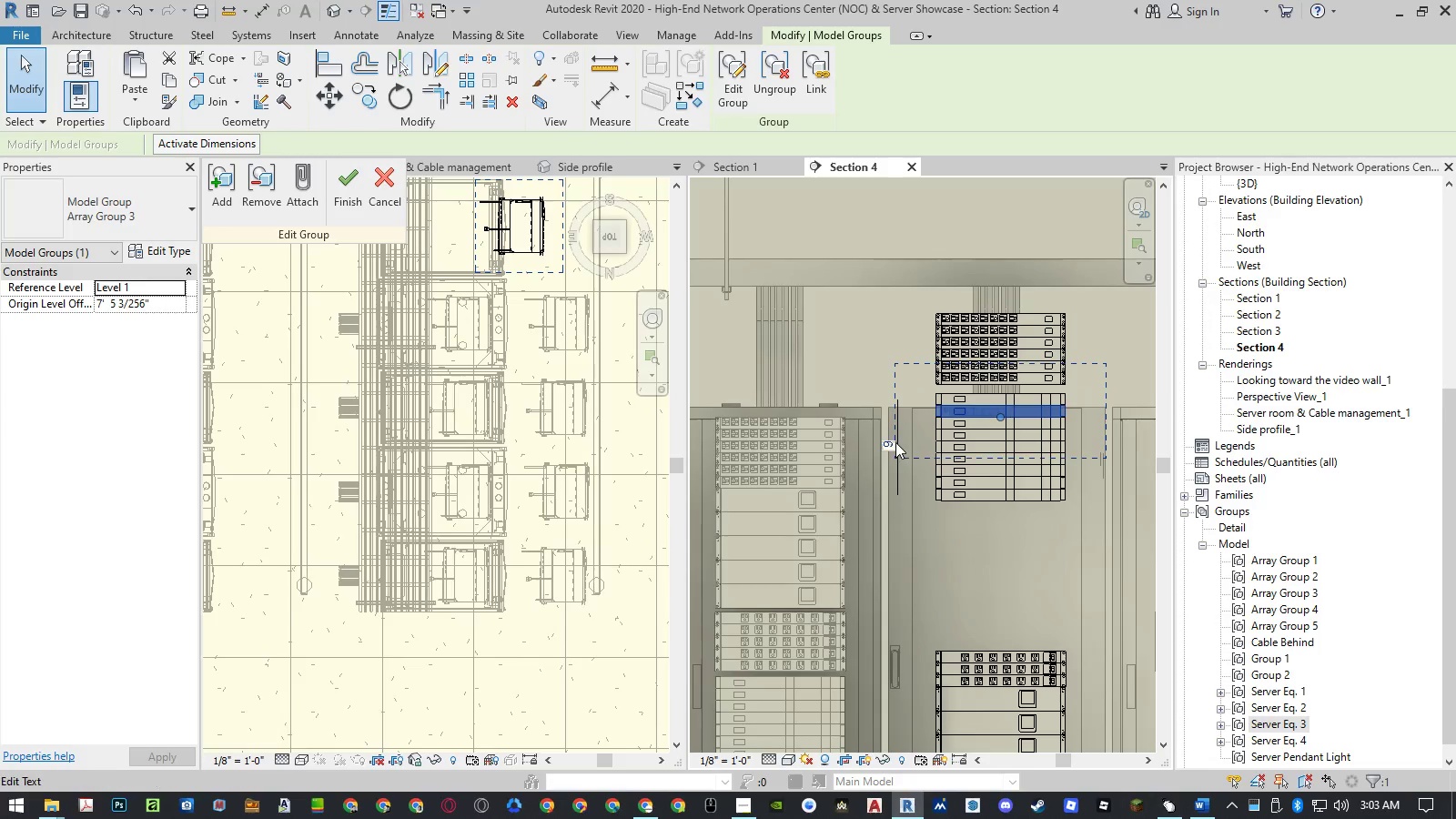 
left_click([893, 442])
 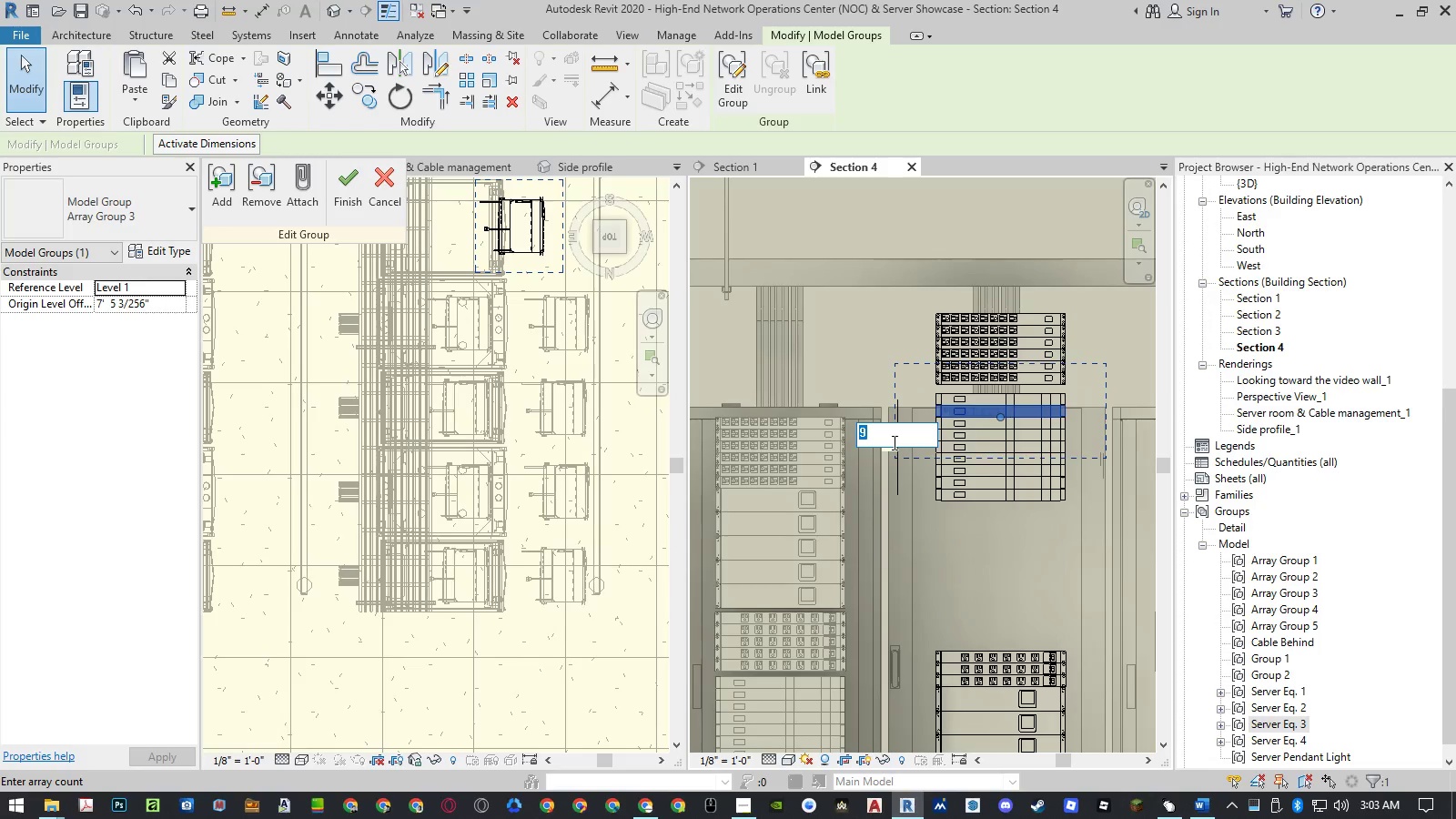 
key(Numpad1)
 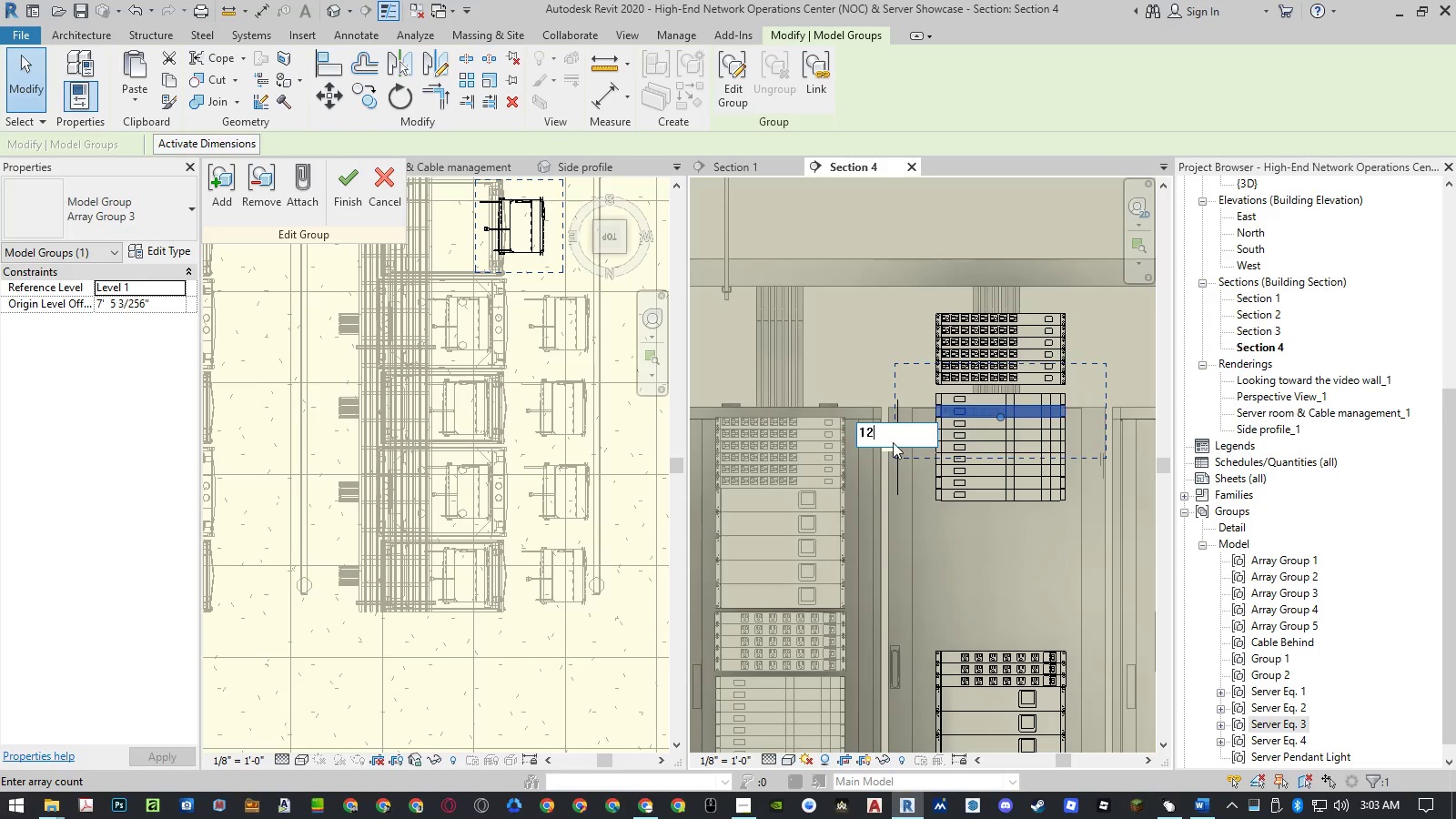 
key(Numpad2)
 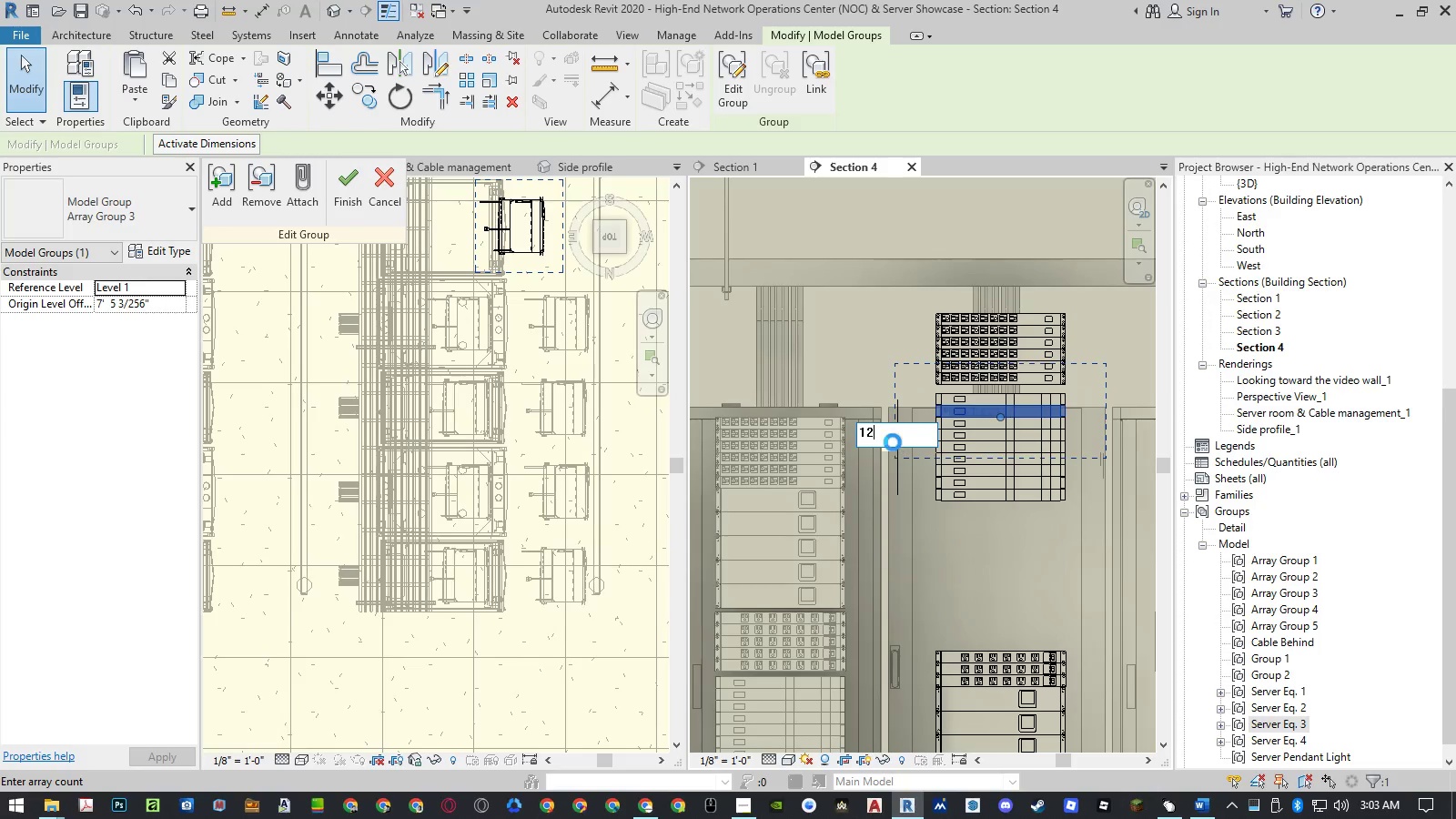 
key(NumpadEnter)
 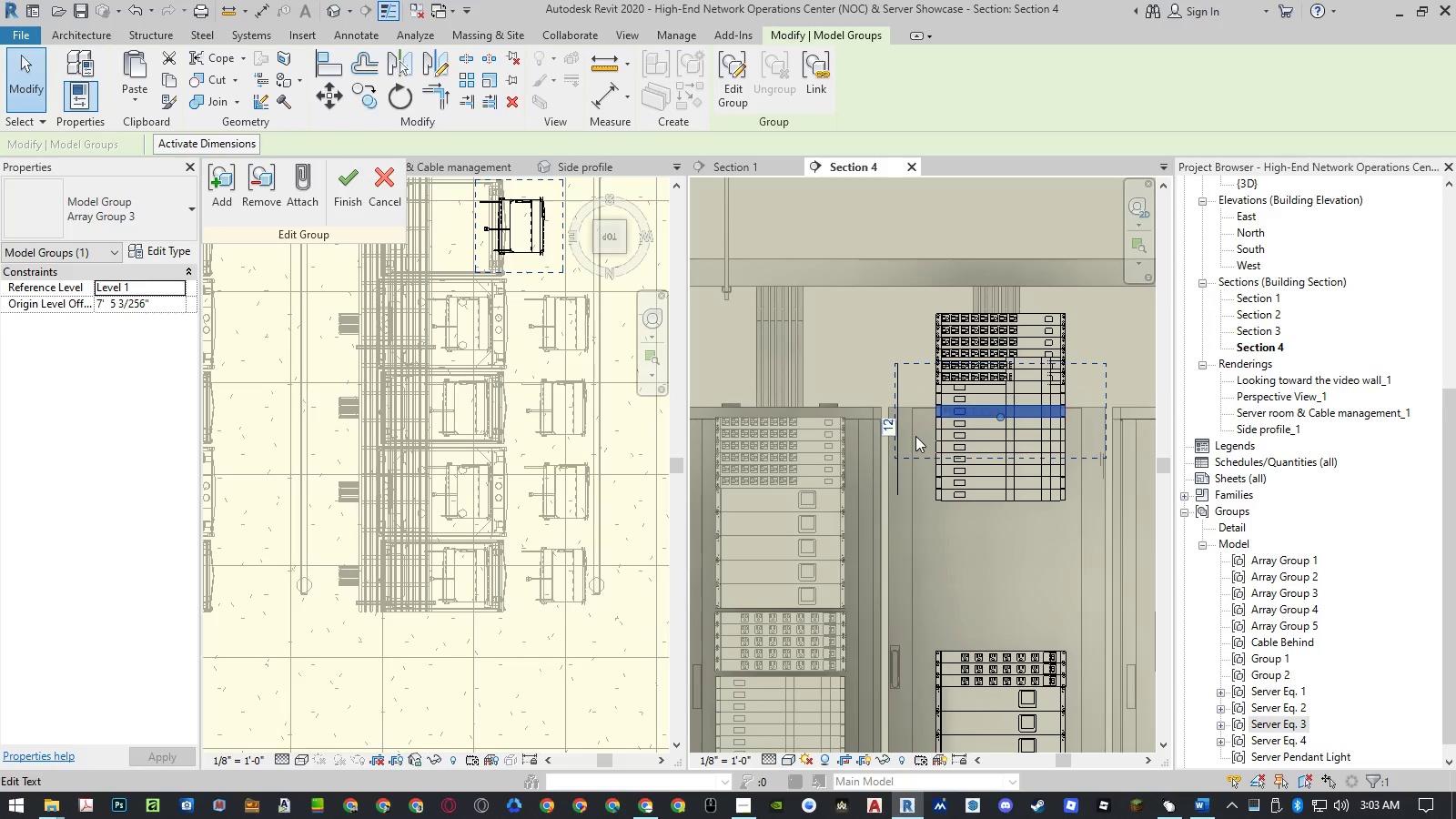 
hold_key(key=ControlLeft, duration=0.72)
left_click([974, 474])
 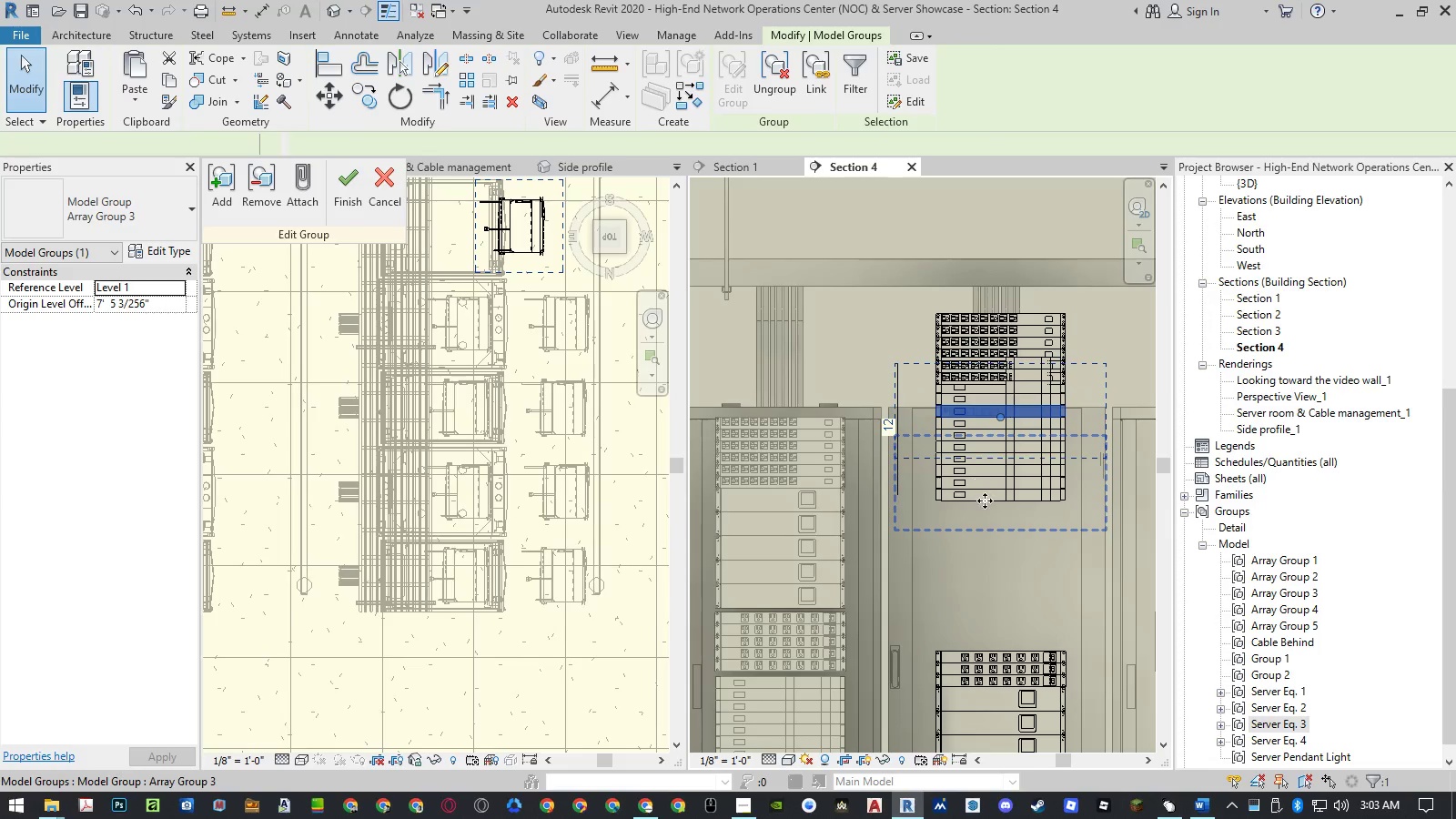 
type(mv)
 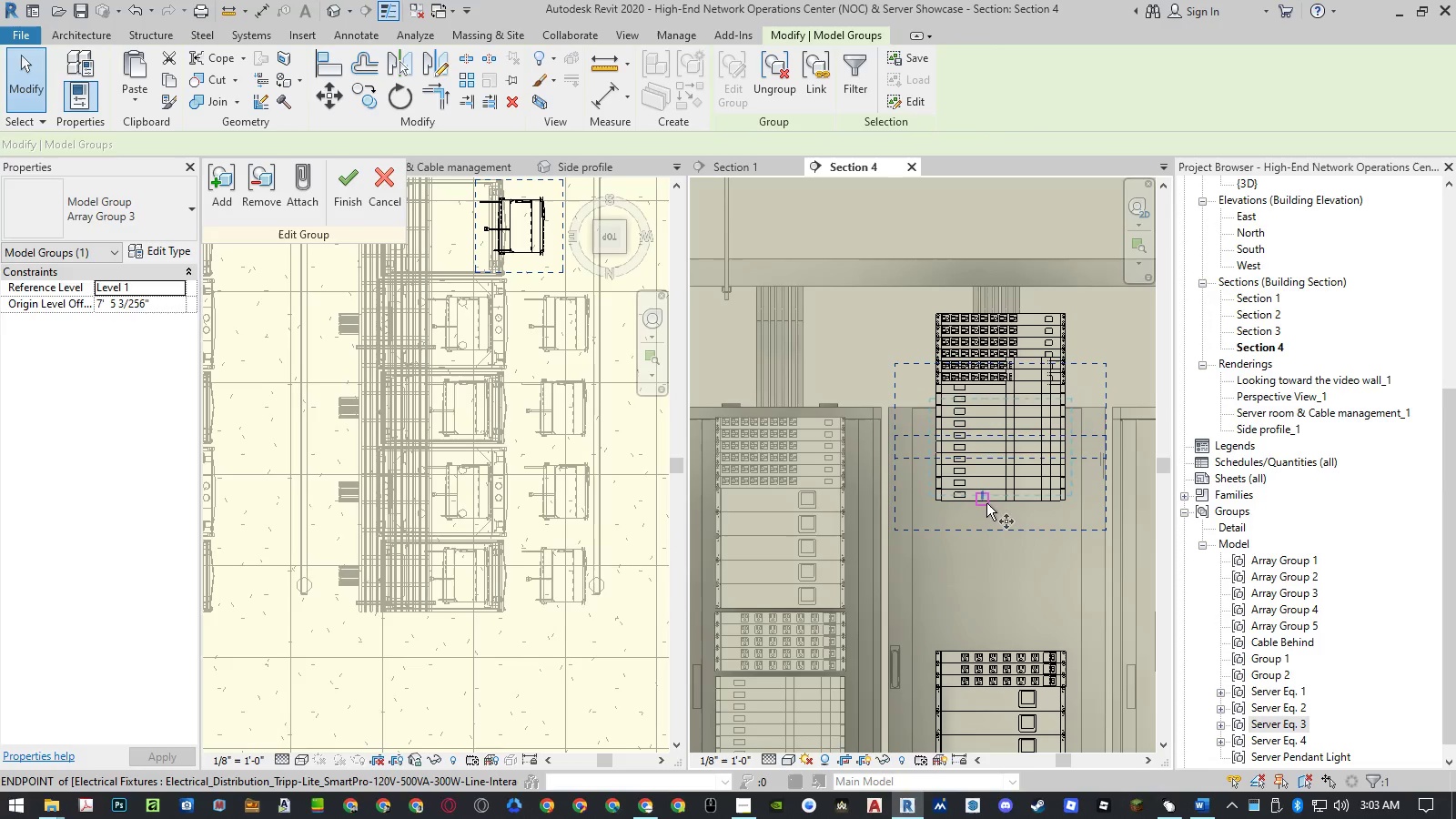 
left_click([986, 502])
 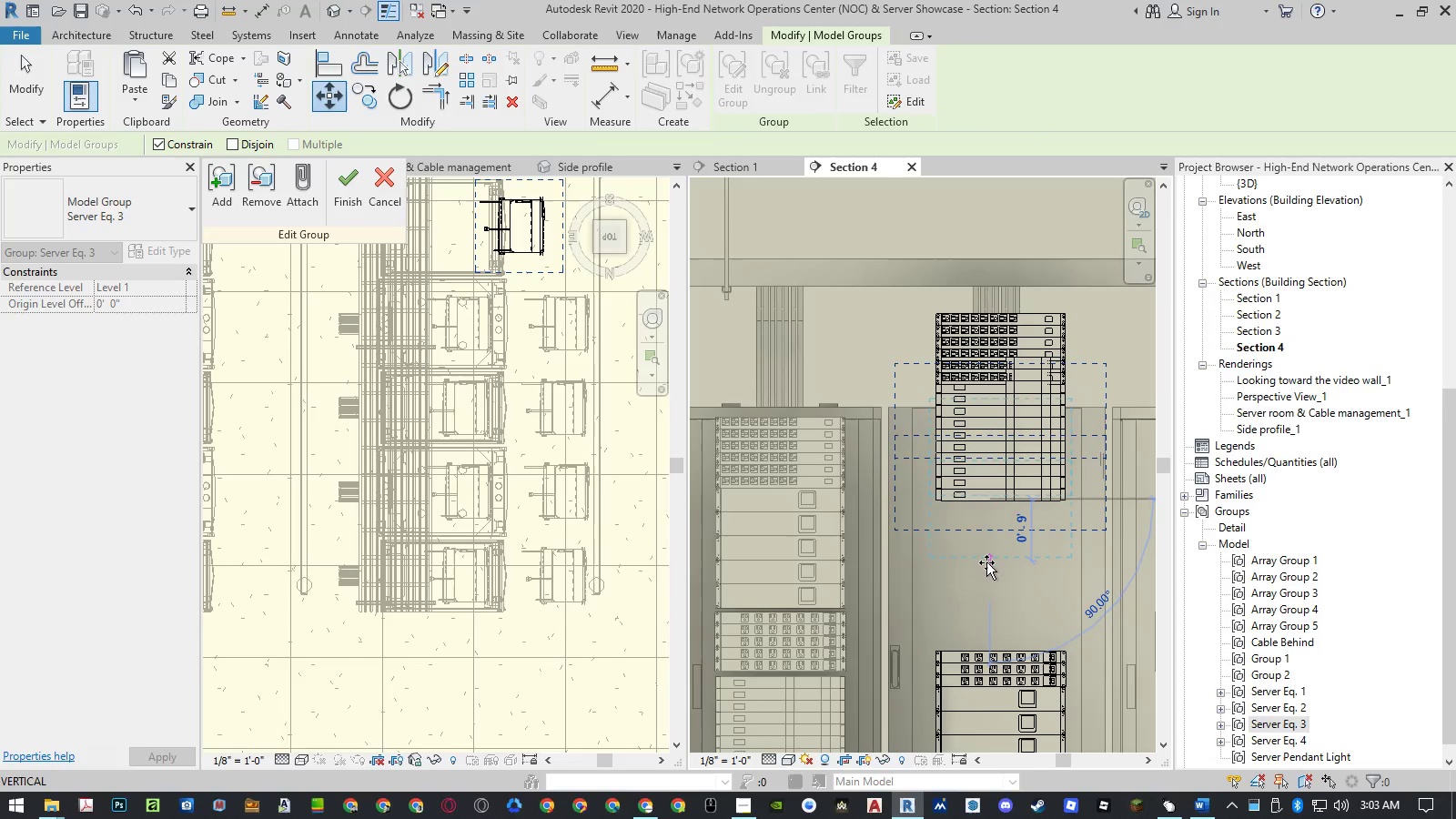 
left_click([986, 562])
 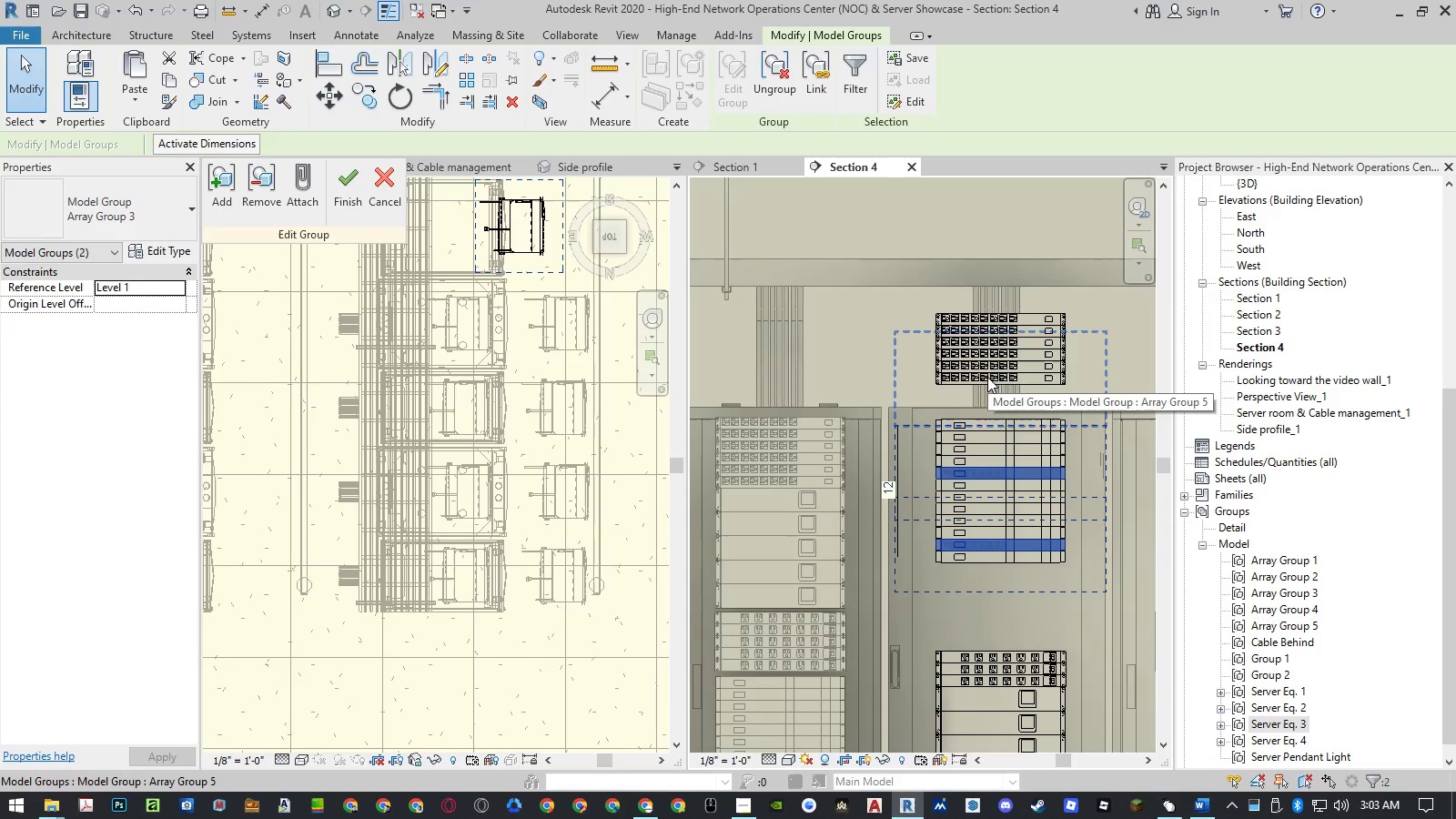 
scroll: coordinate [996, 378], scroll_direction: up, amount: 3.0
 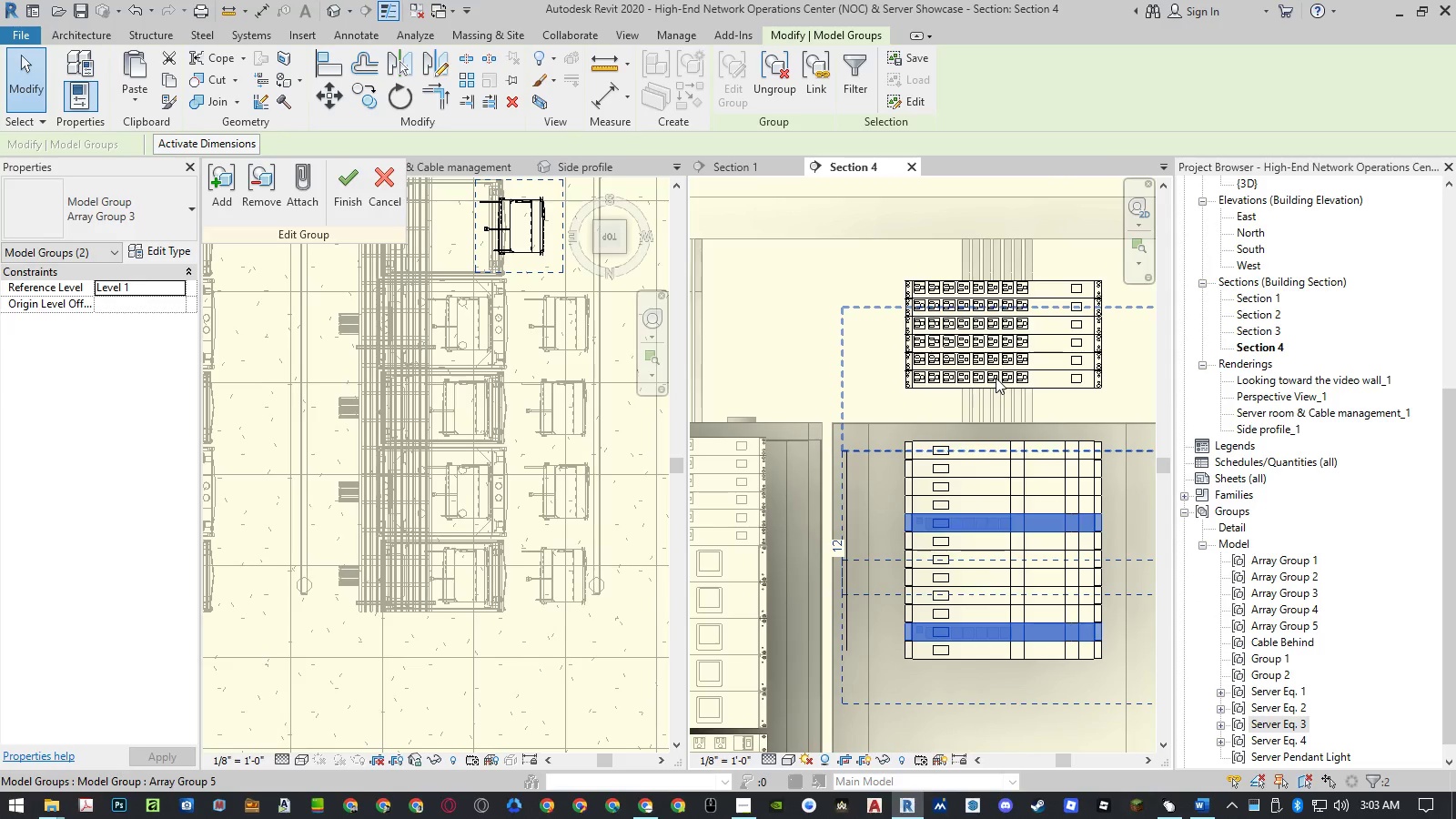 
type(mv)
 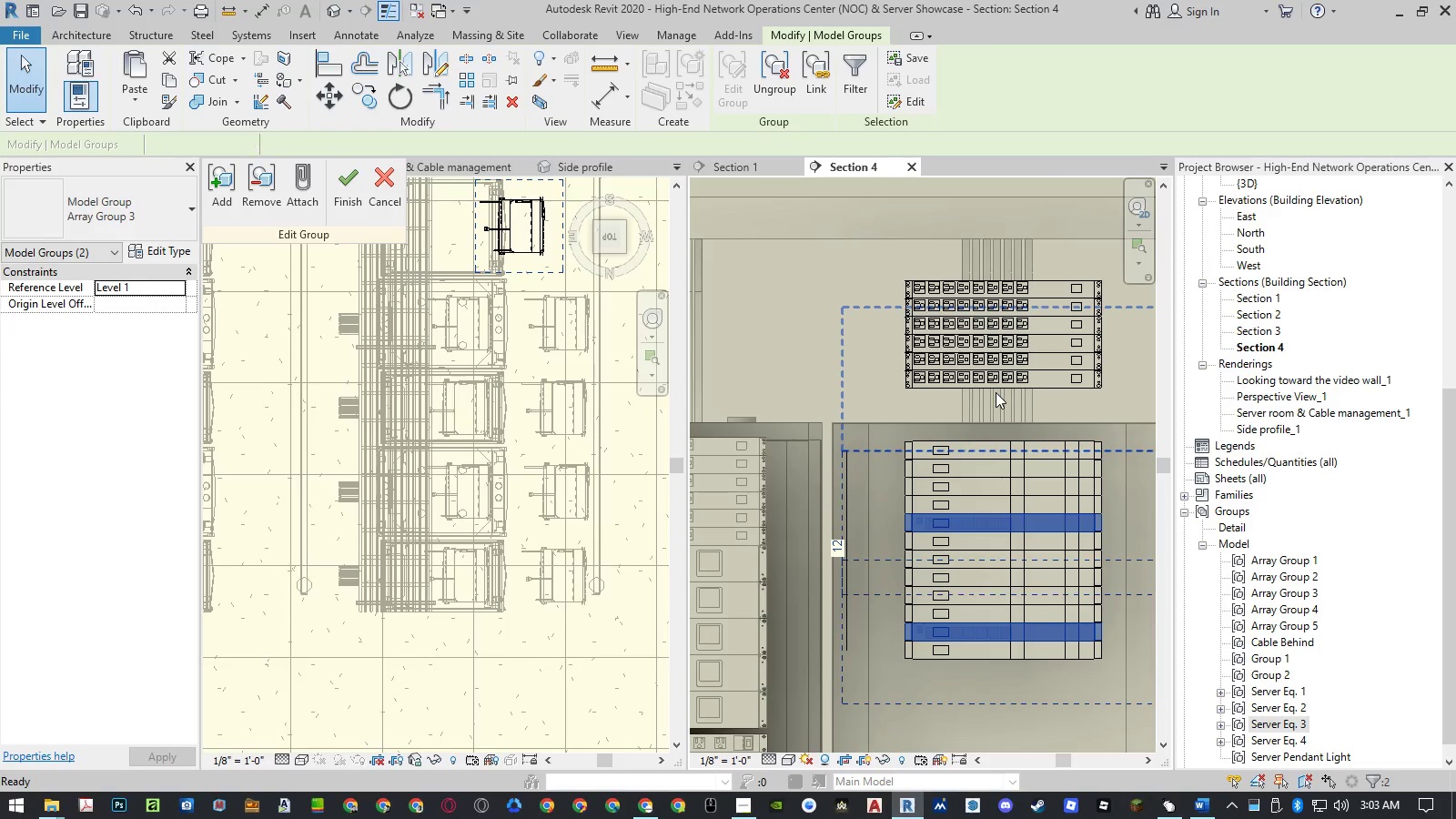 
scroll: coordinate [996, 392], scroll_direction: up, amount: 5.0
 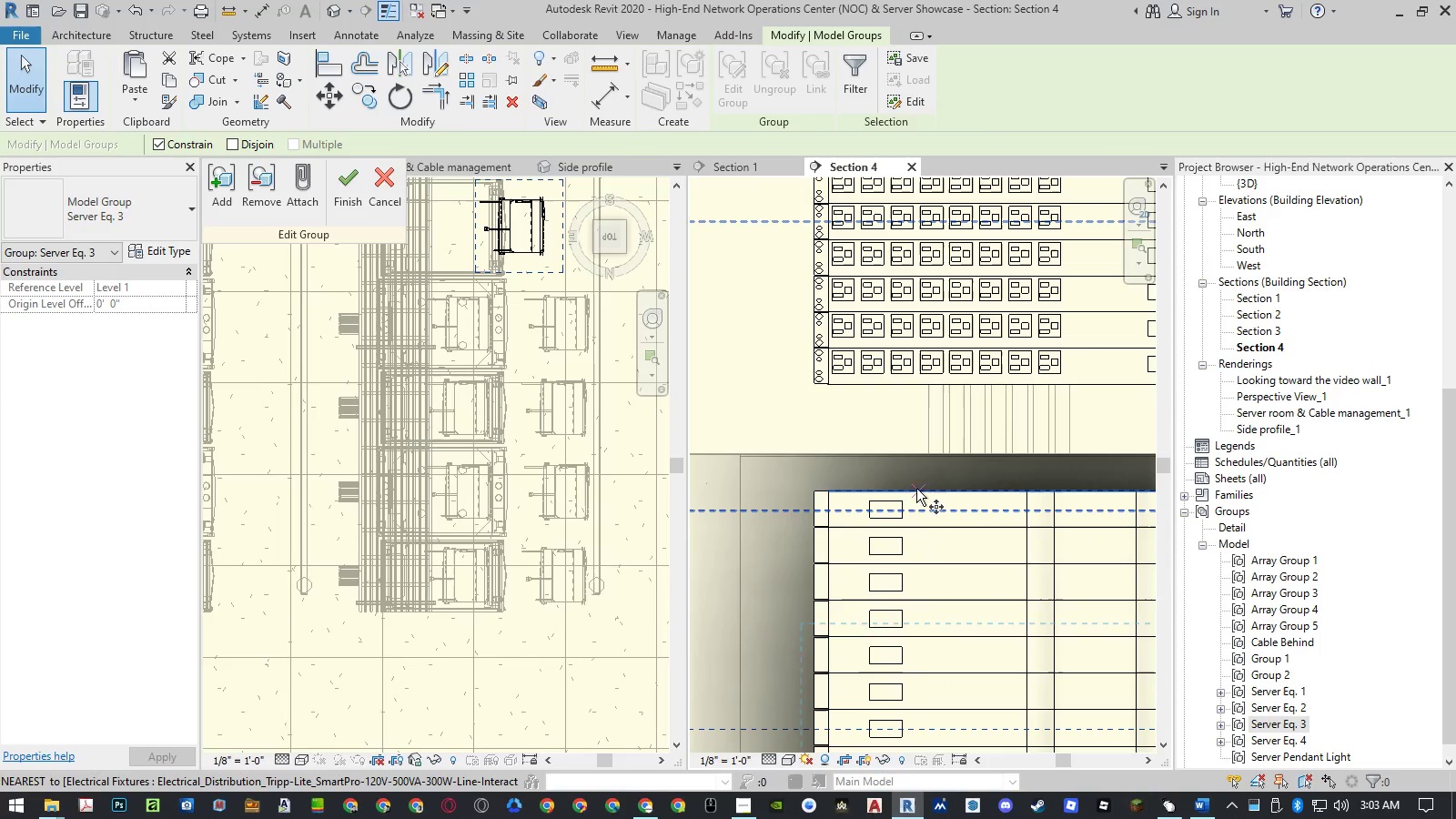 
left_click([915, 490])
 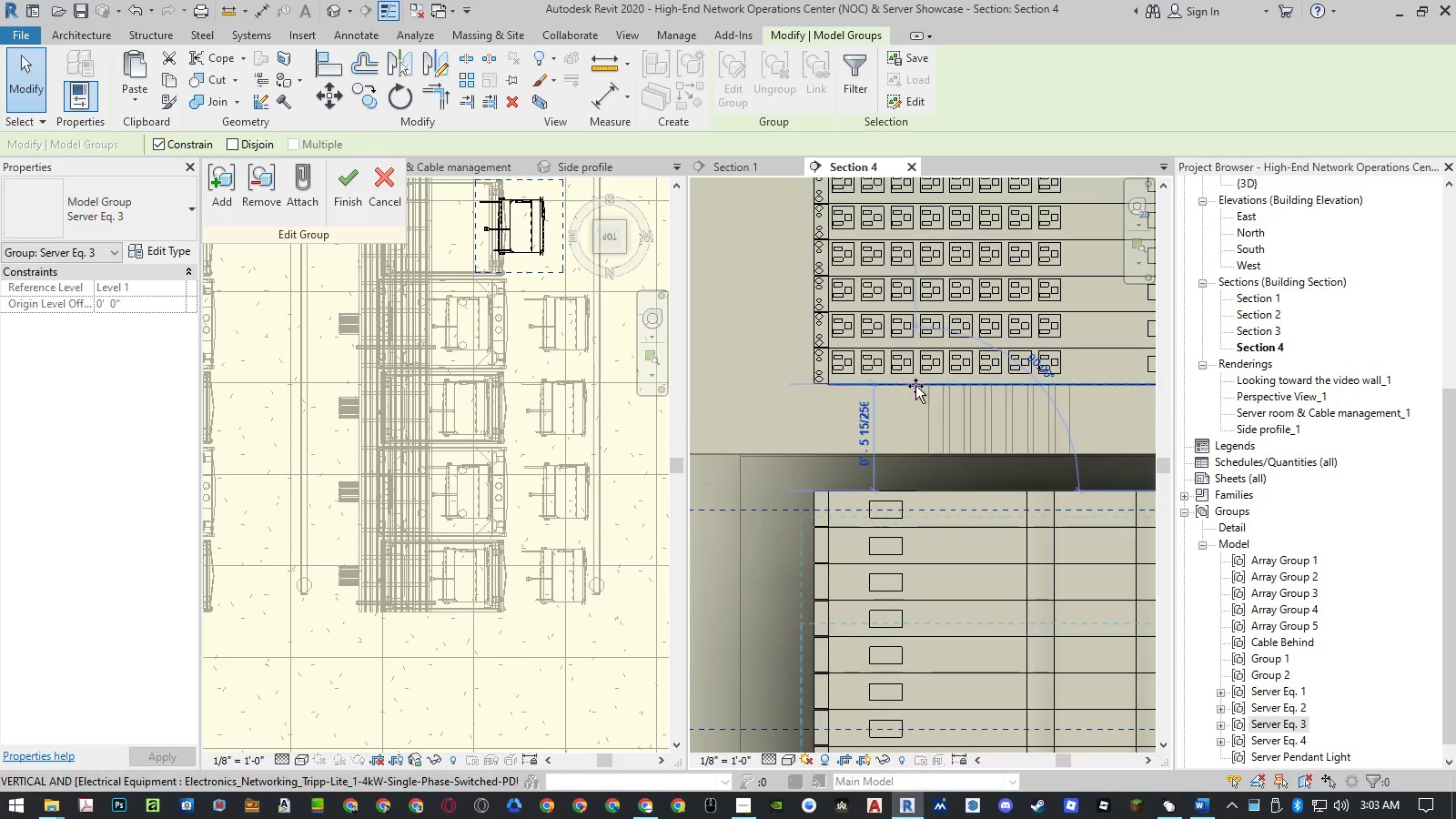 
left_click([915, 384])
 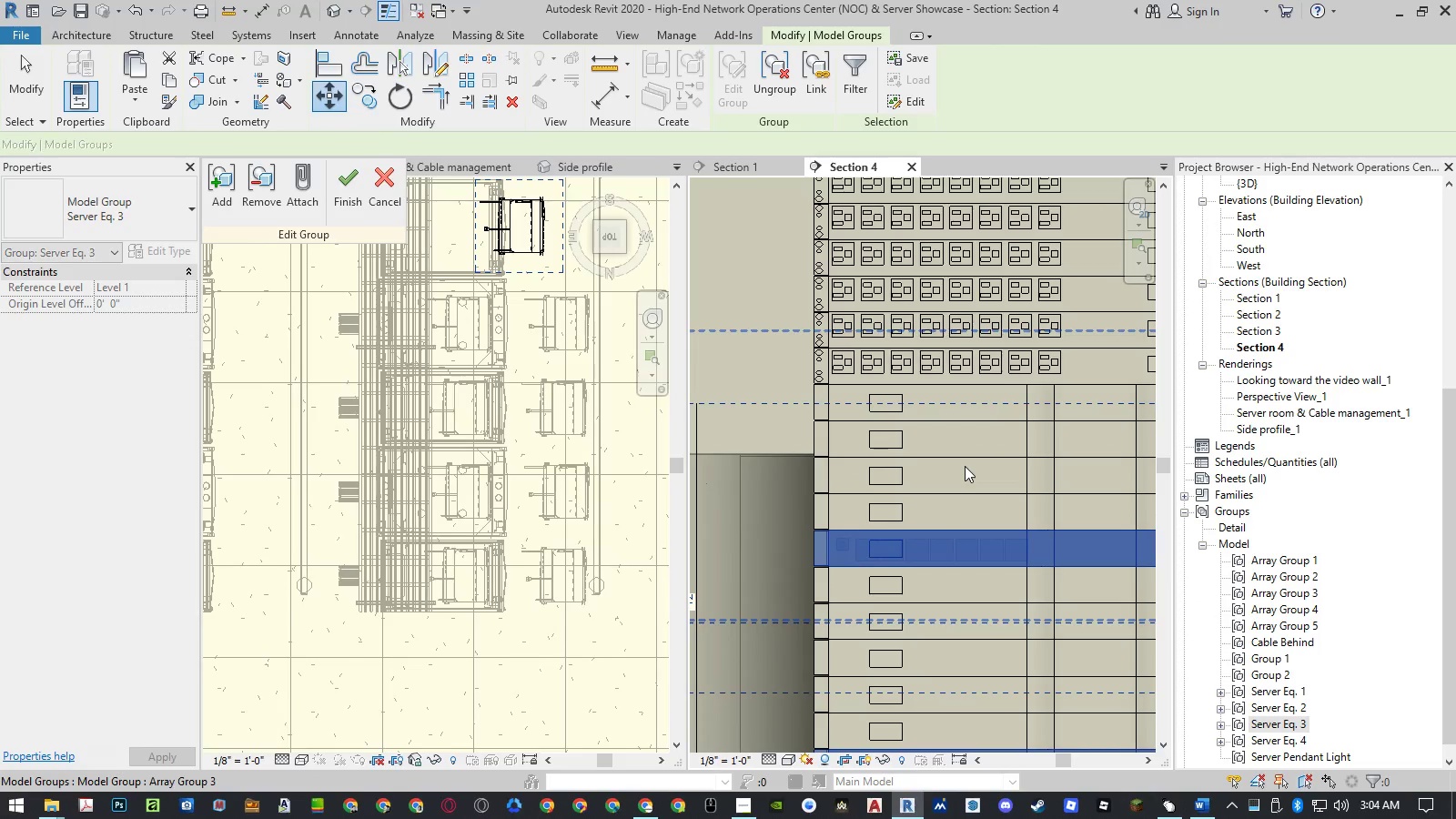 
hold_key(key=ControlLeft, duration=1.25)
 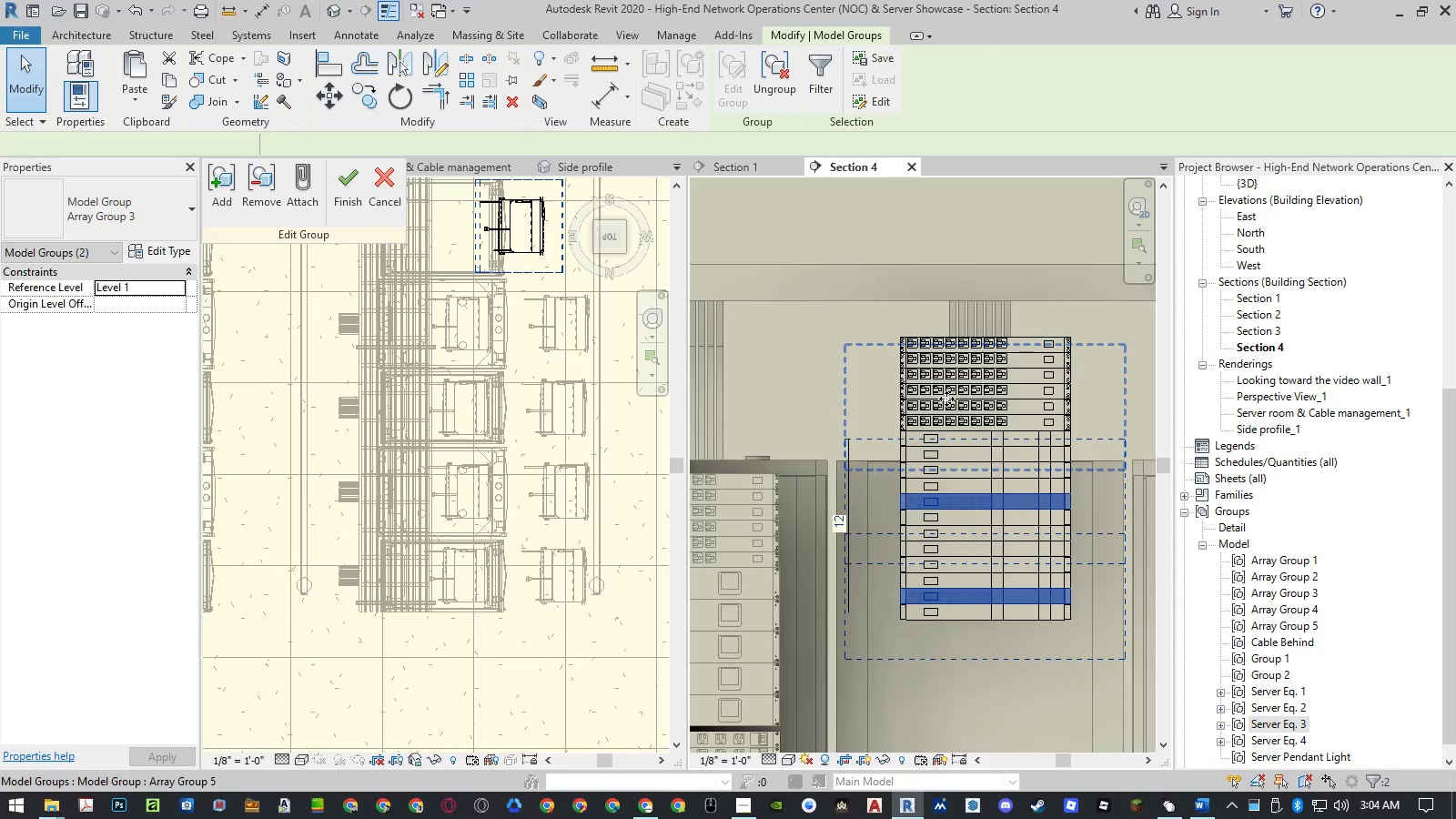 
scroll: coordinate [966, 466], scroll_direction: down, amount: 6.0
 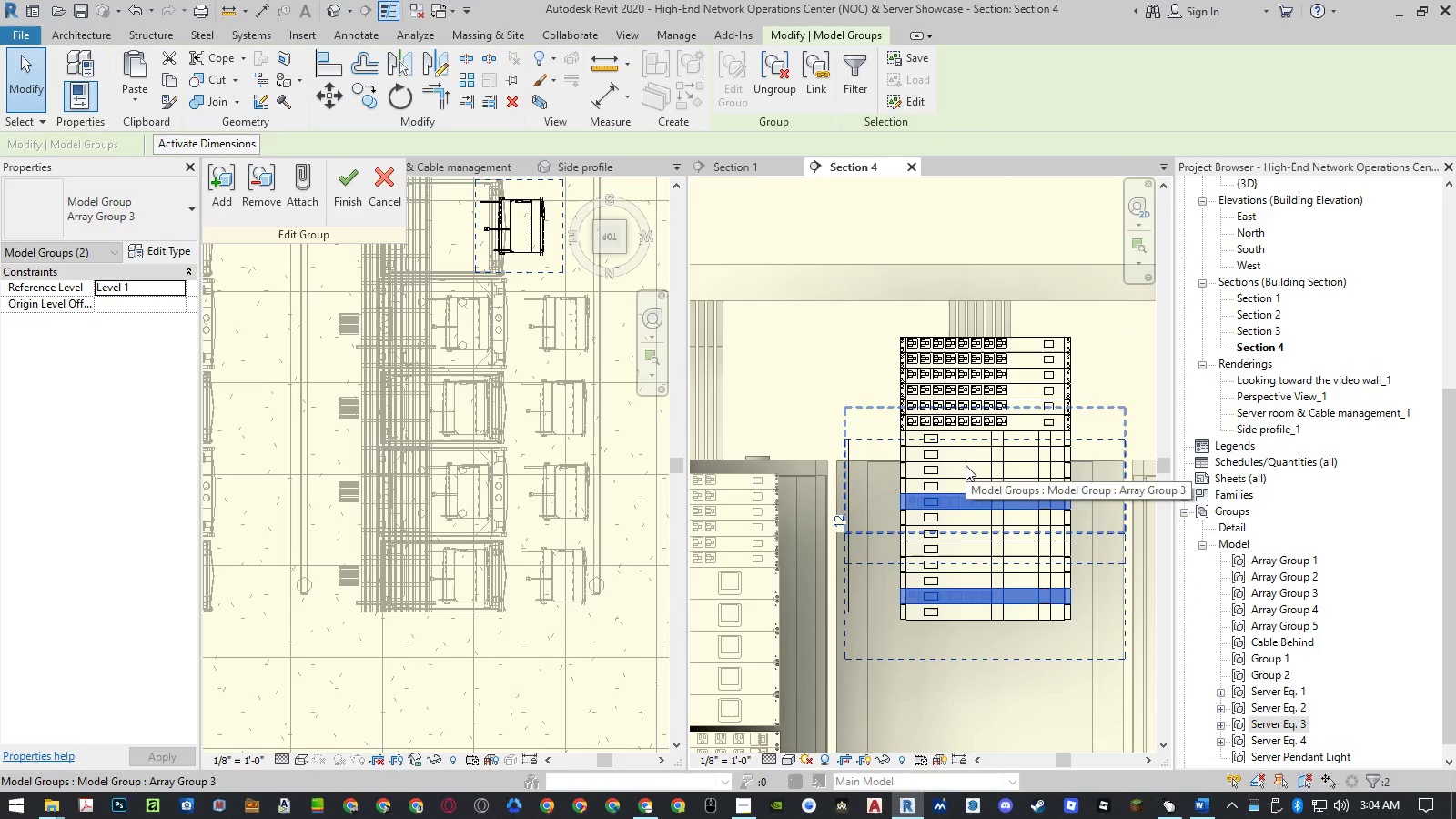 
left_click([965, 412])
 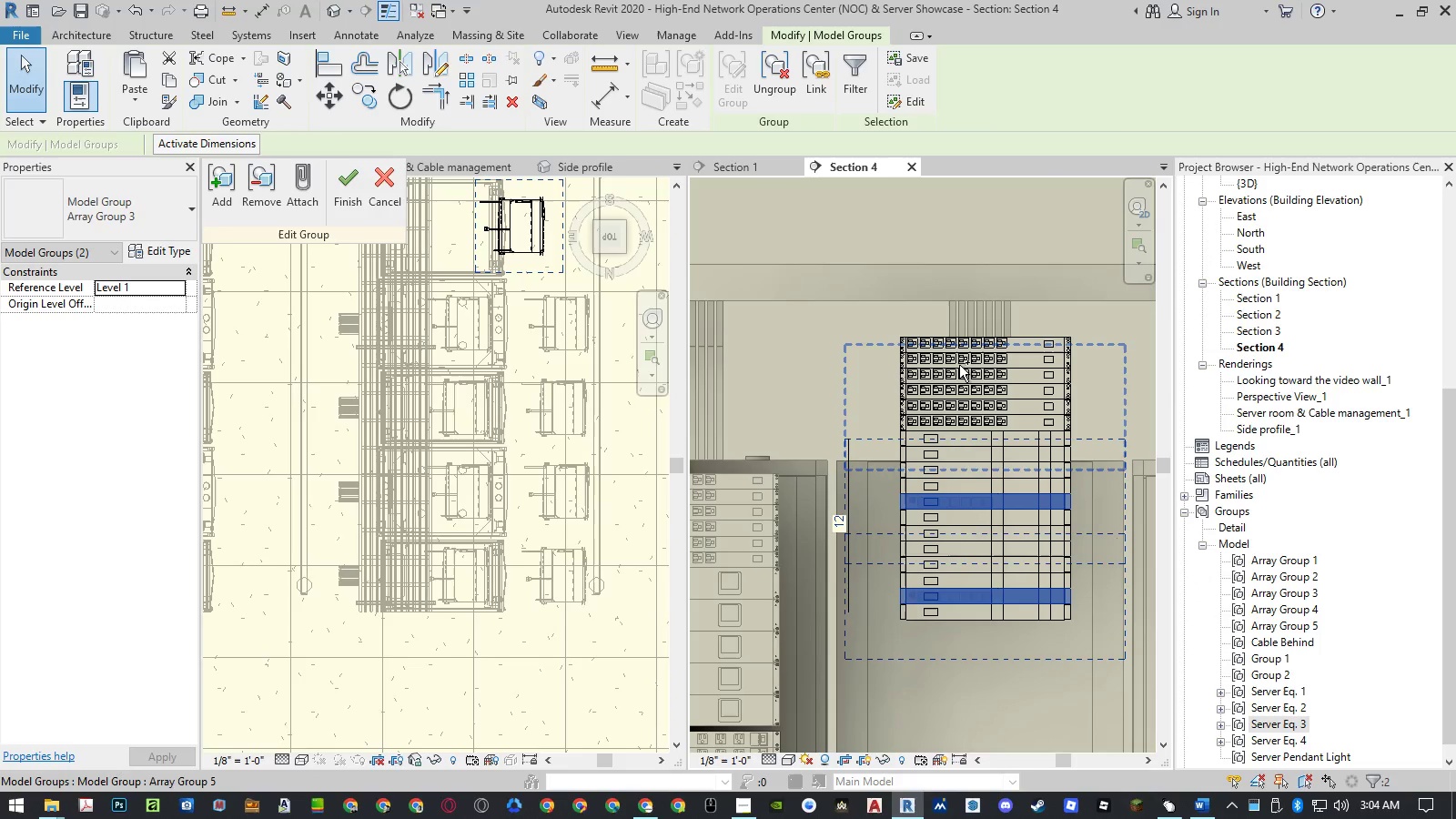 
double_click([959, 365])
 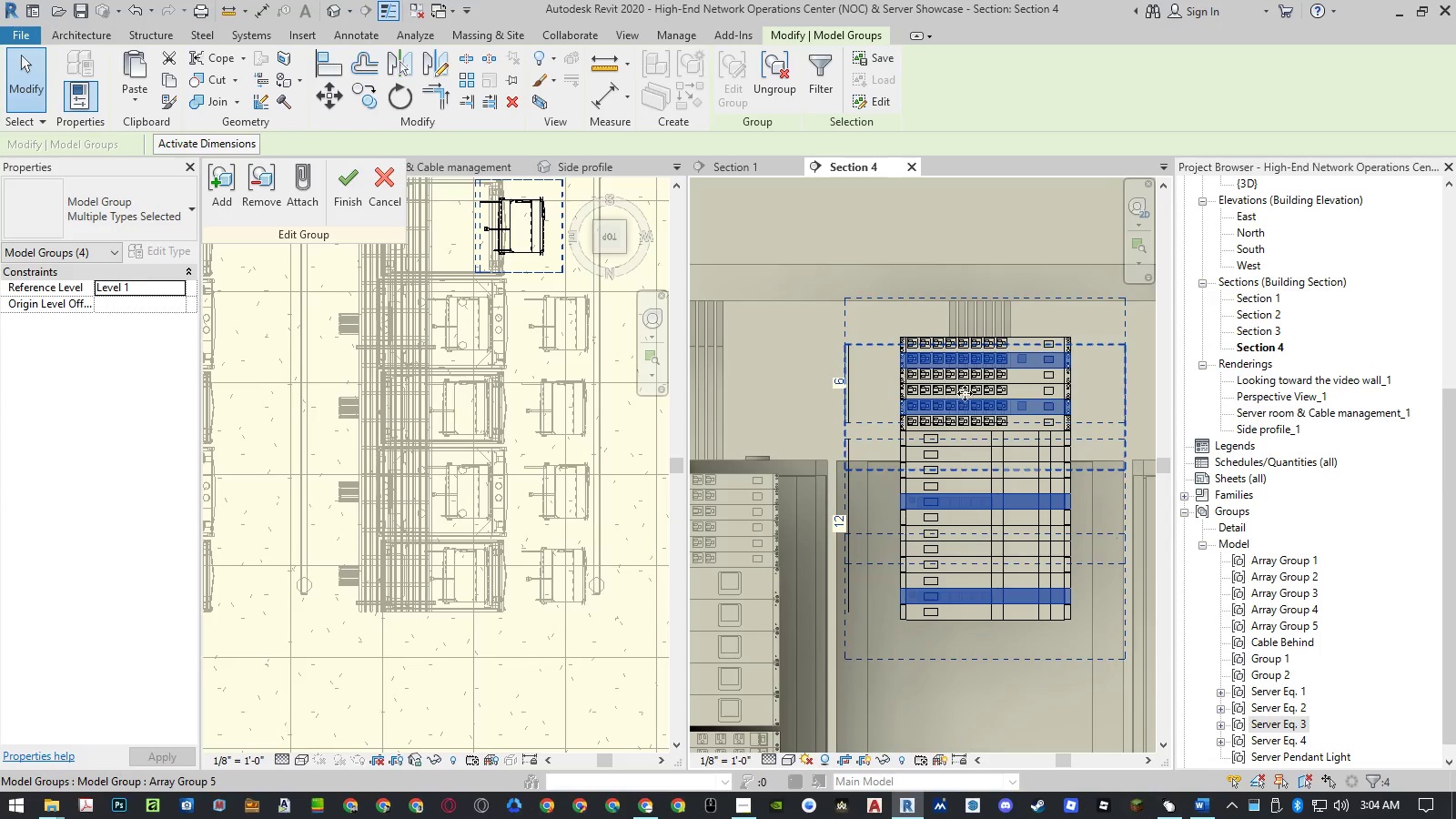 
type(mv)
 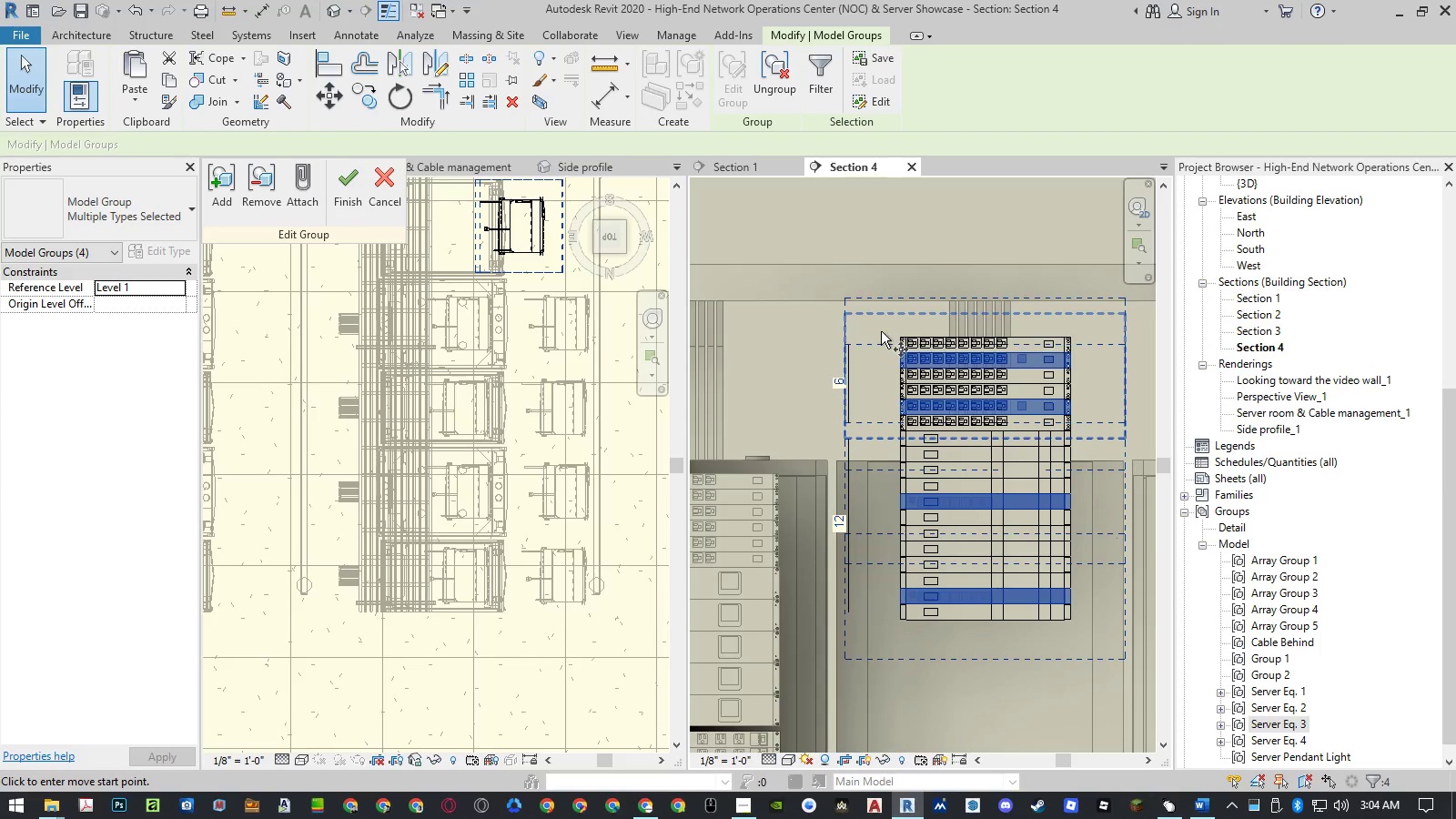 
left_click([881, 329])
 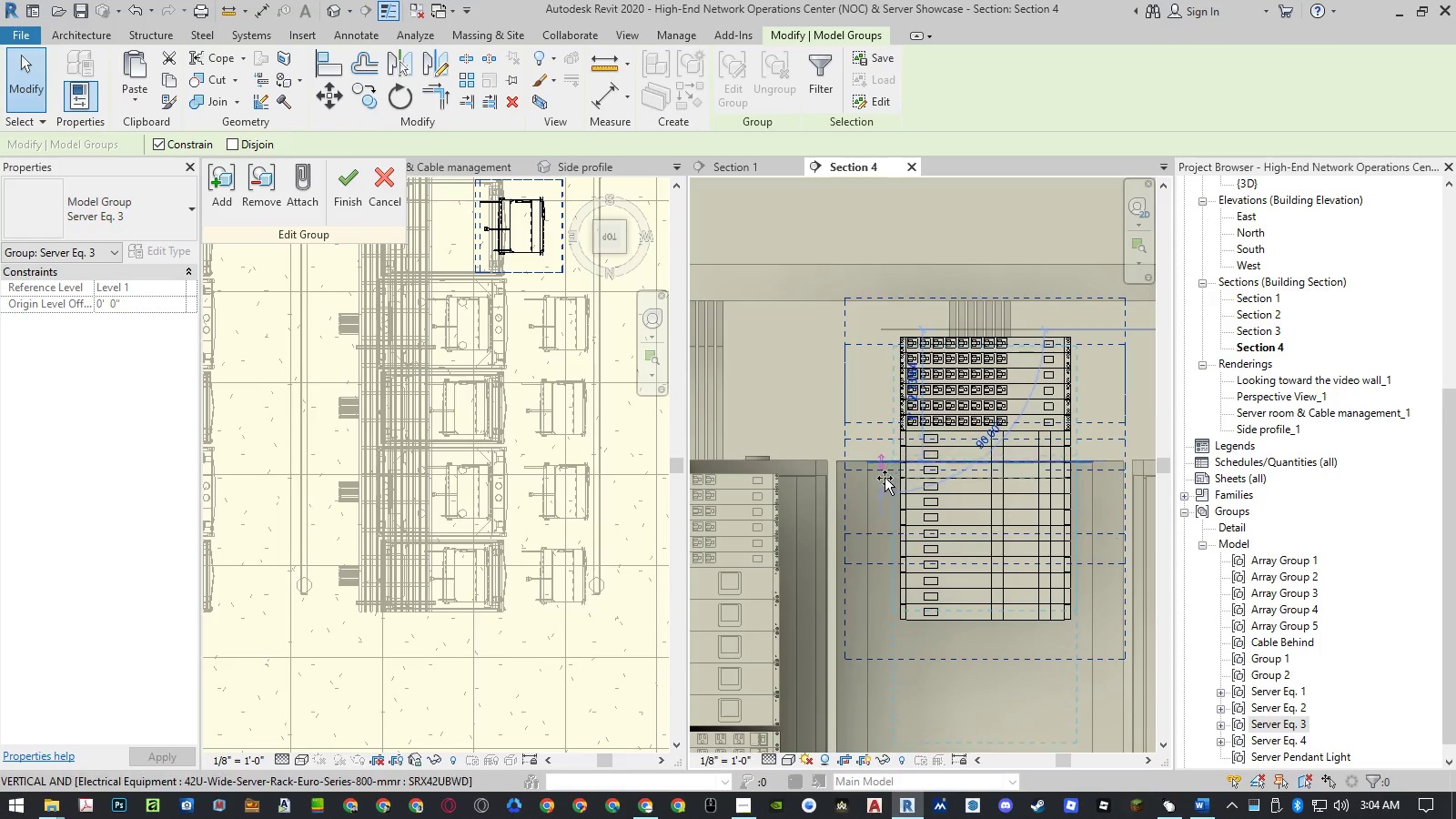 
left_click([885, 478])
 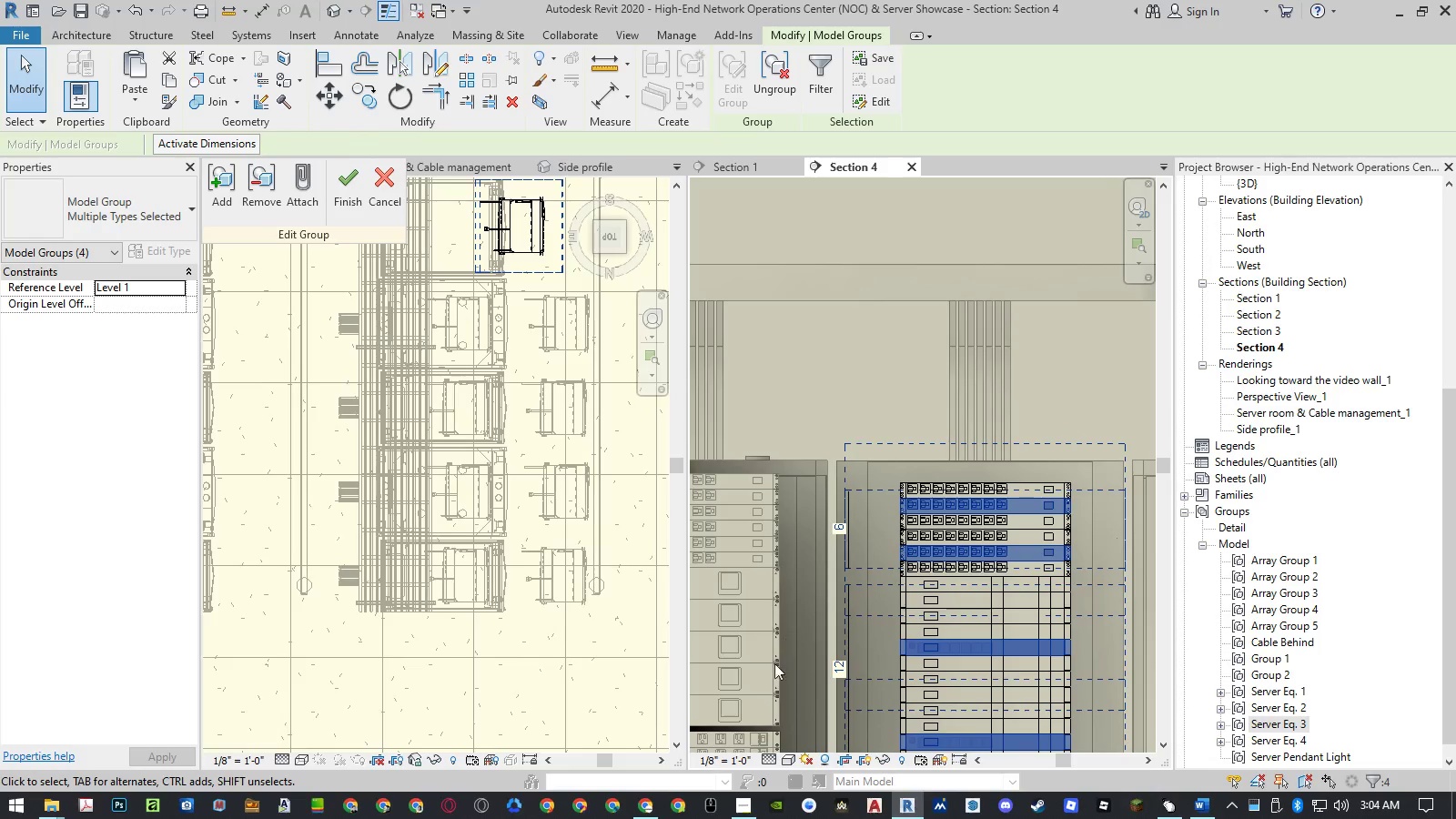 
left_click([785, 756])
 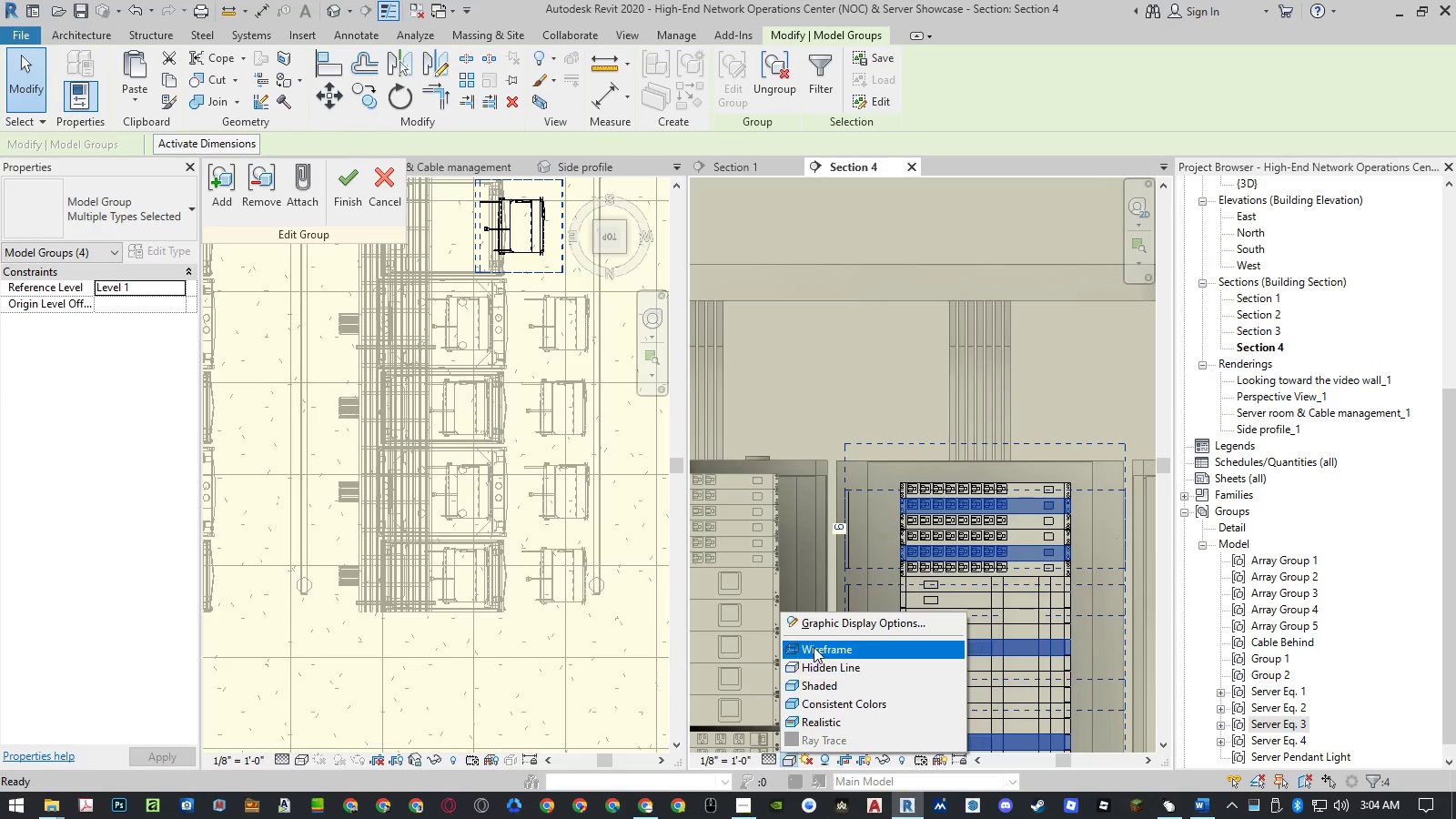 
left_click([814, 647])
 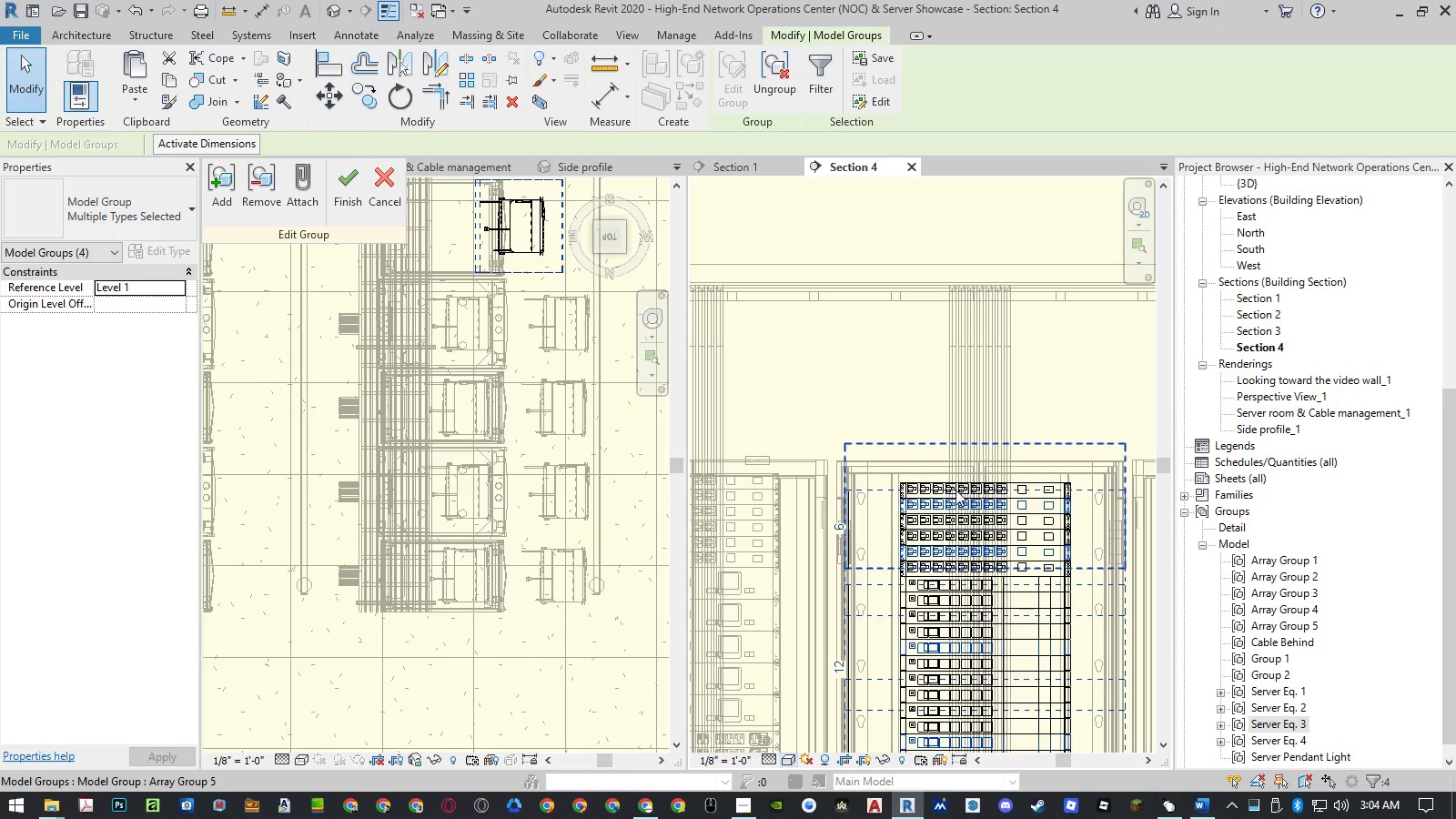 
type(mv)
 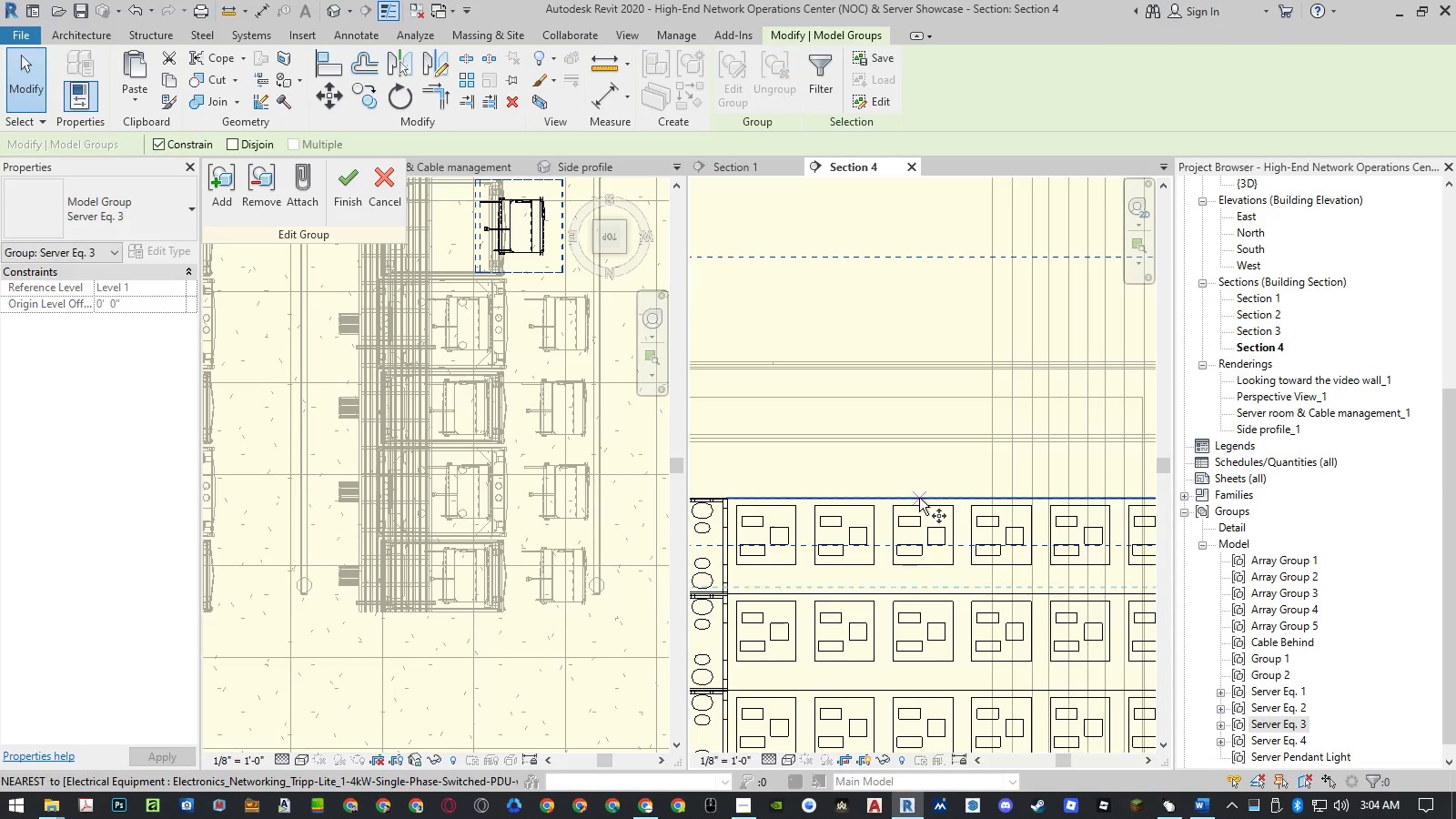 
scroll: coordinate [919, 480], scroll_direction: up, amount: 13.0
 